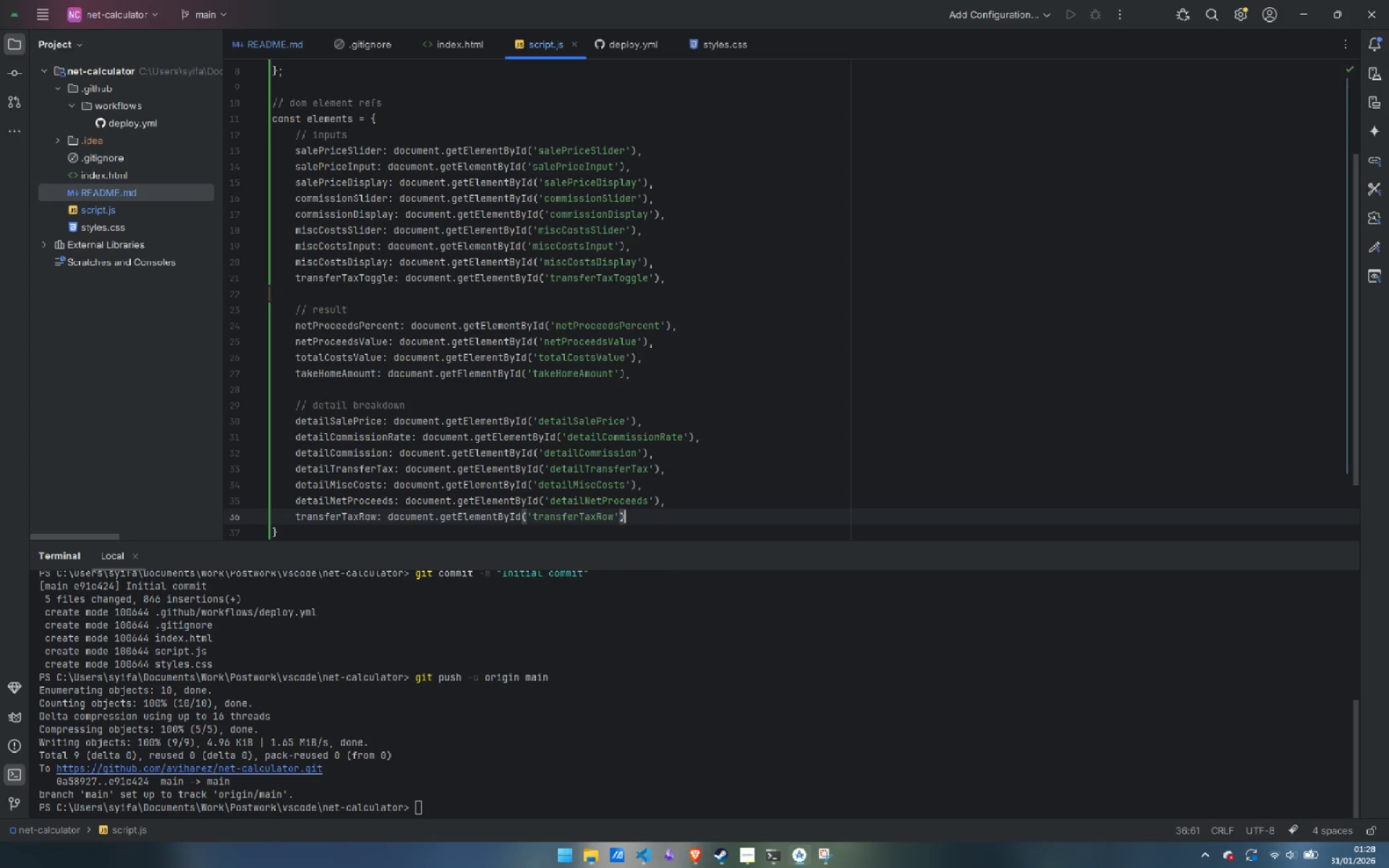 
key(ArrowRight)
 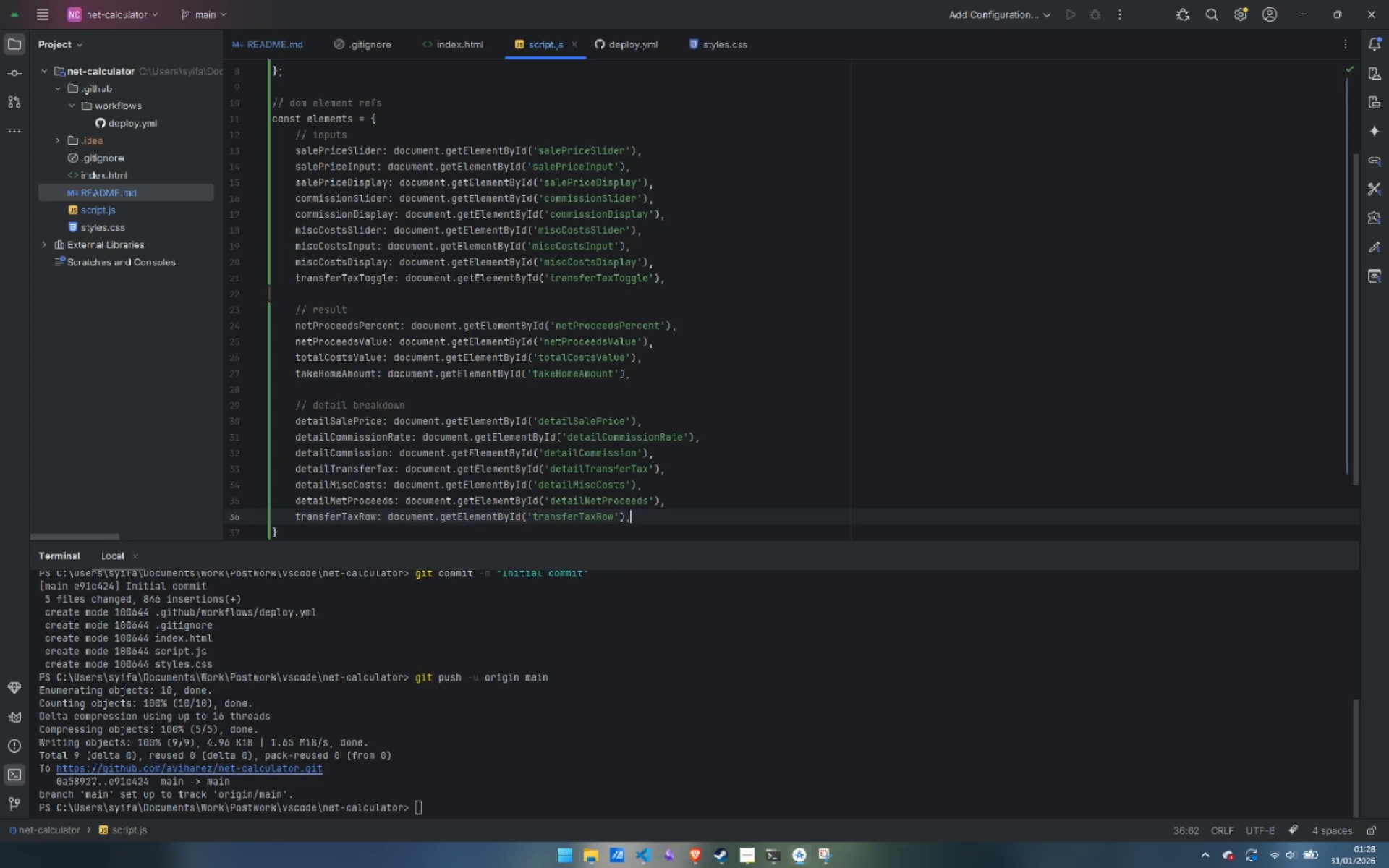 
key(Comma)
 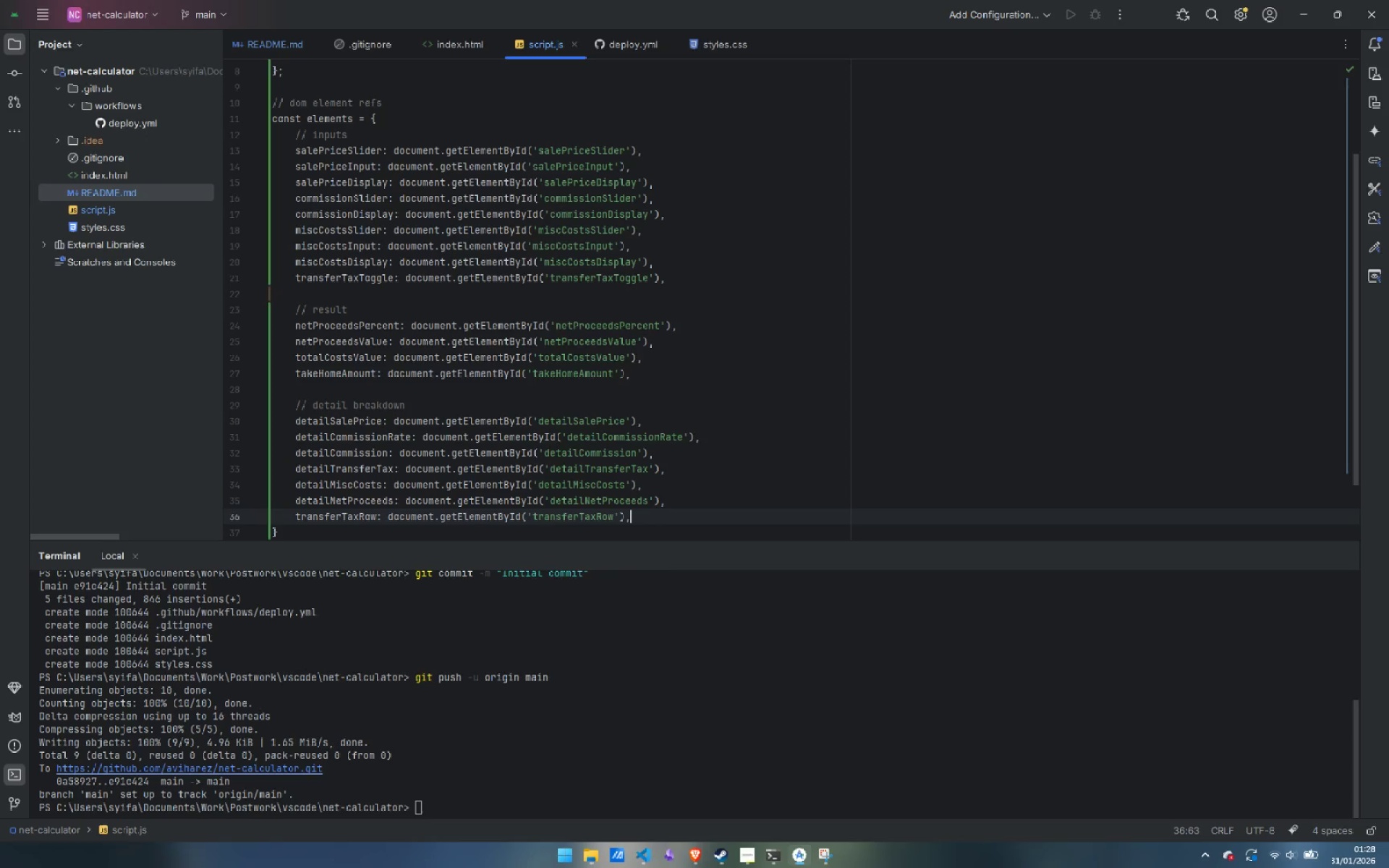 
key(Enter)
 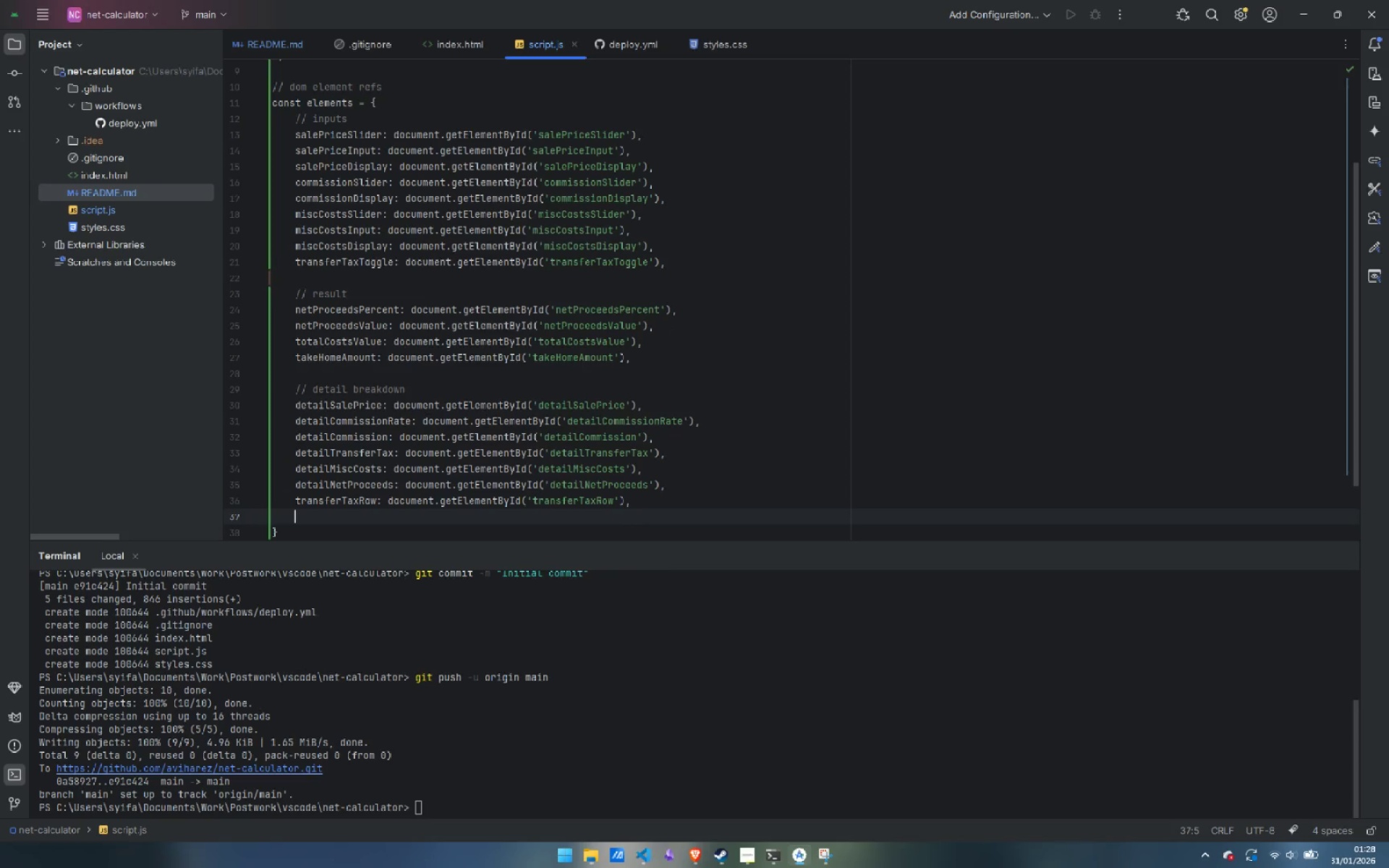 
key(Enter)
 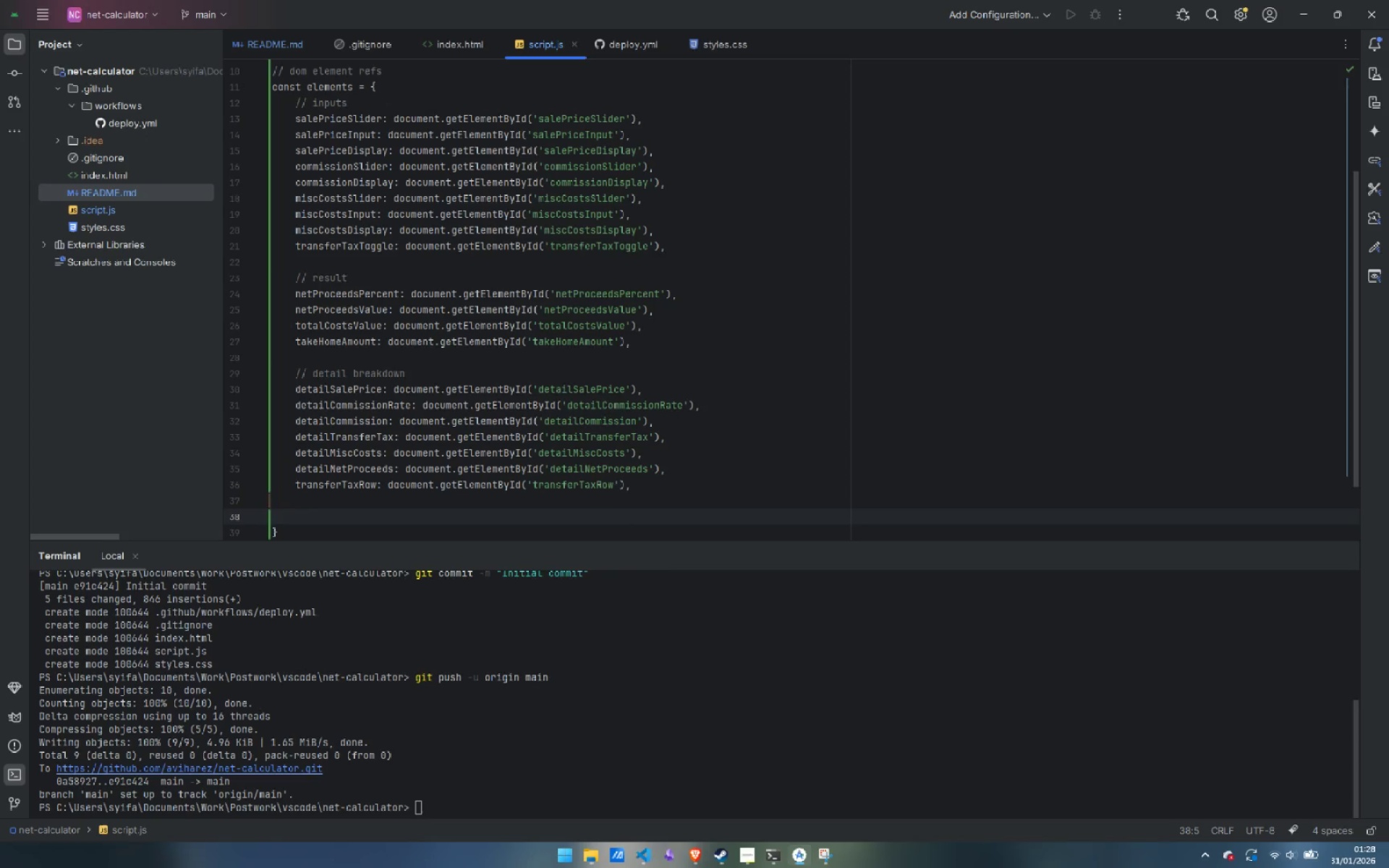 
type(// chart)
 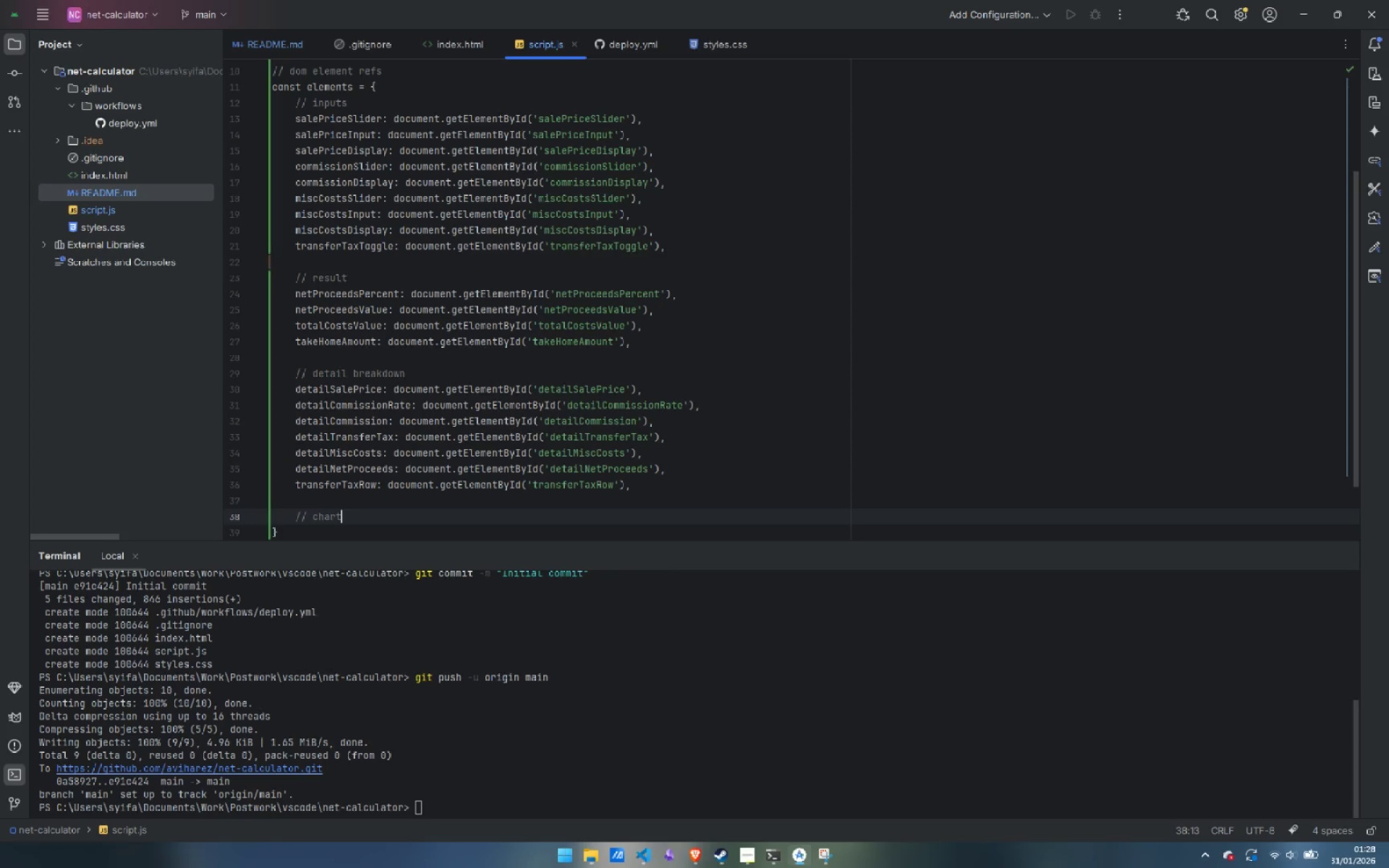 
key(Enter)
 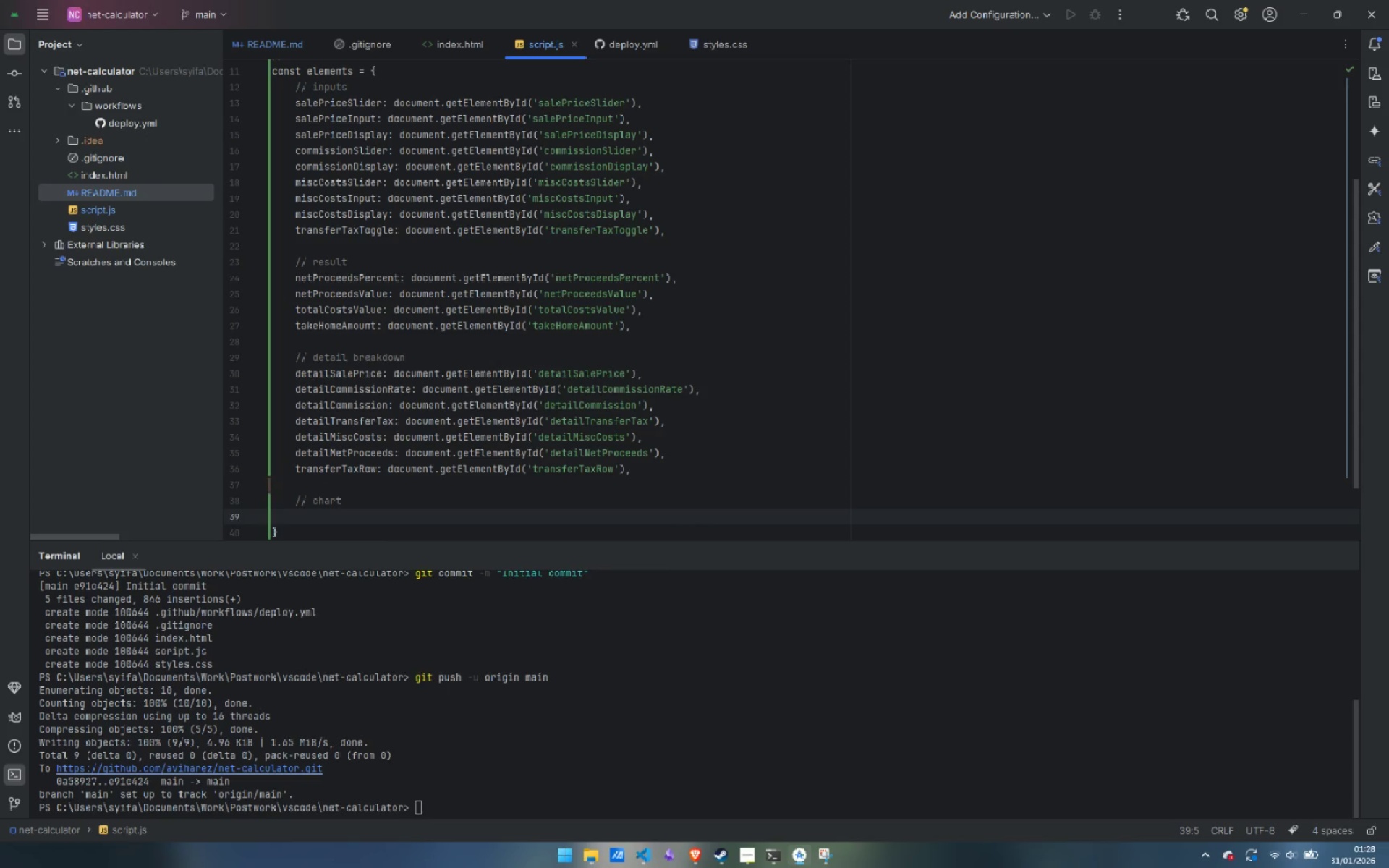 
type(net )
key(Backspace)
type(ProceedsSegment: )
 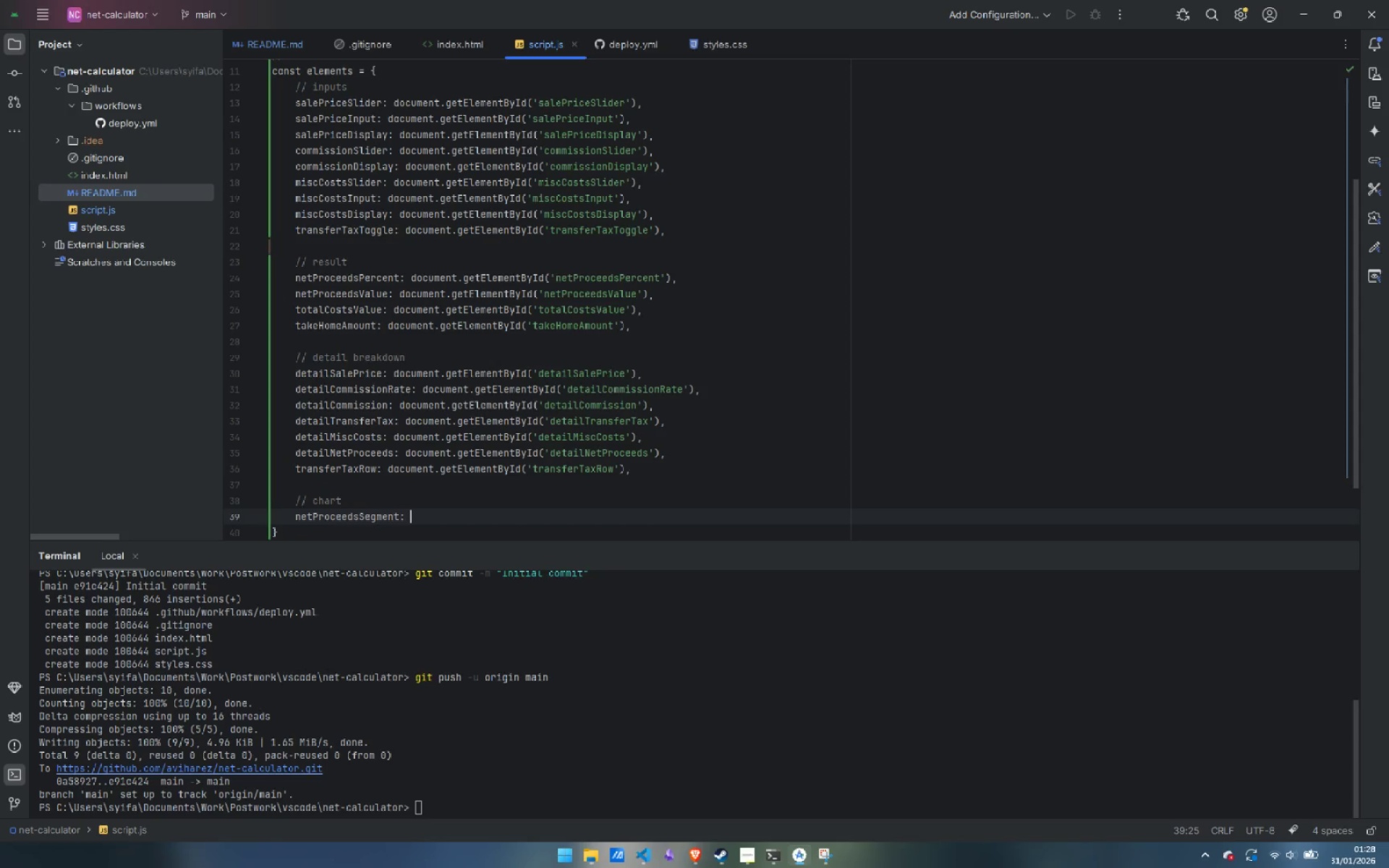 
key(Control+ControlLeft)
 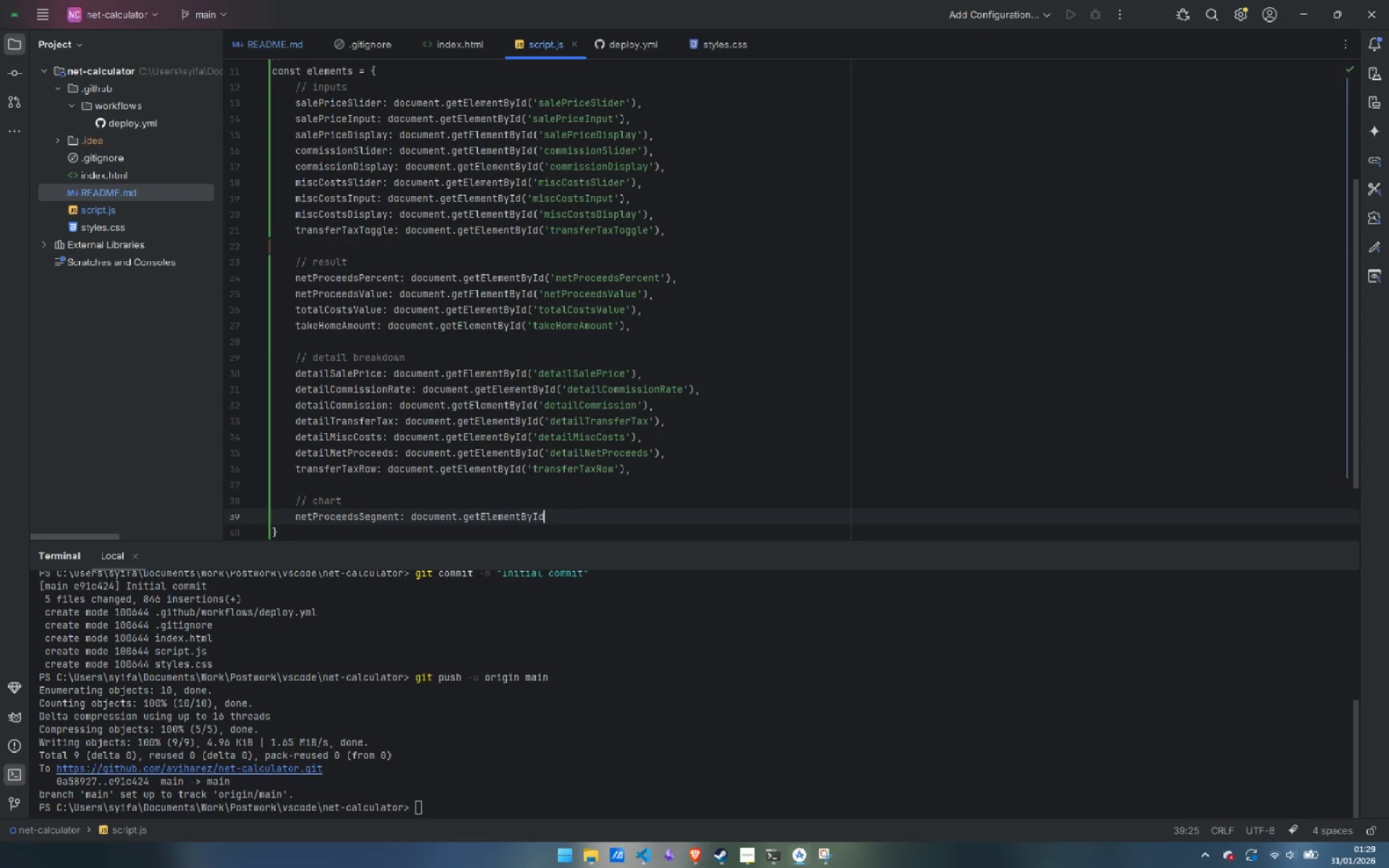 
key(Control+V)
 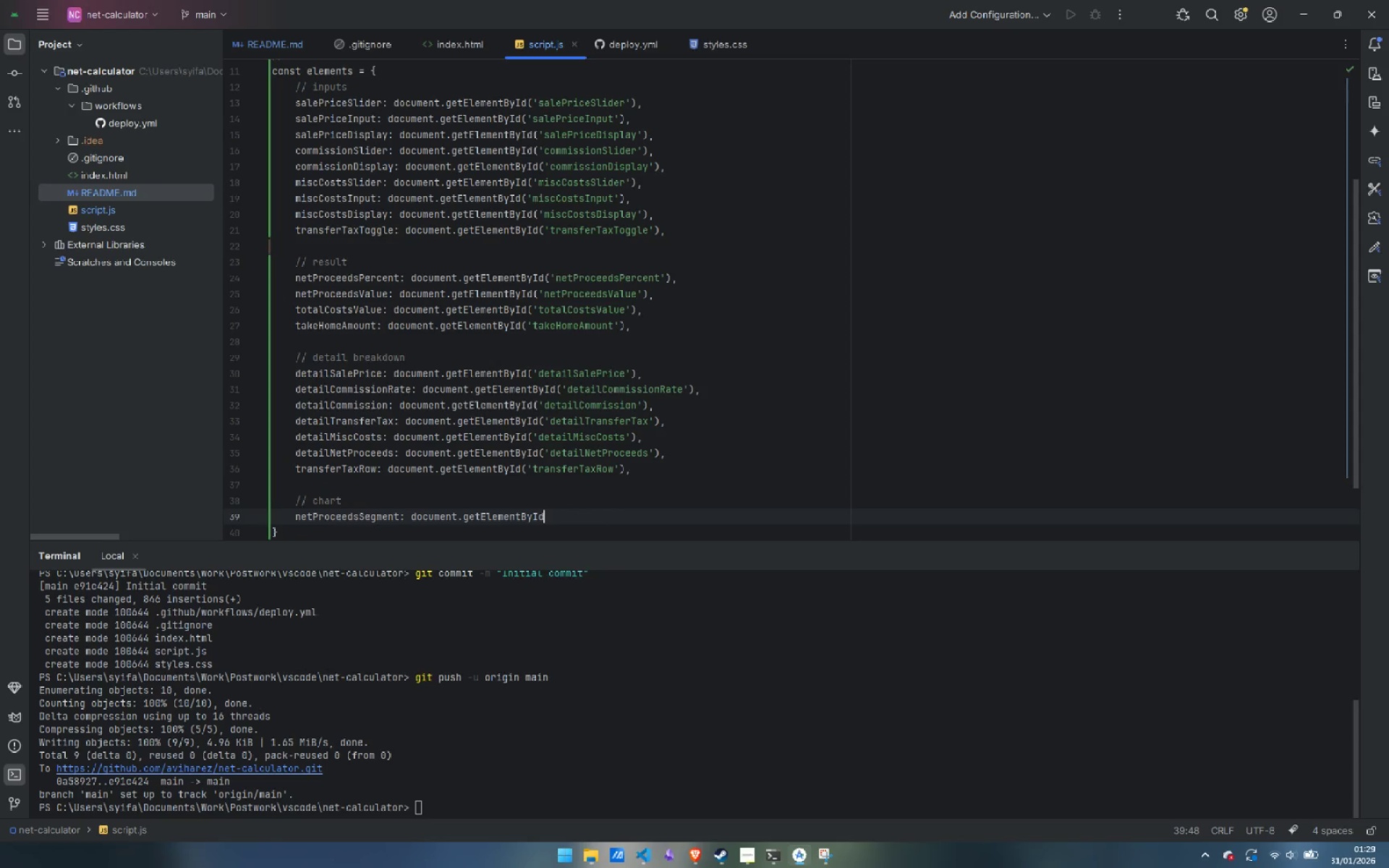 
type(('netProv)
key(Backspace)
type(ceedsSegement)
key(Backspace)
key(Backspace)
key(Backspace)
key(Backspace)
type(m)
key(Backspace)
key(Backspace)
type(ment)
 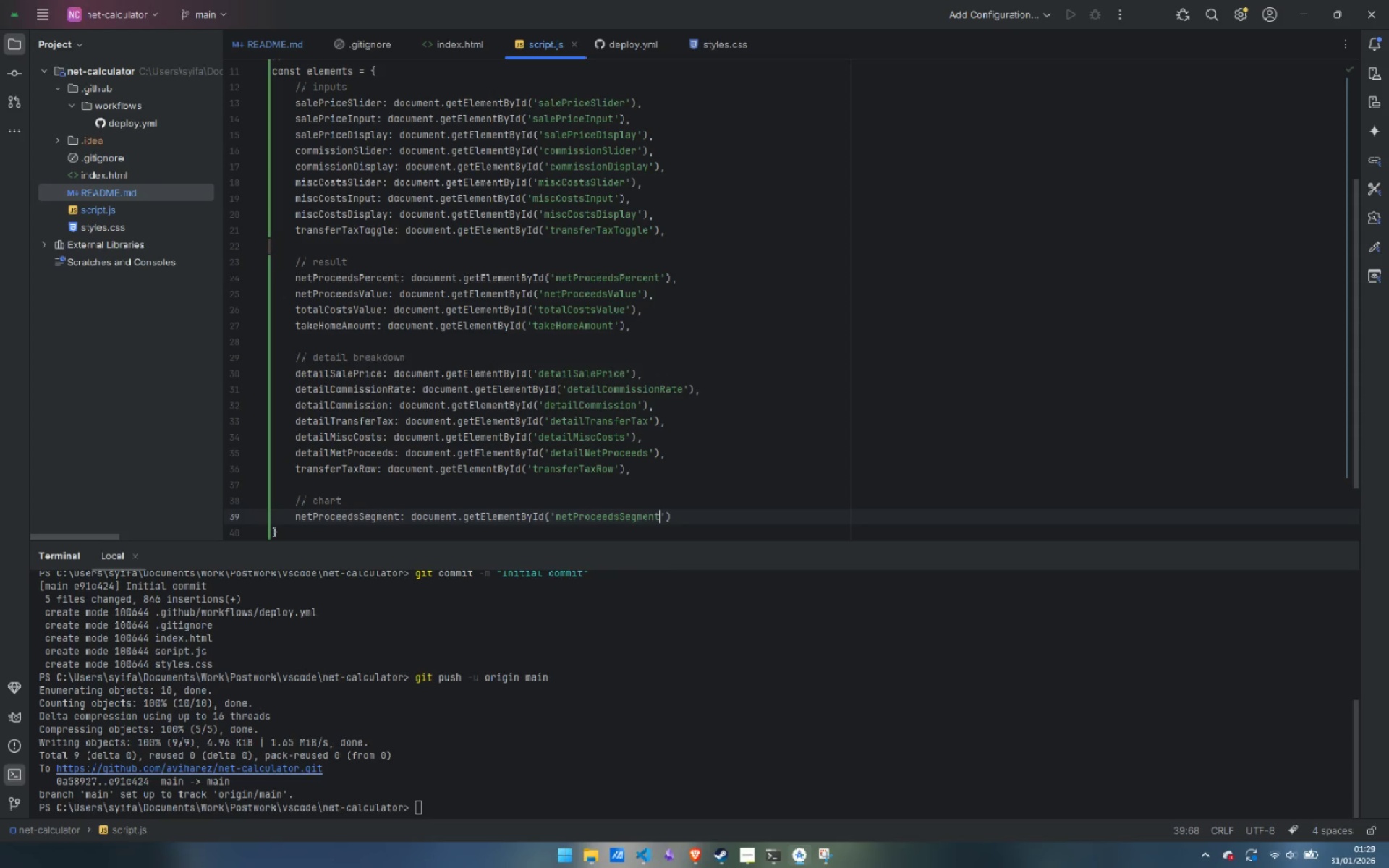 
key(ArrowRight)
 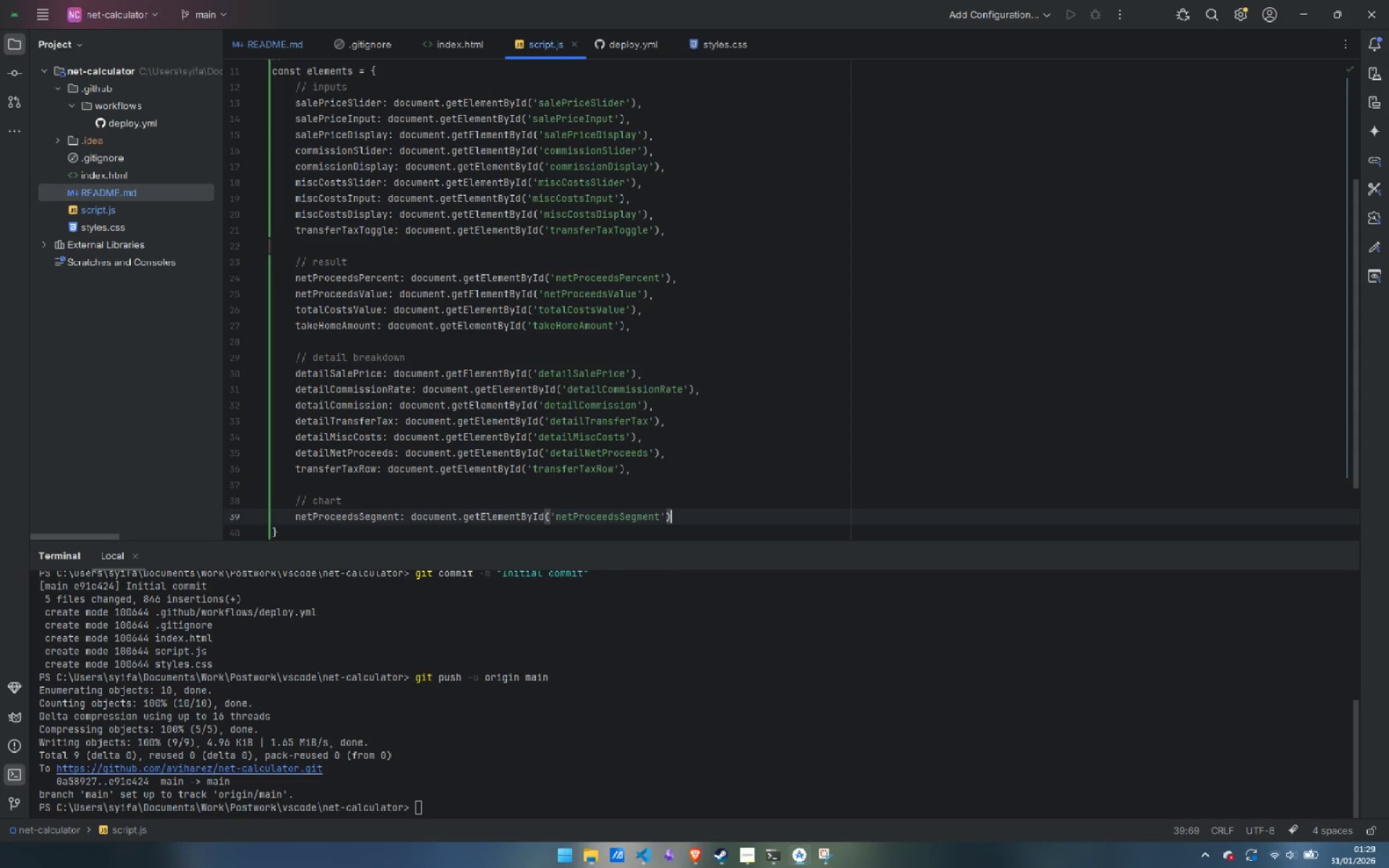 
key(ArrowRight)
 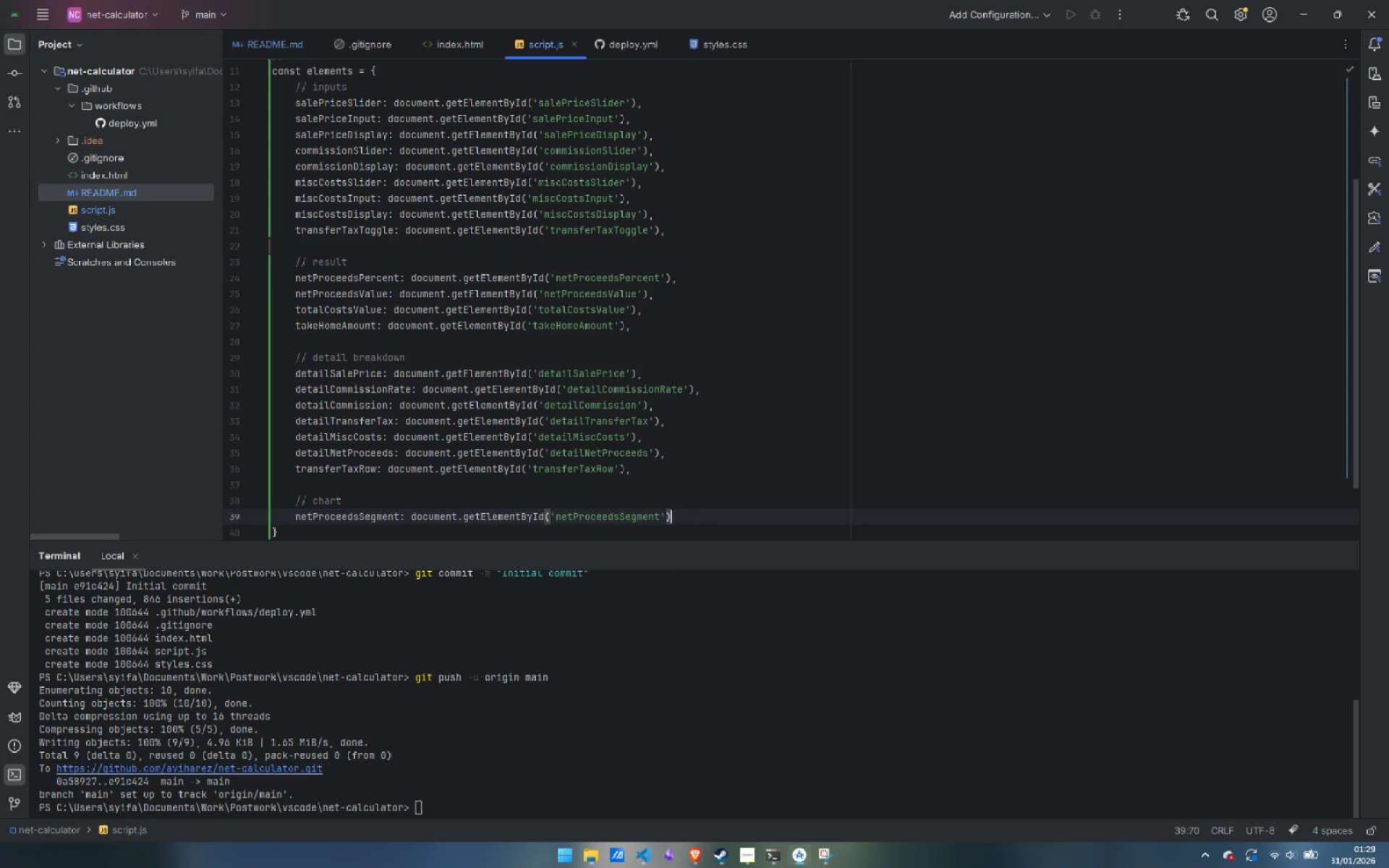 
key(Comma)
 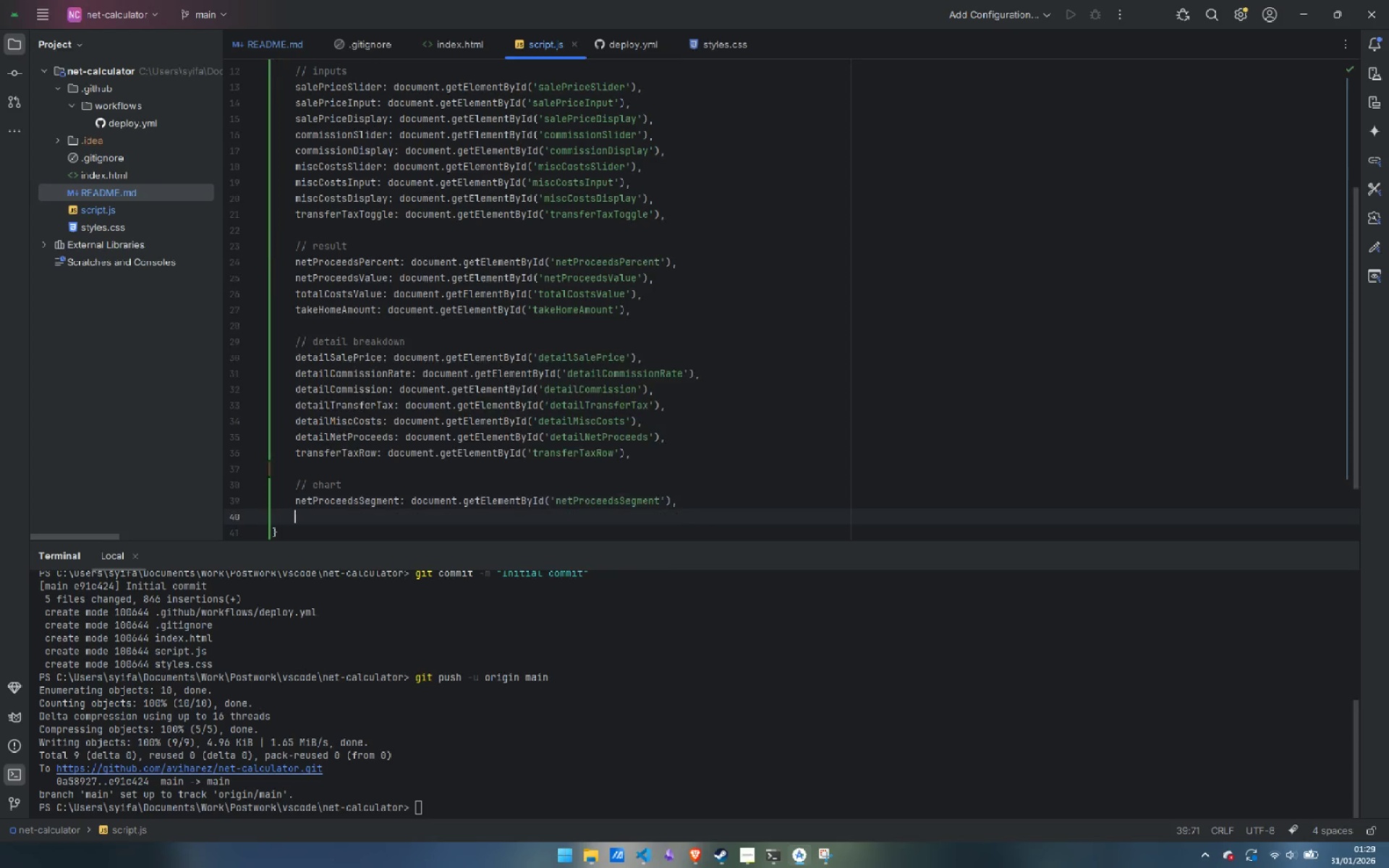 
key(Enter)
 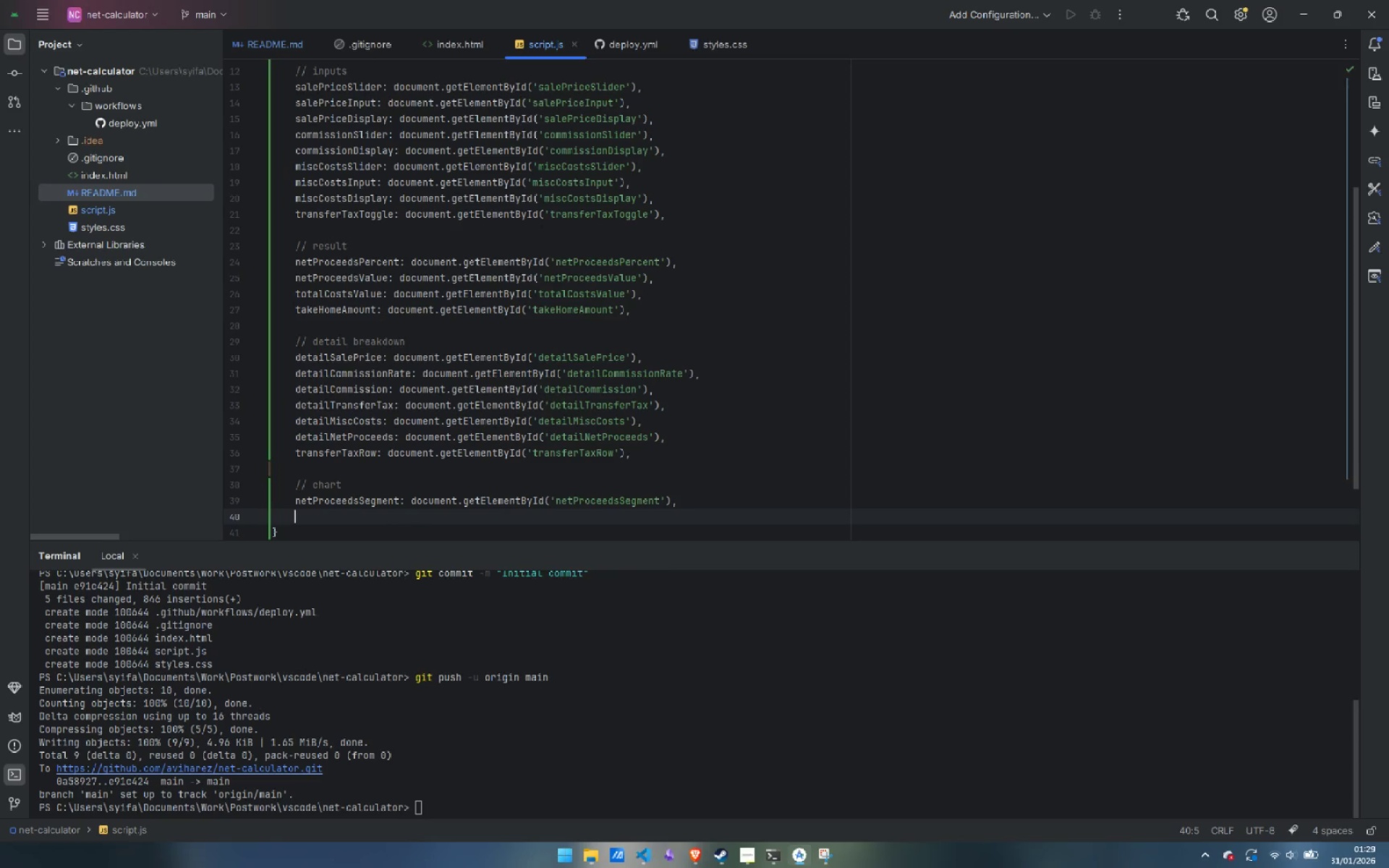 
type(o)
key(Backspace)
type(costsSegemtn)
key(Backspace)
key(Backspace)
key(Backspace)
key(Backspace)
type(ment: )
 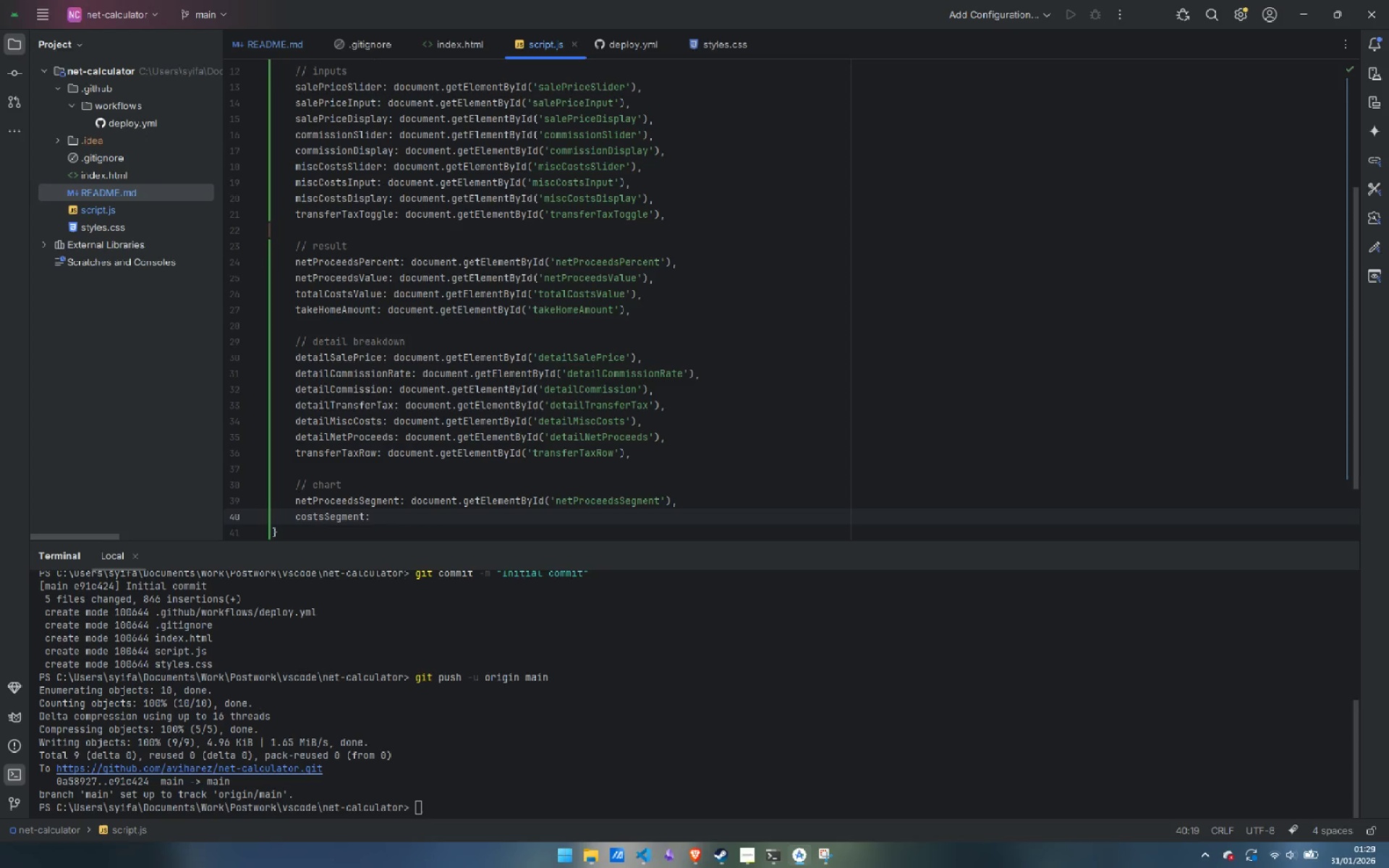 
key(Control+ControlLeft)
 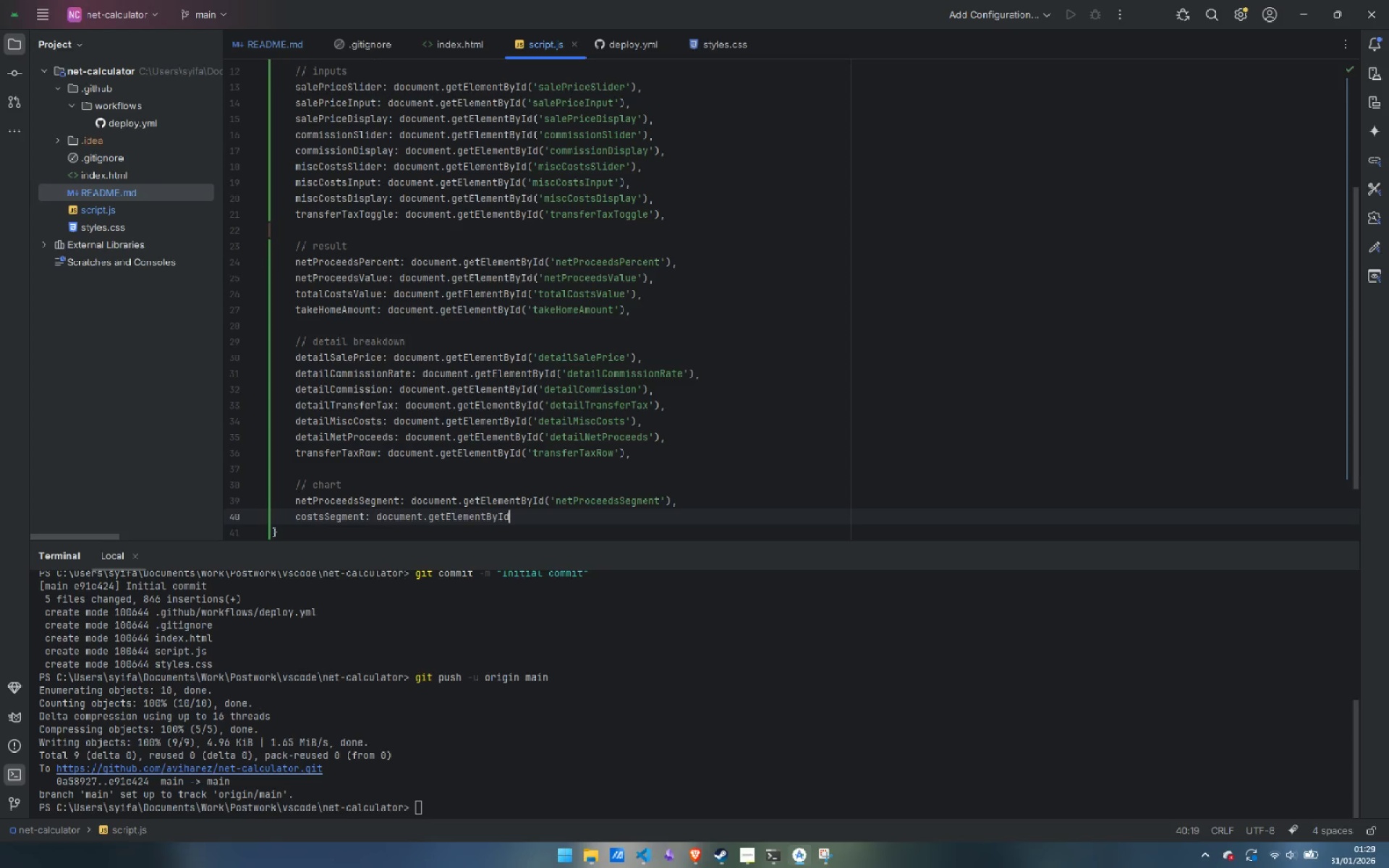 
key(Control+V)
 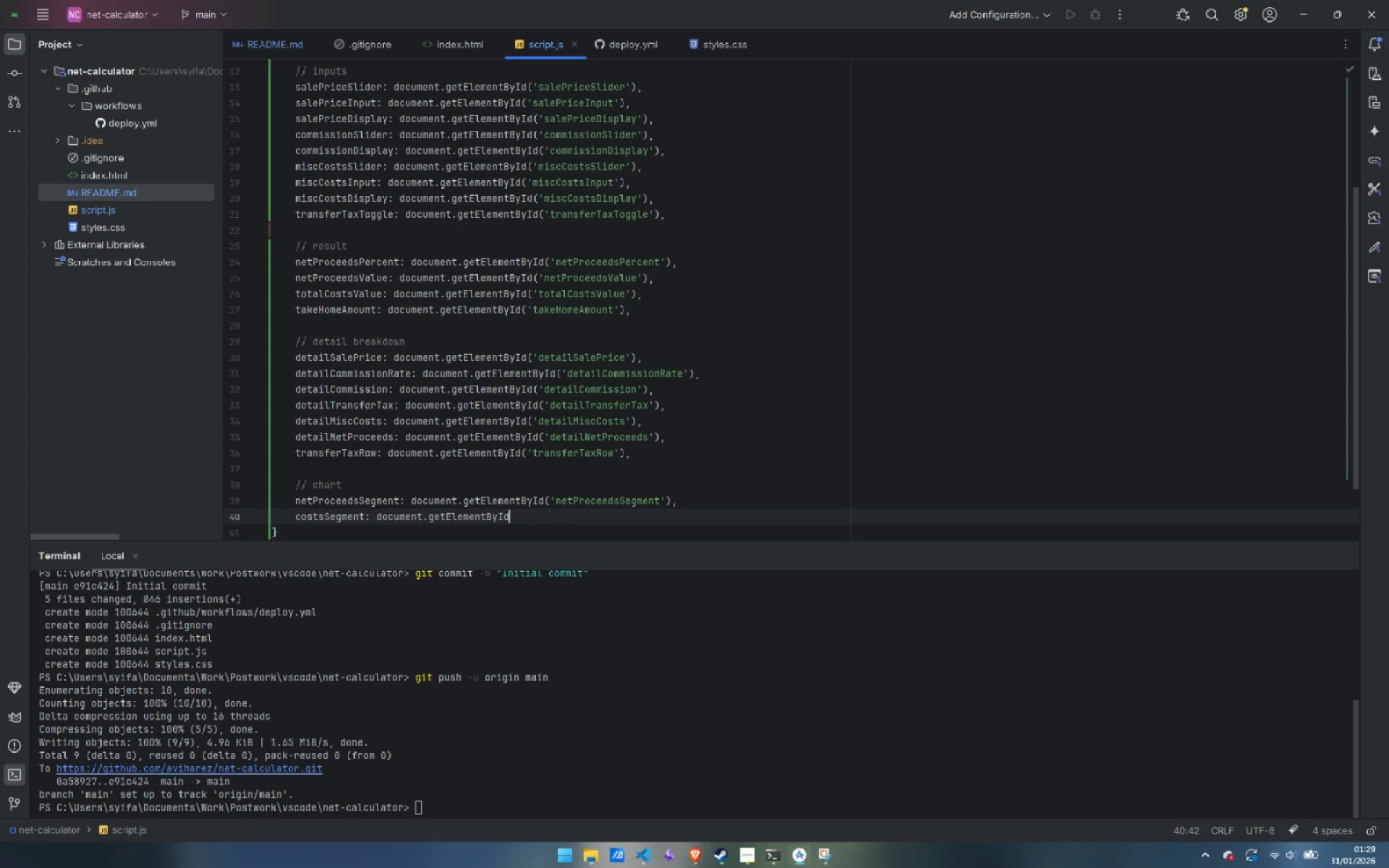 
type(('costsSegment)
 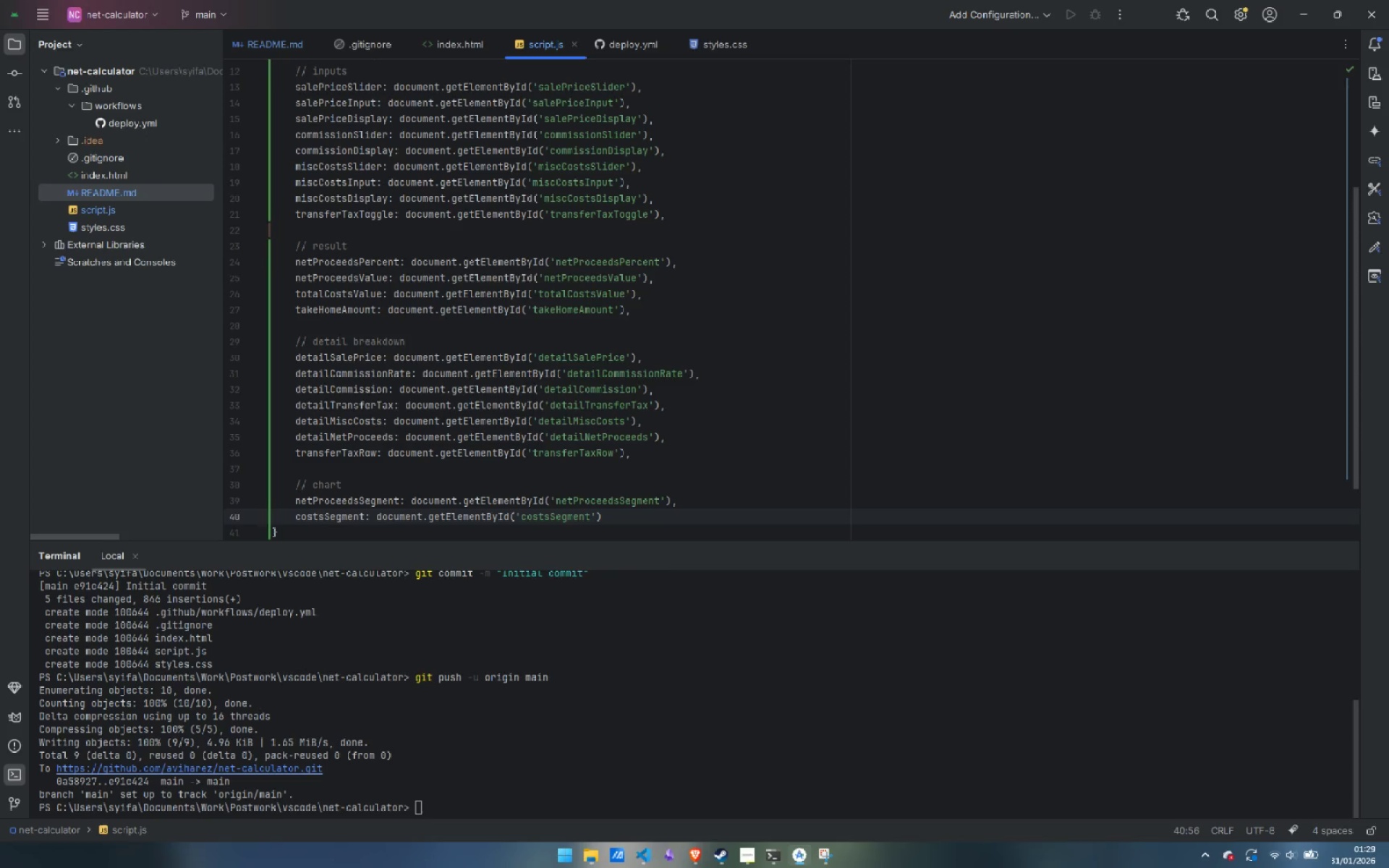 
key(ArrowRight)
 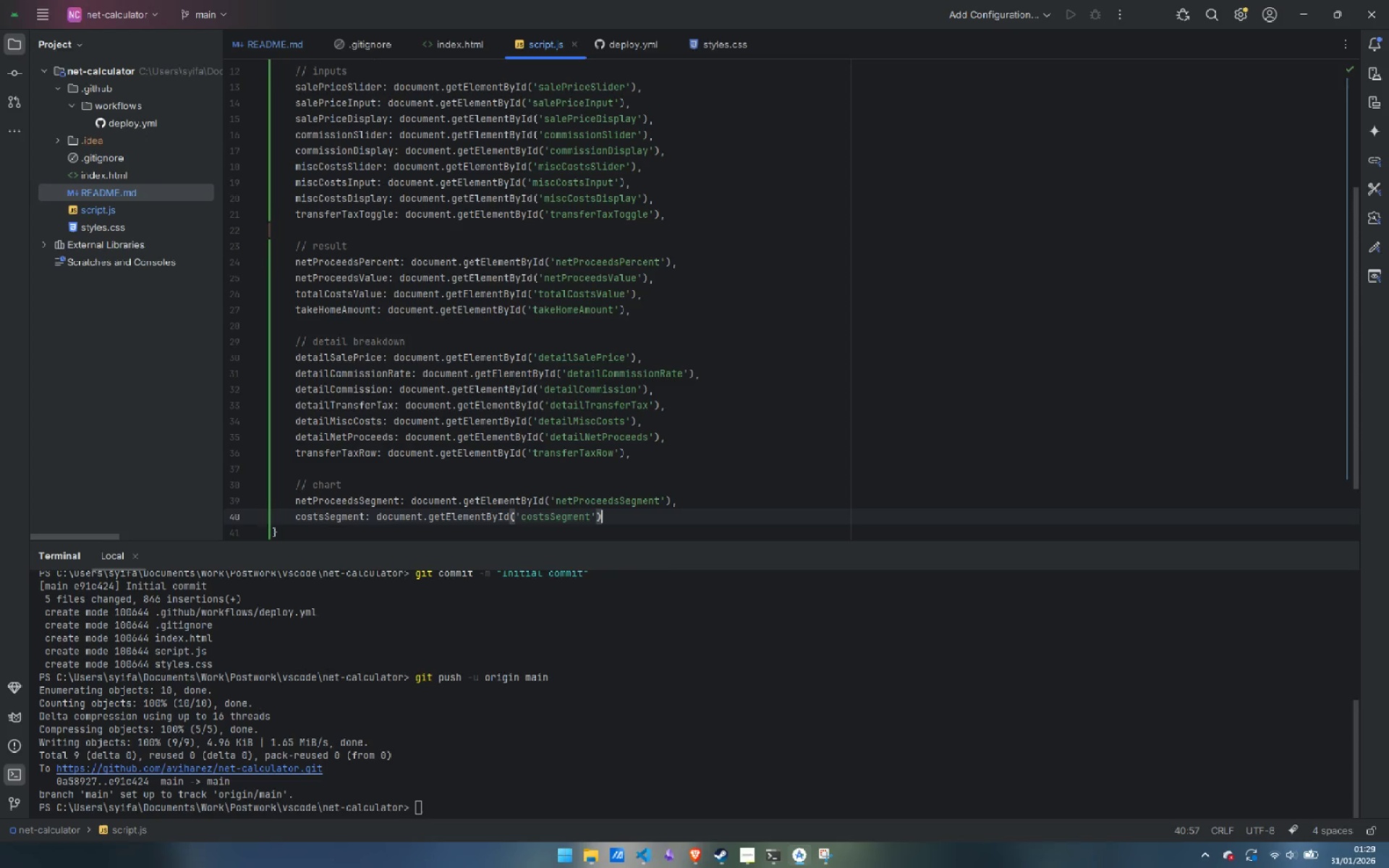 
key(ArrowRight)
 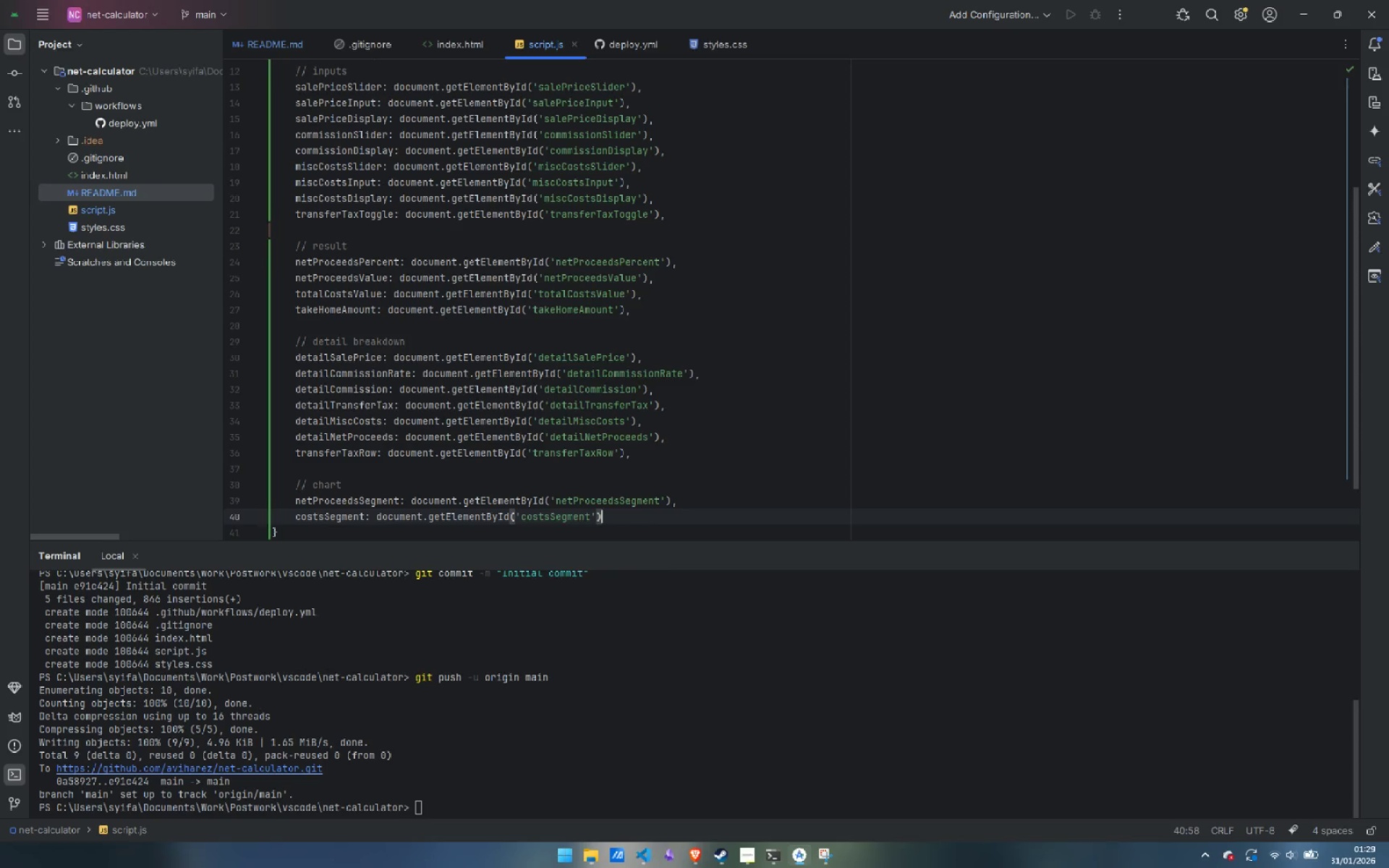 
key(ArrowDown)
 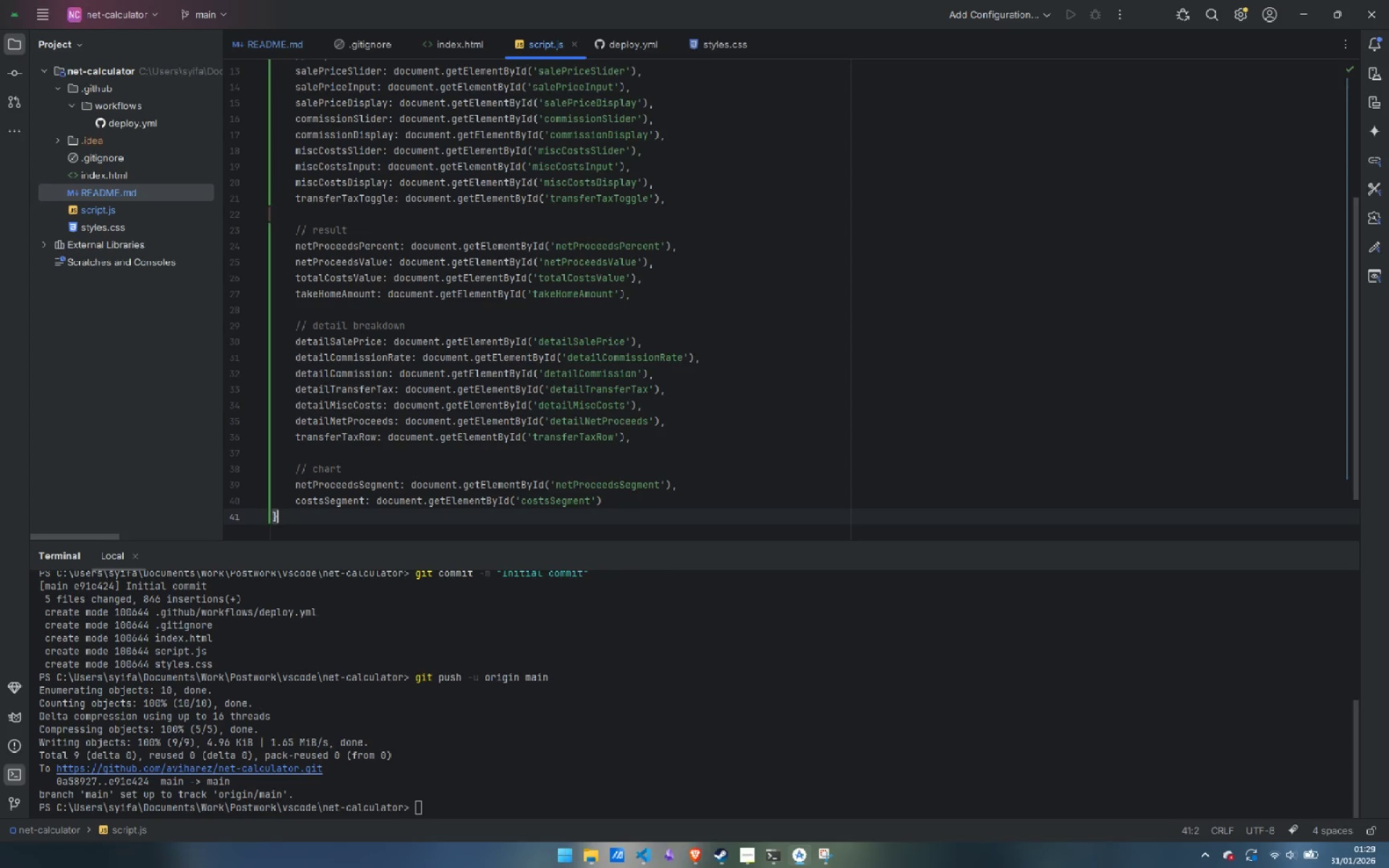 
key(Semicolon)
 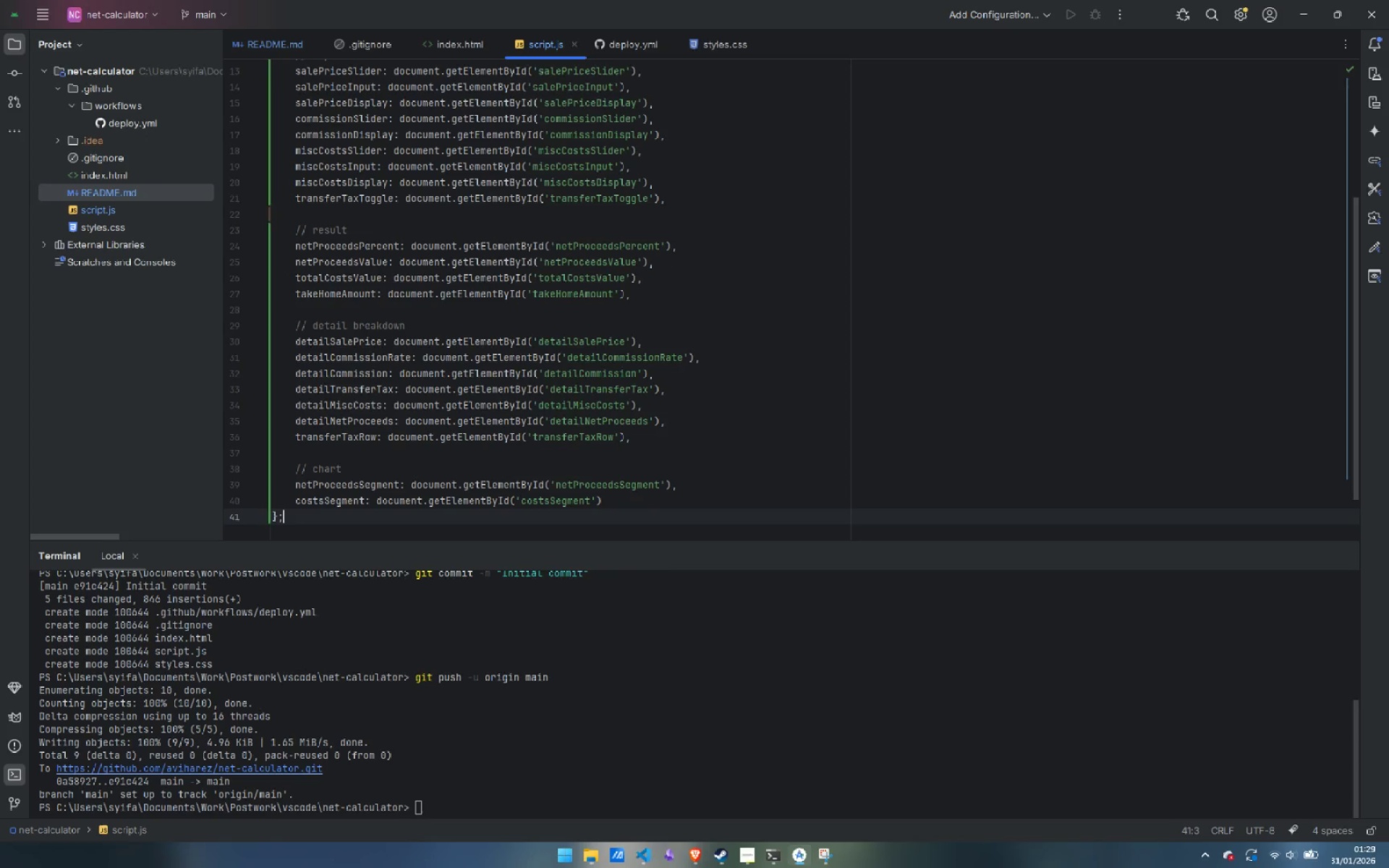 
key(Enter)
 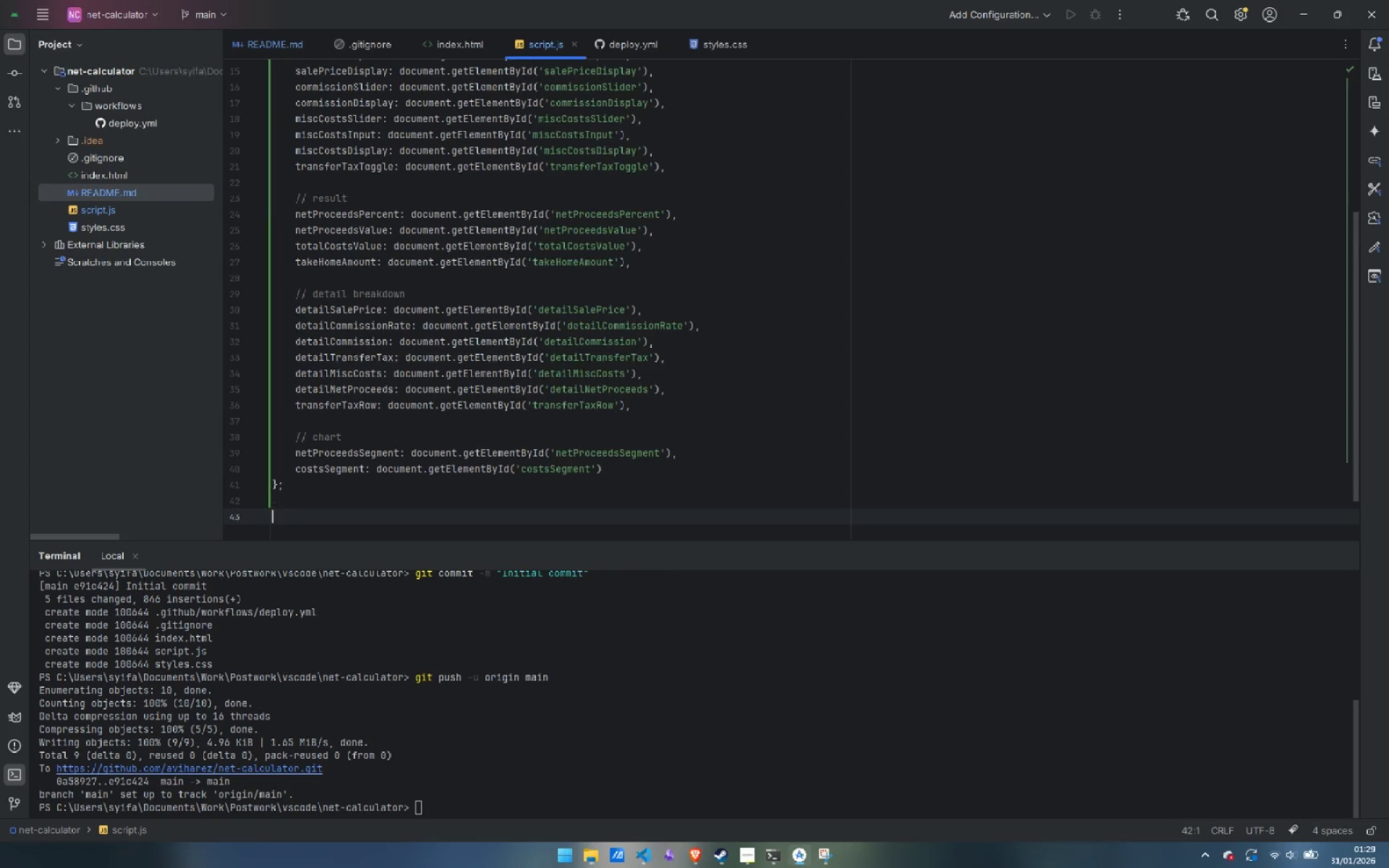 
key(Enter)
 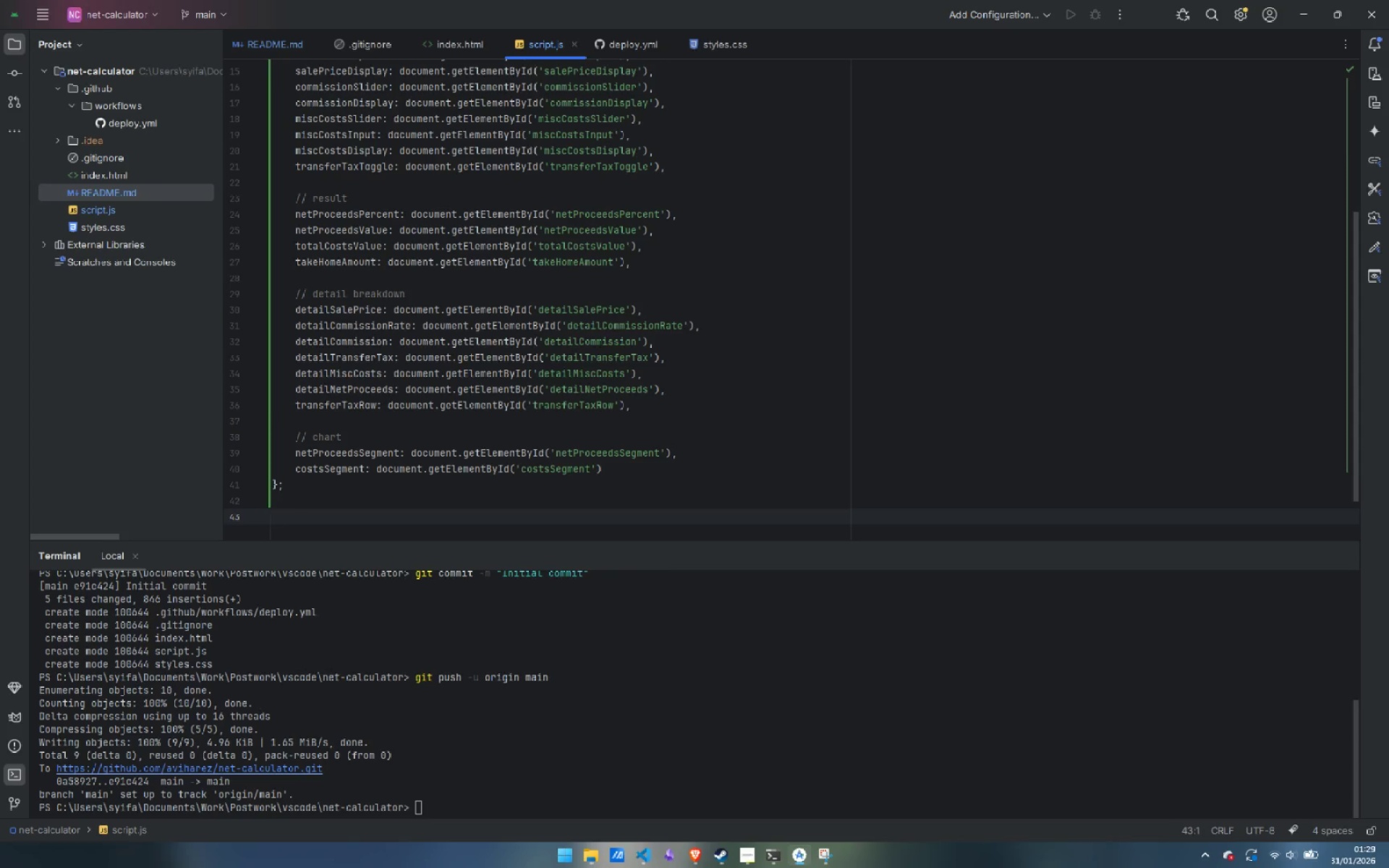 
key(Slash)
 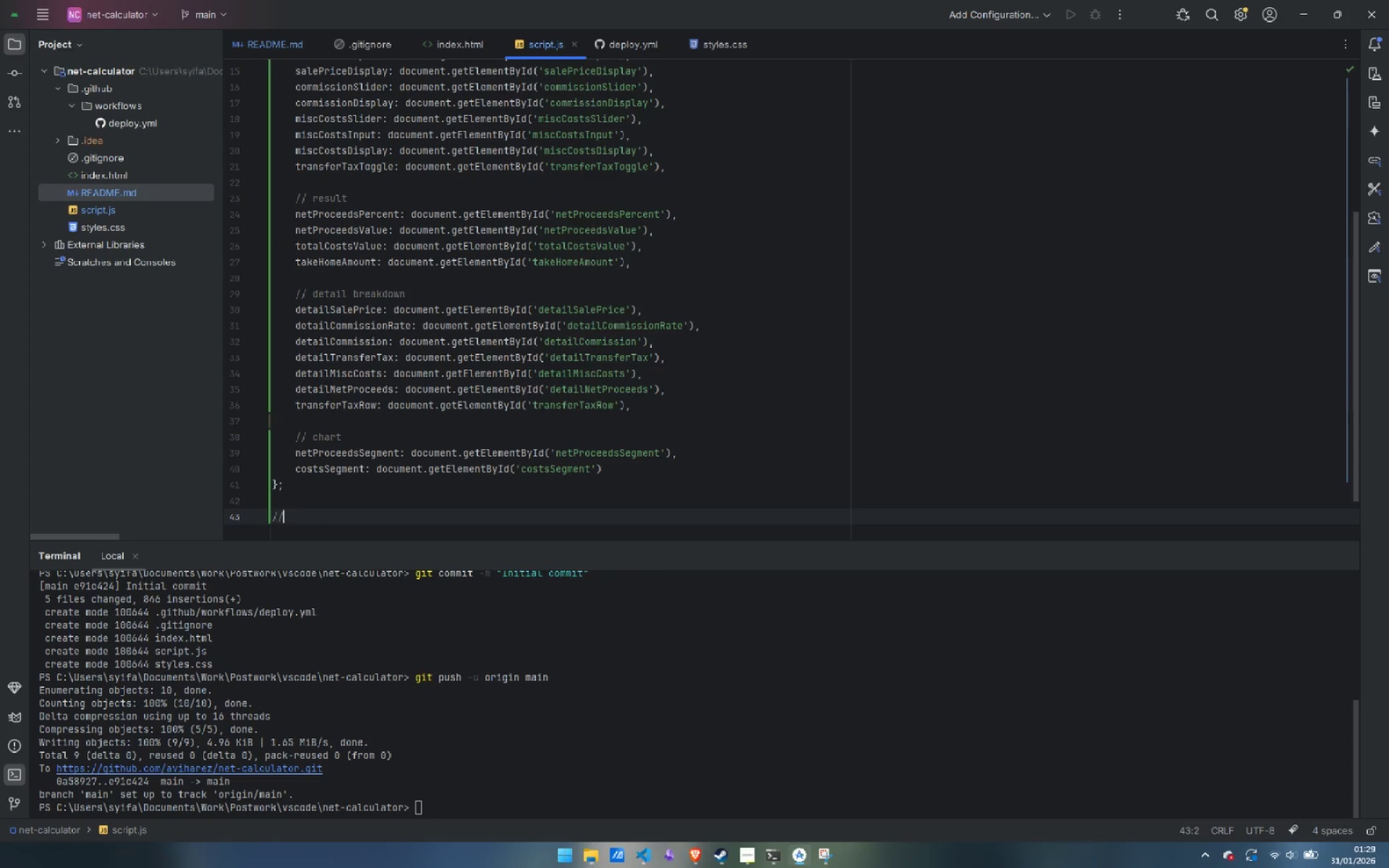 
key(Slash)
 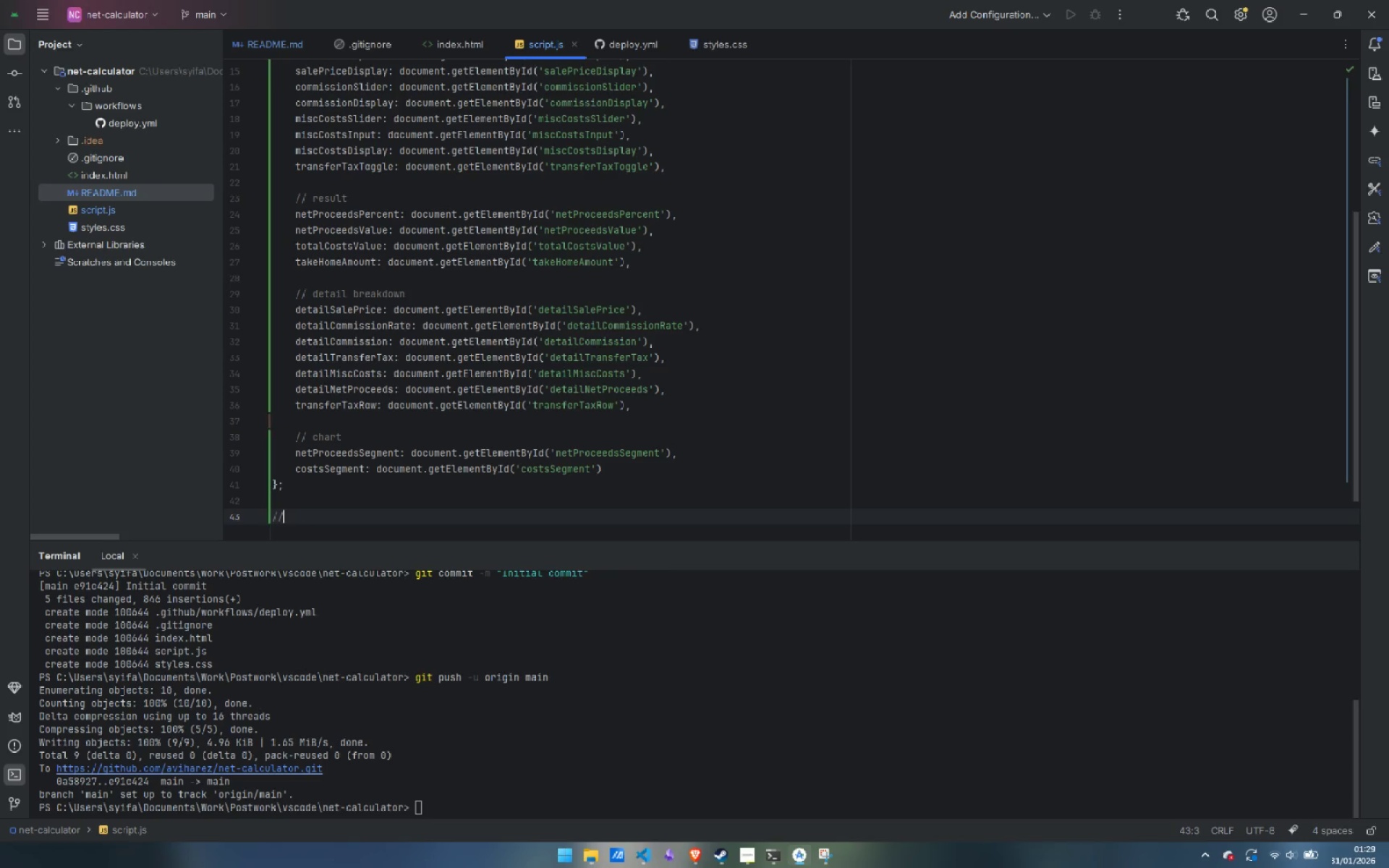 
key(Space)
 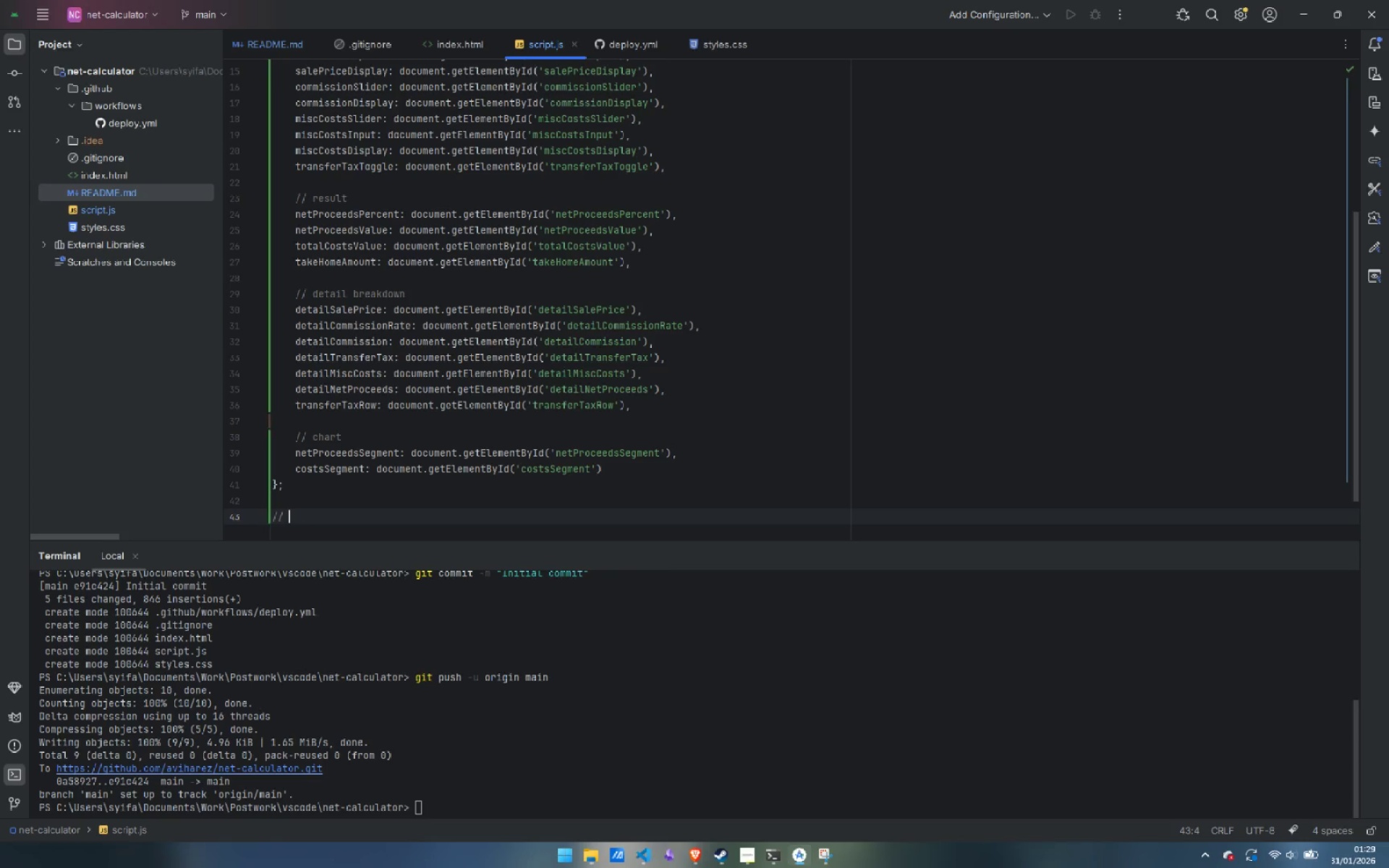 
type(utilitu )
key(Backspace)
key(Backspace)
type(y function)
 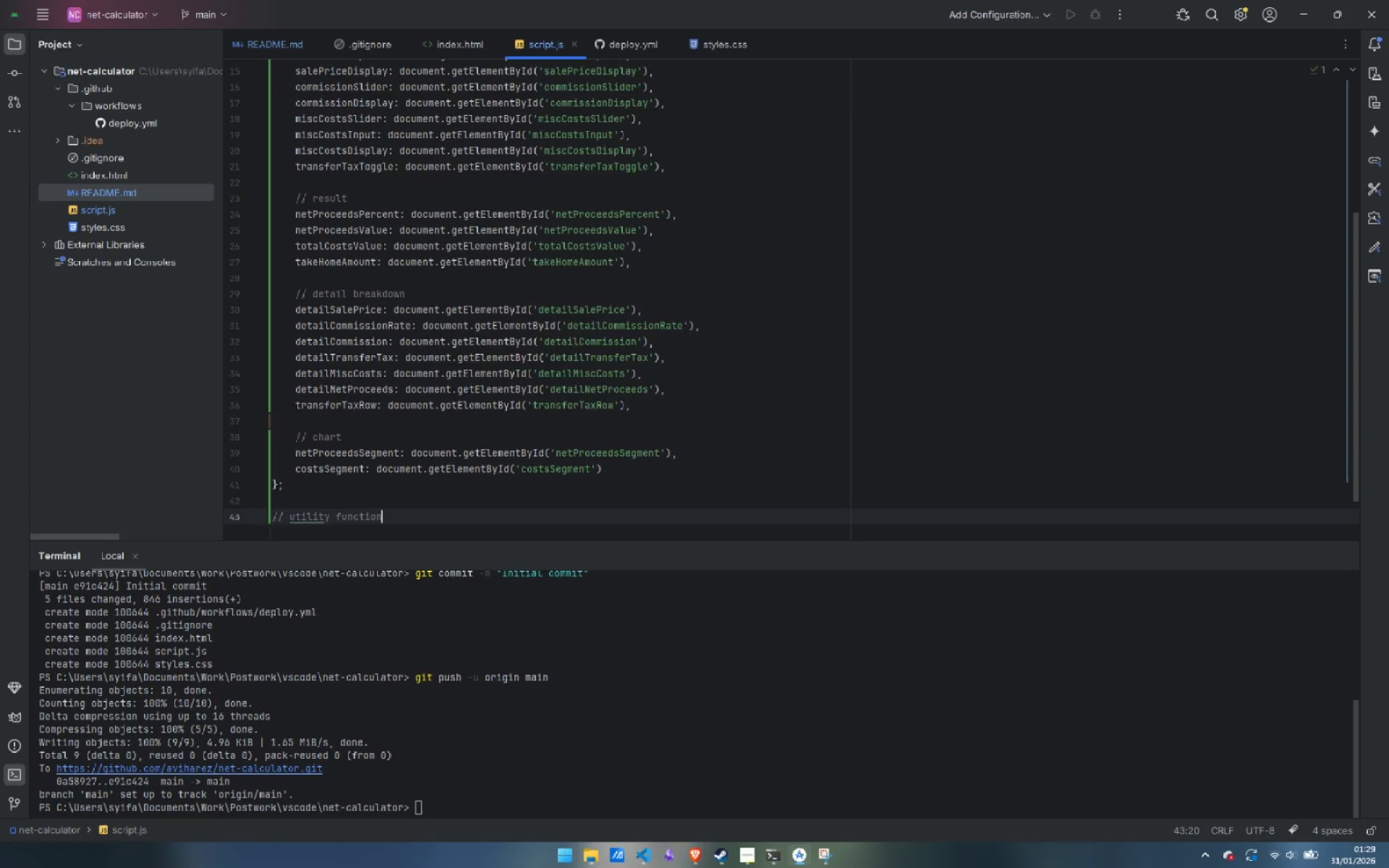 
key(Enter)
 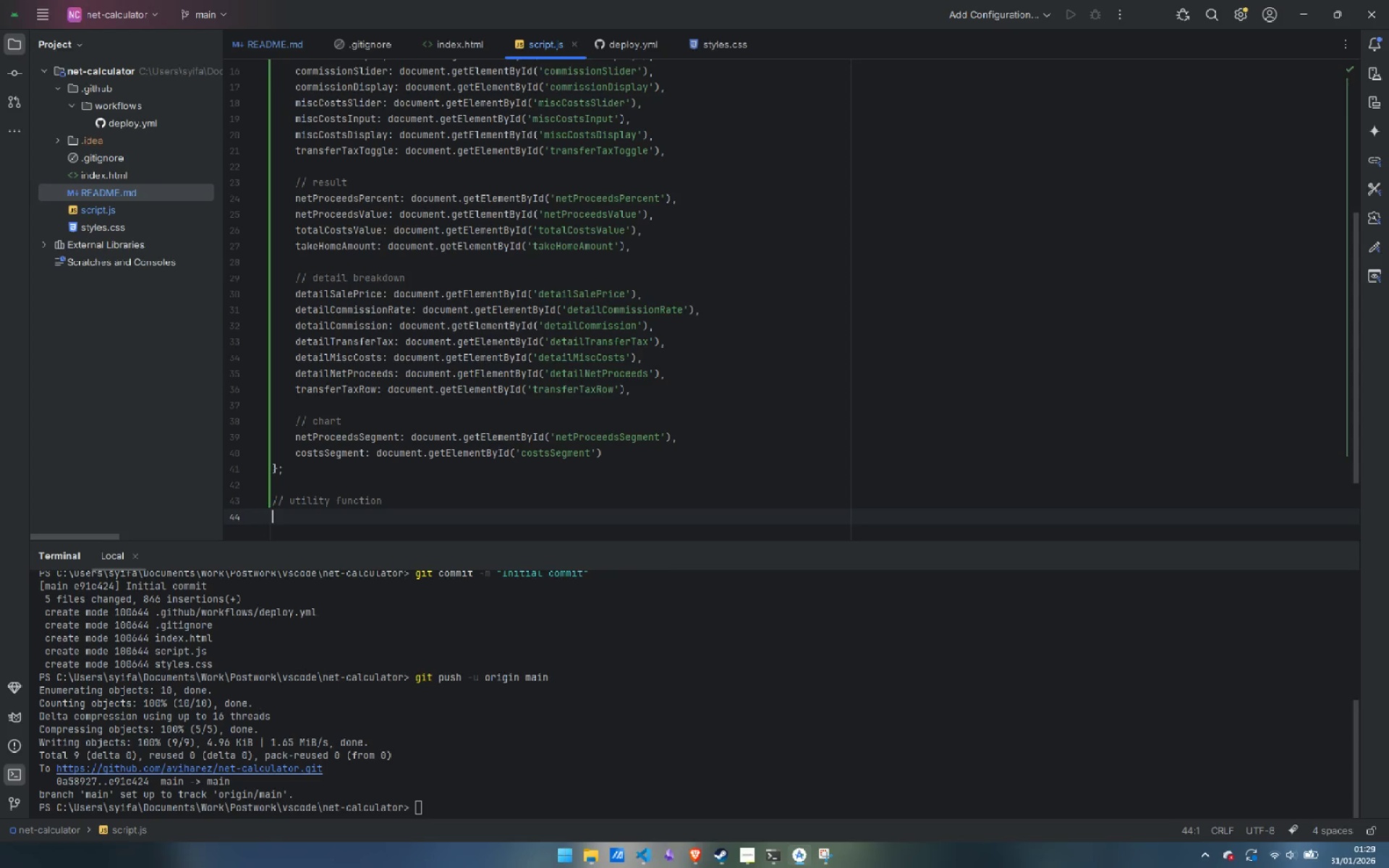 
type(// format number as currency (USD))
 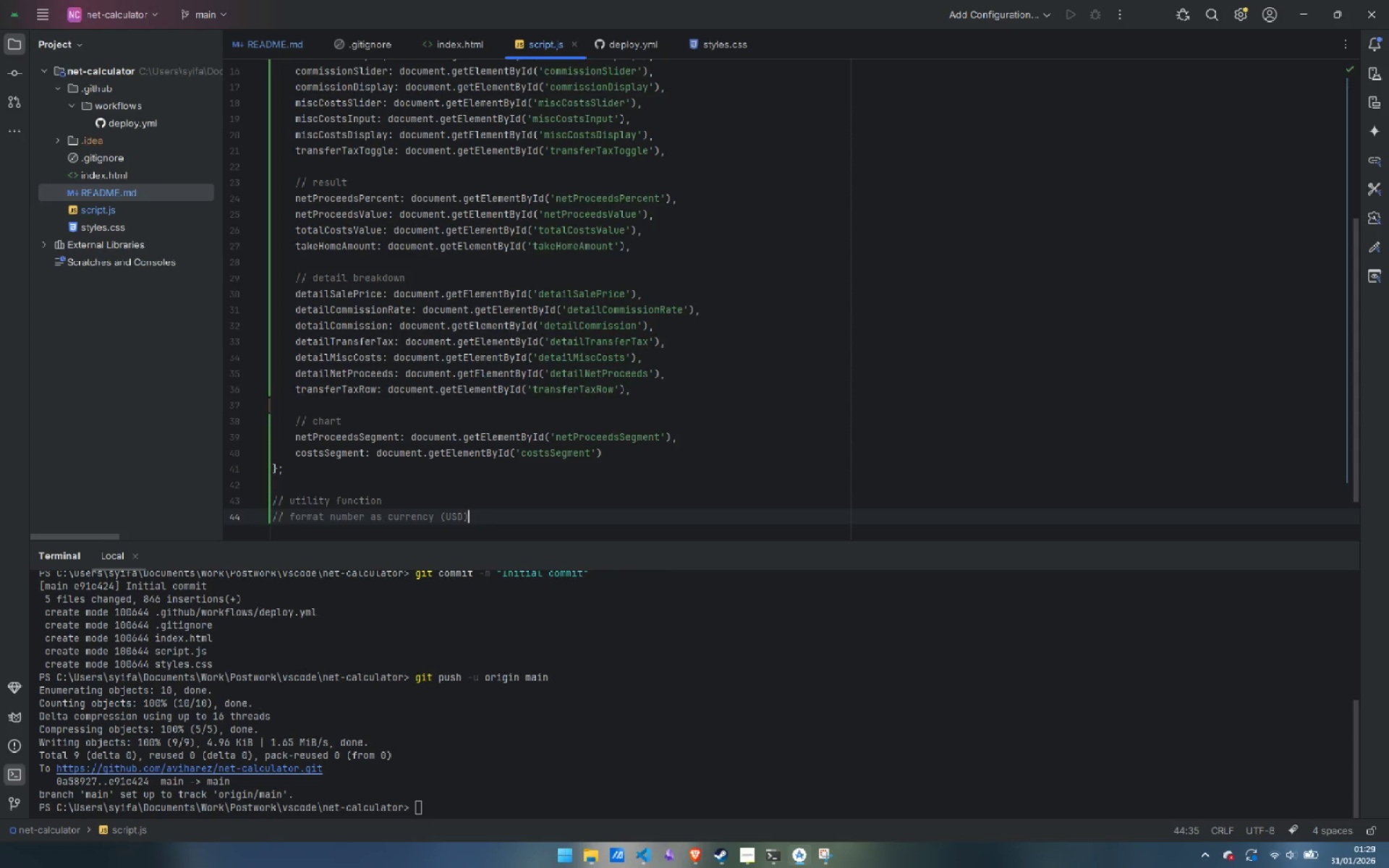 
 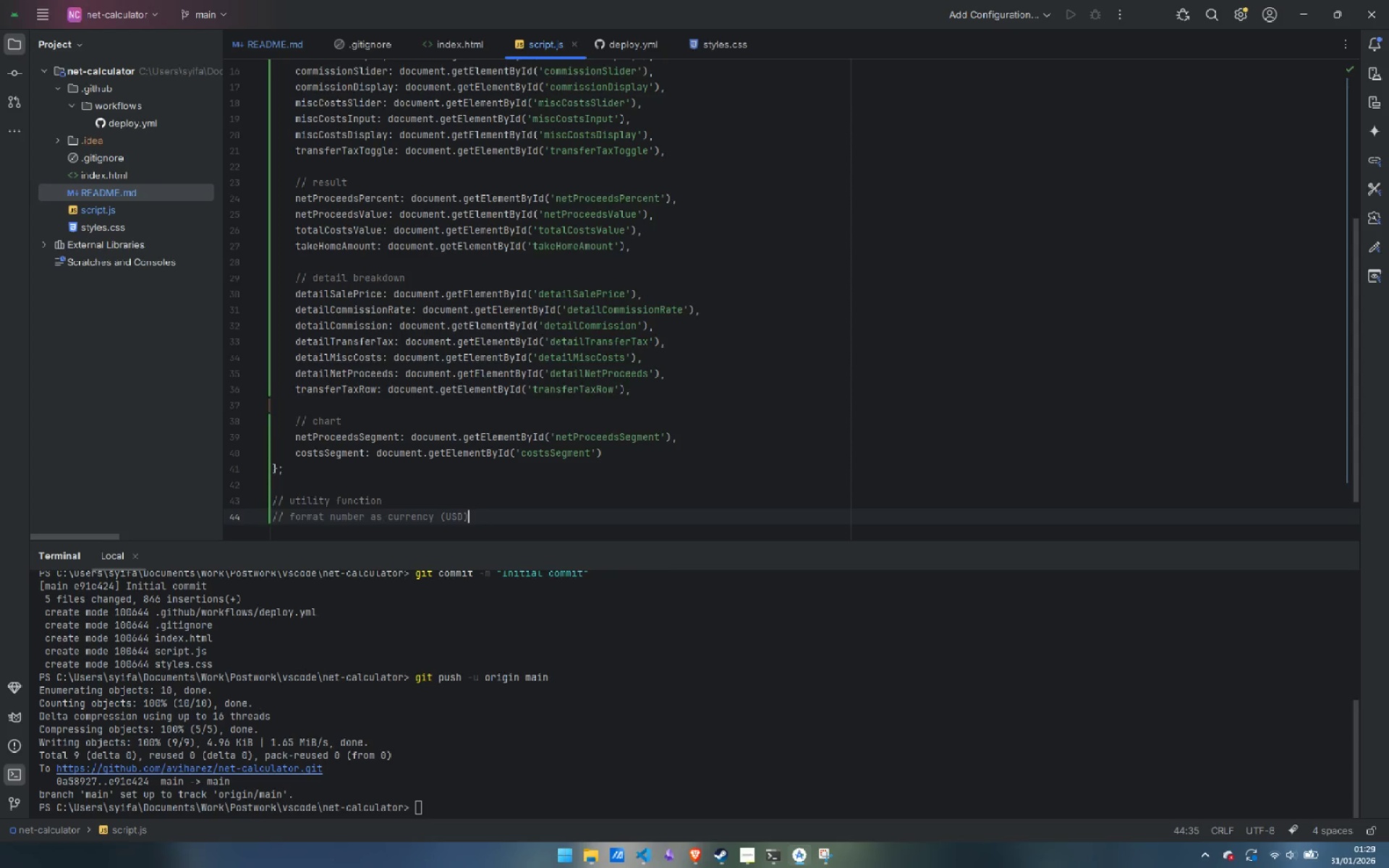 
key(Enter)
 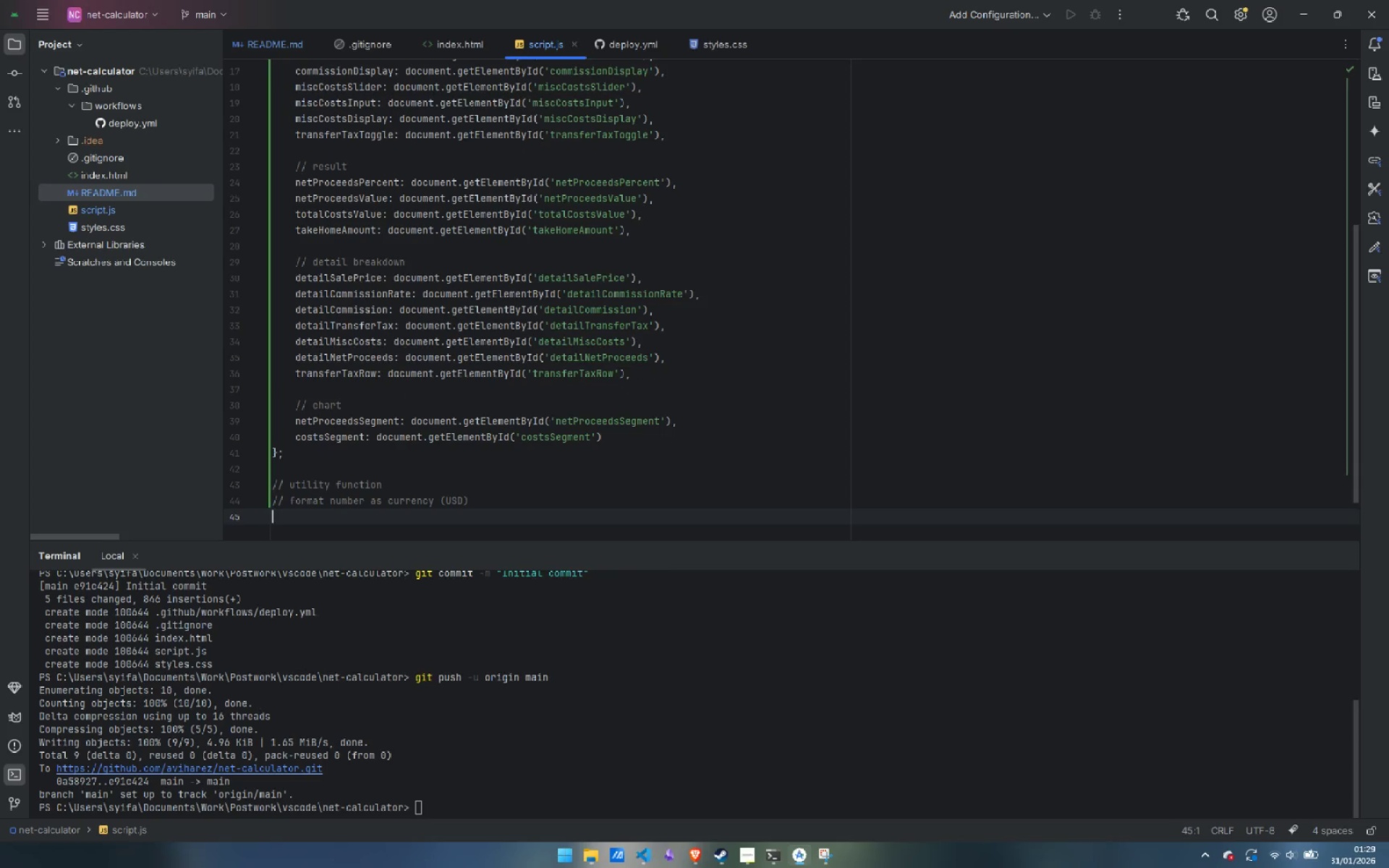 
type(function formatCurrency(value)
 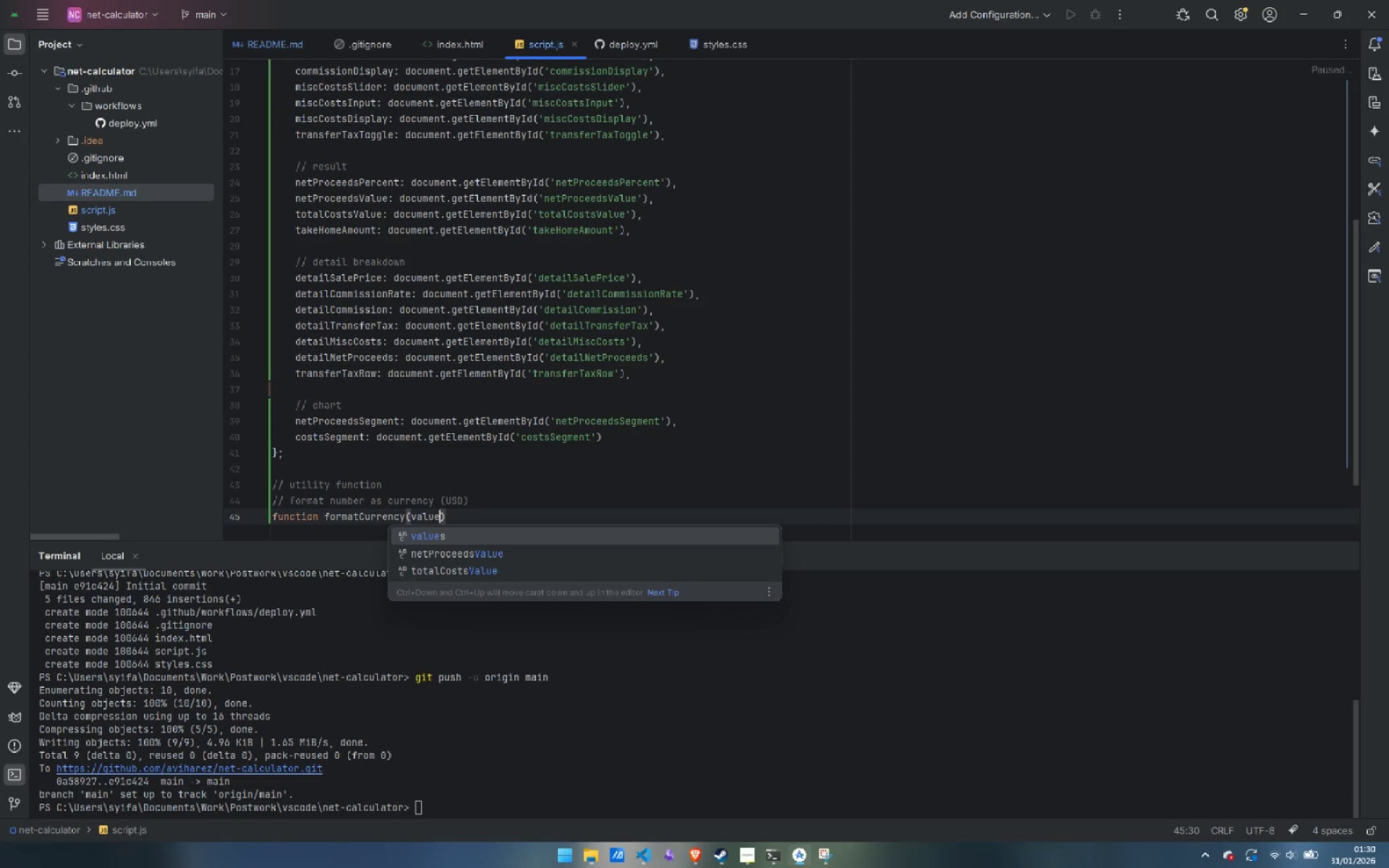 
key(ArrowRight)
 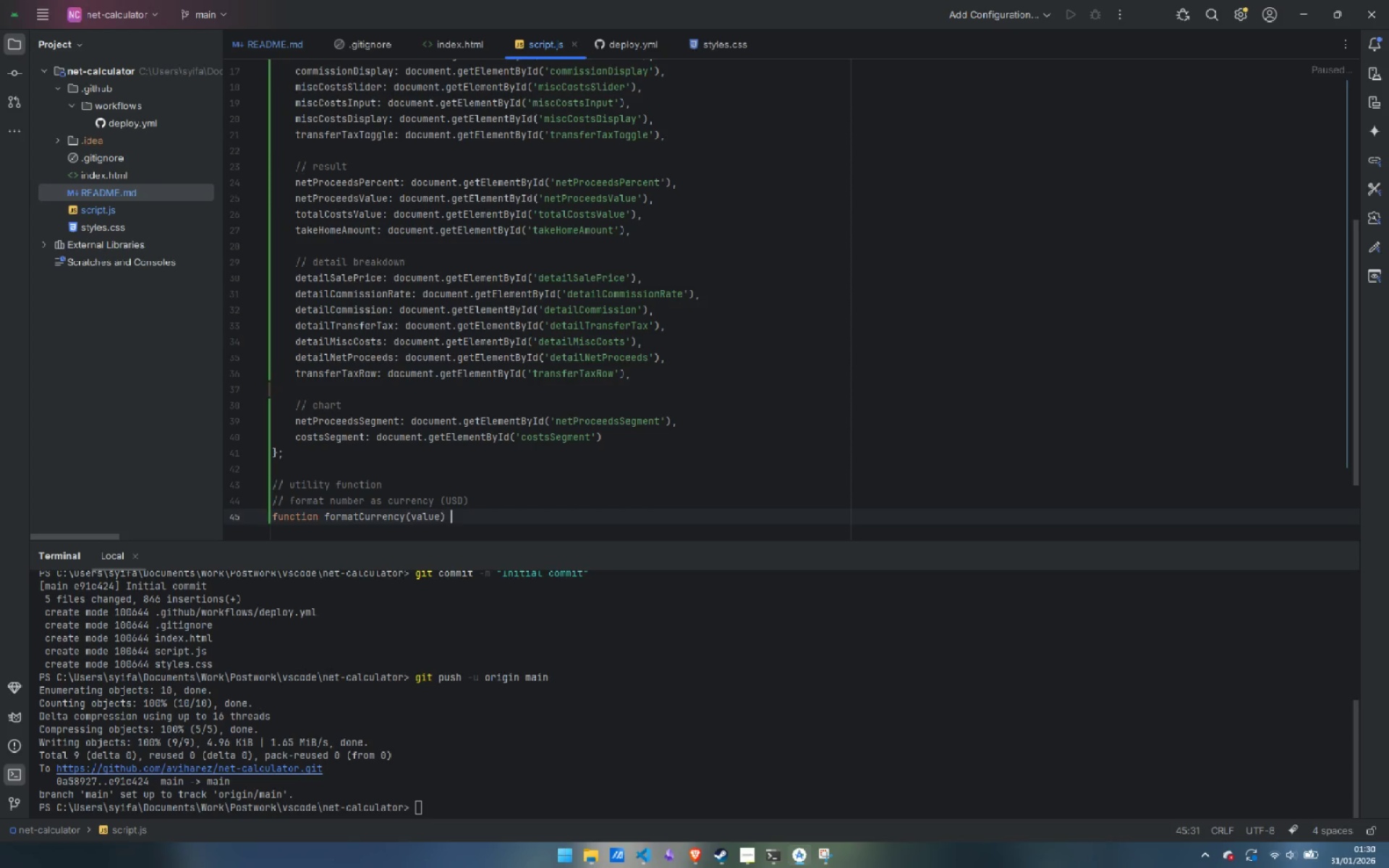 
key(Space)
 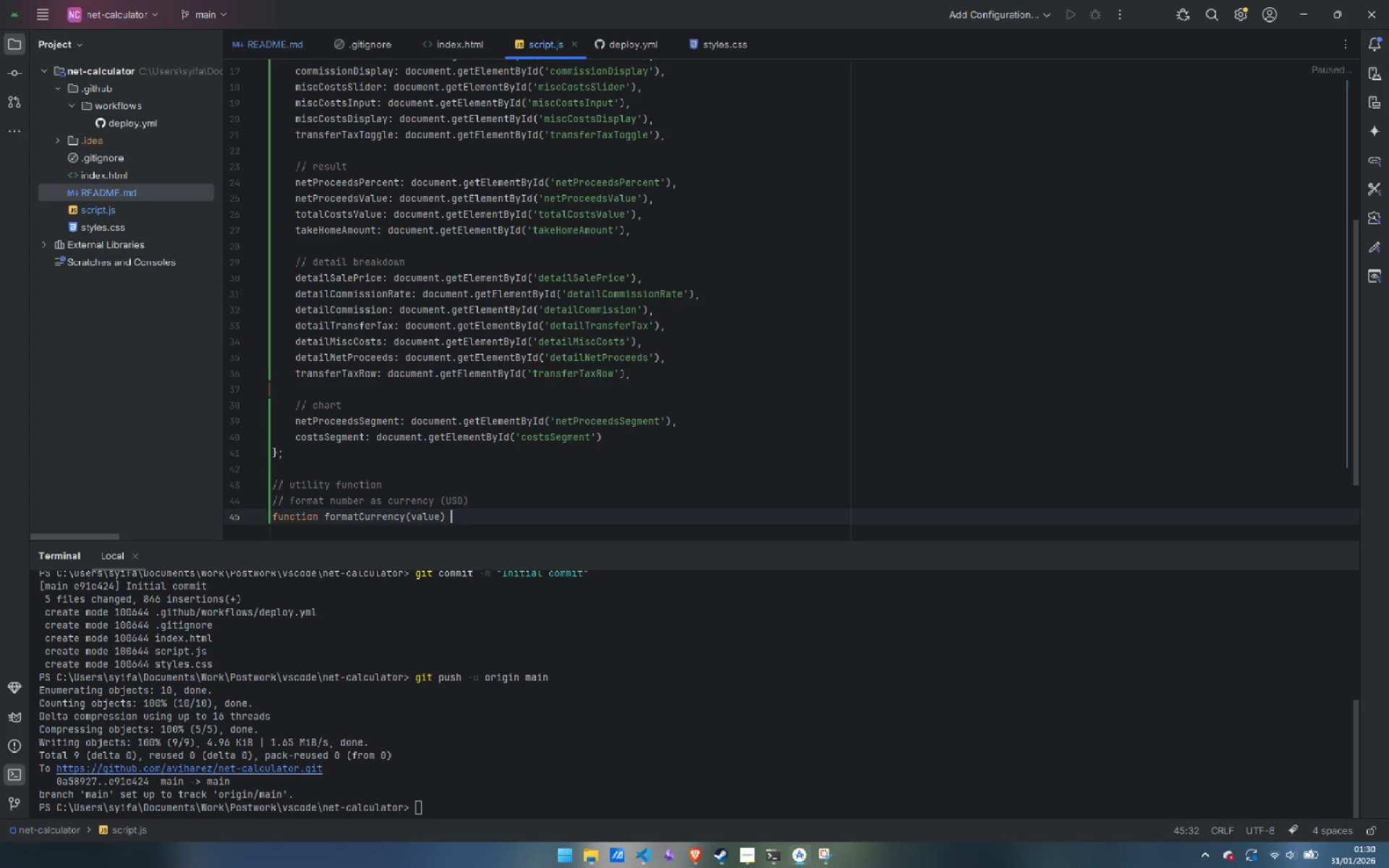 
key(Shift+ShiftLeft)
 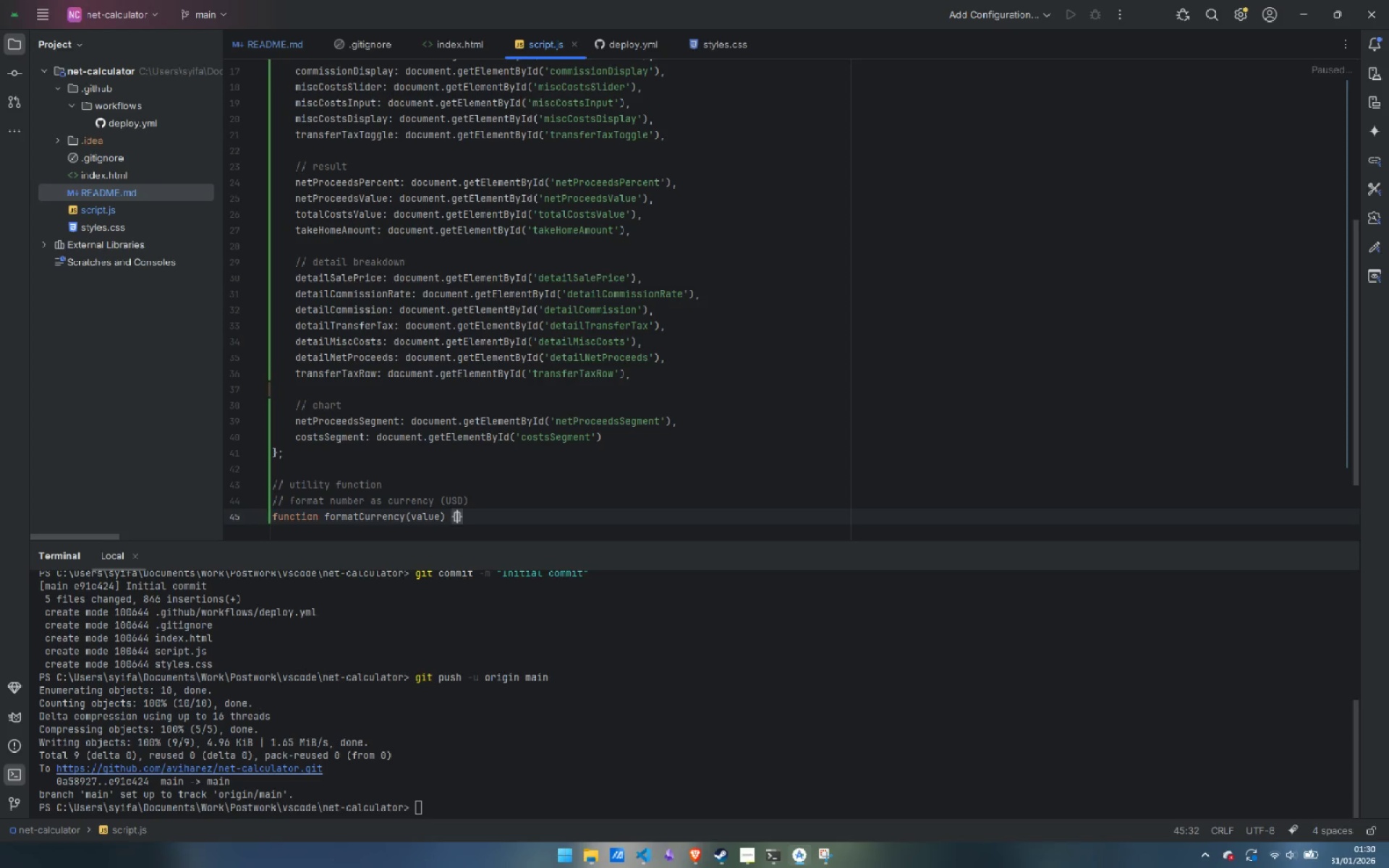 
key(Shift+BracketLeft)
 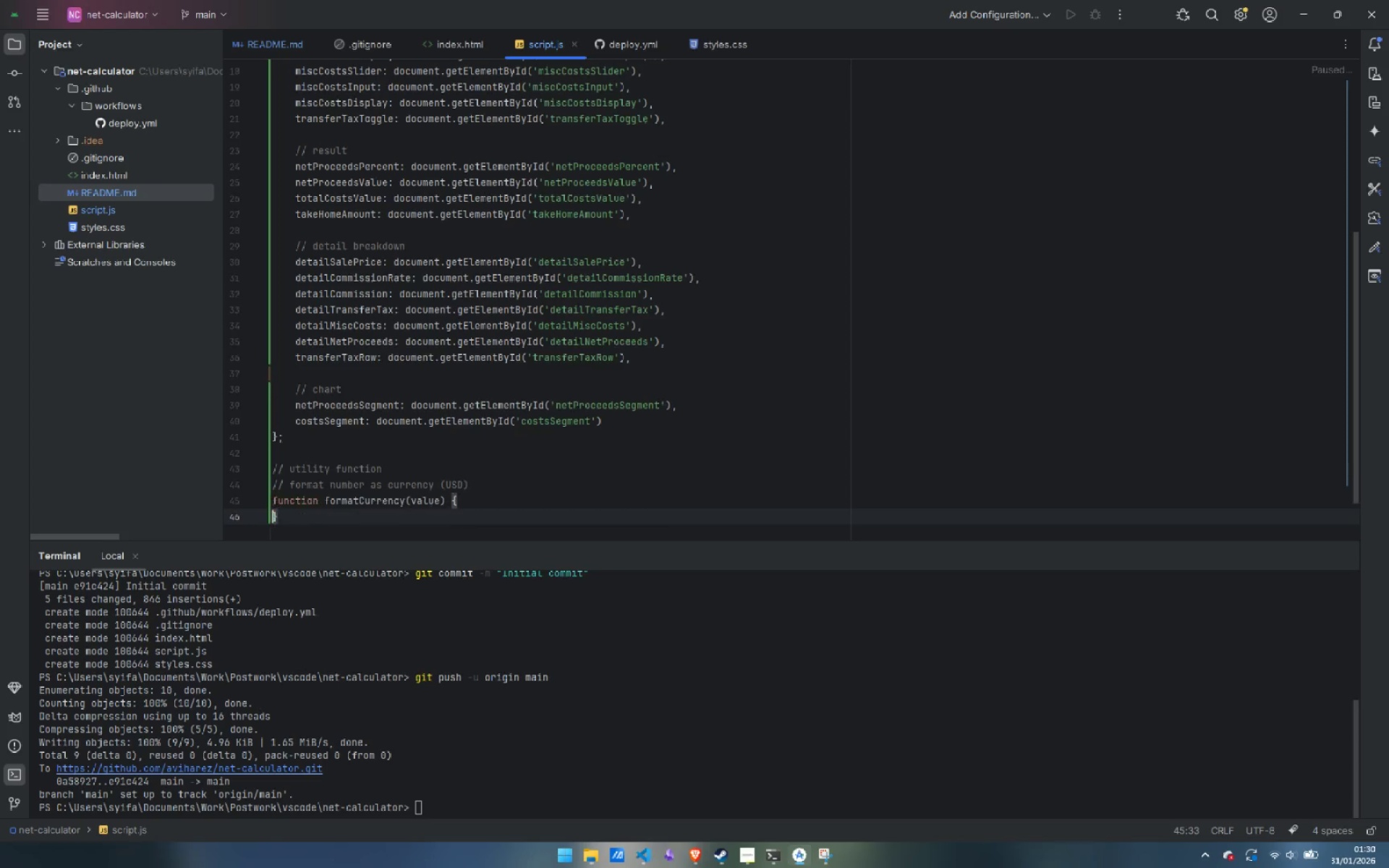 
key(Enter)
 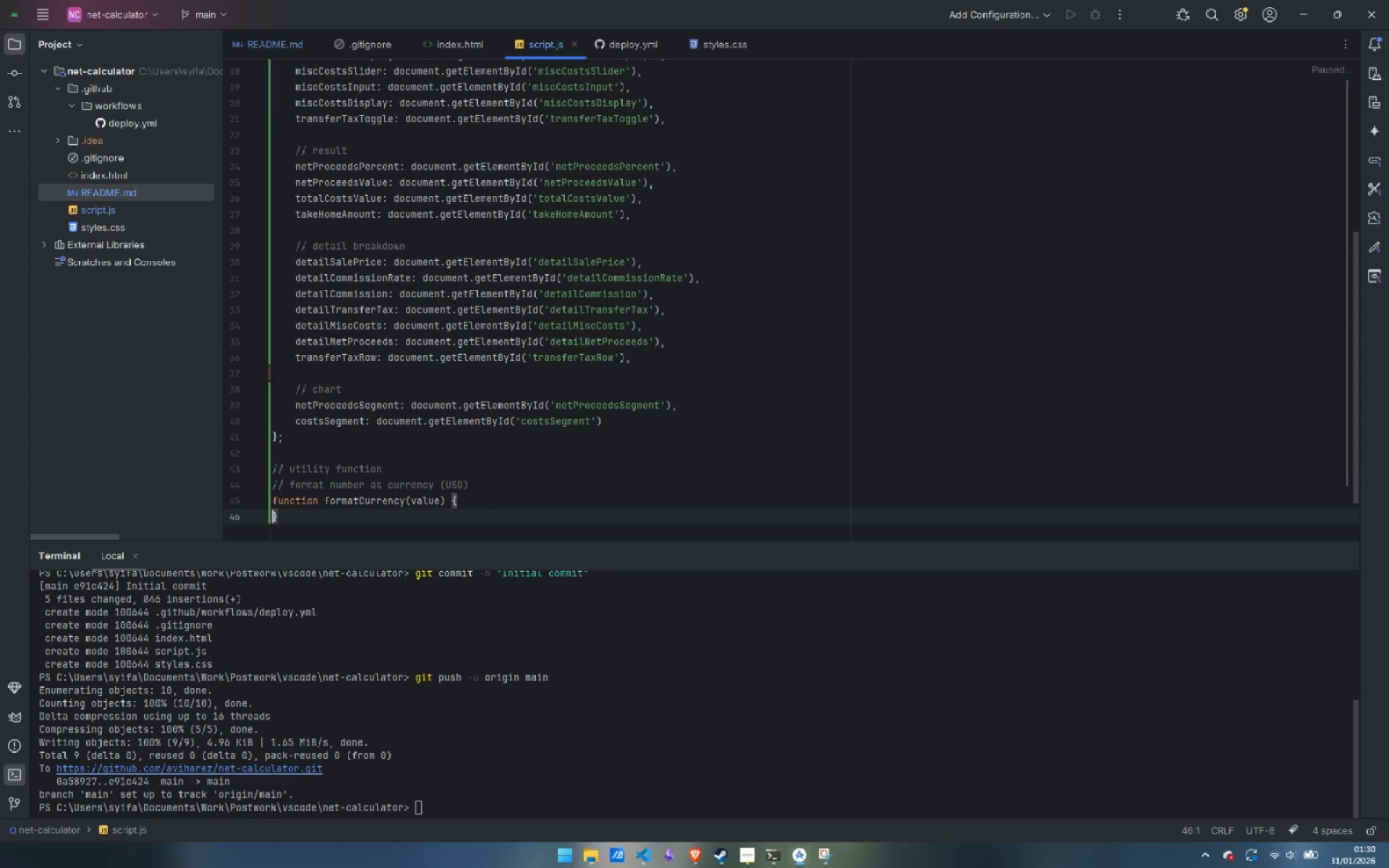 
key(Enter)
 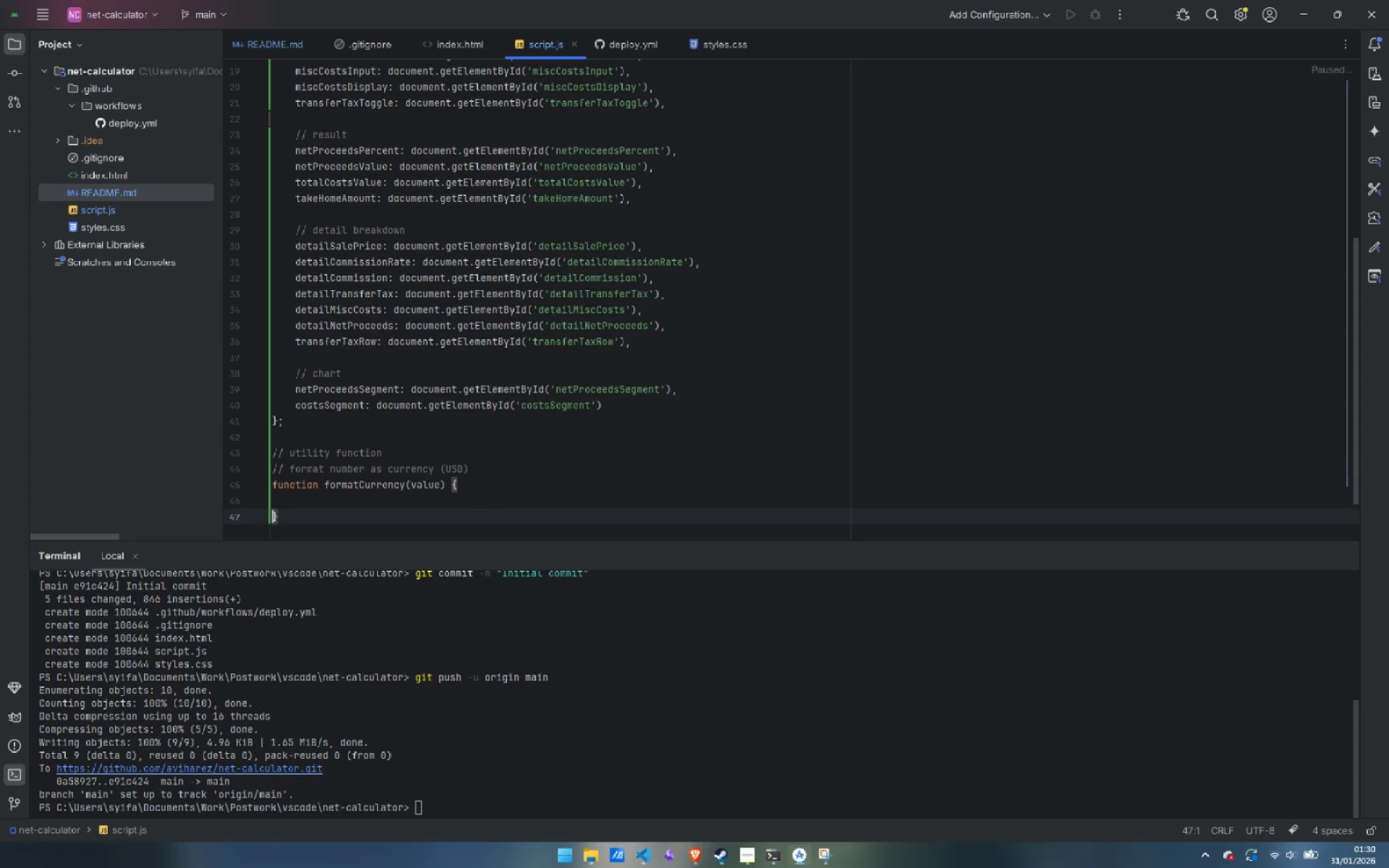 
key(ArrowUp)
 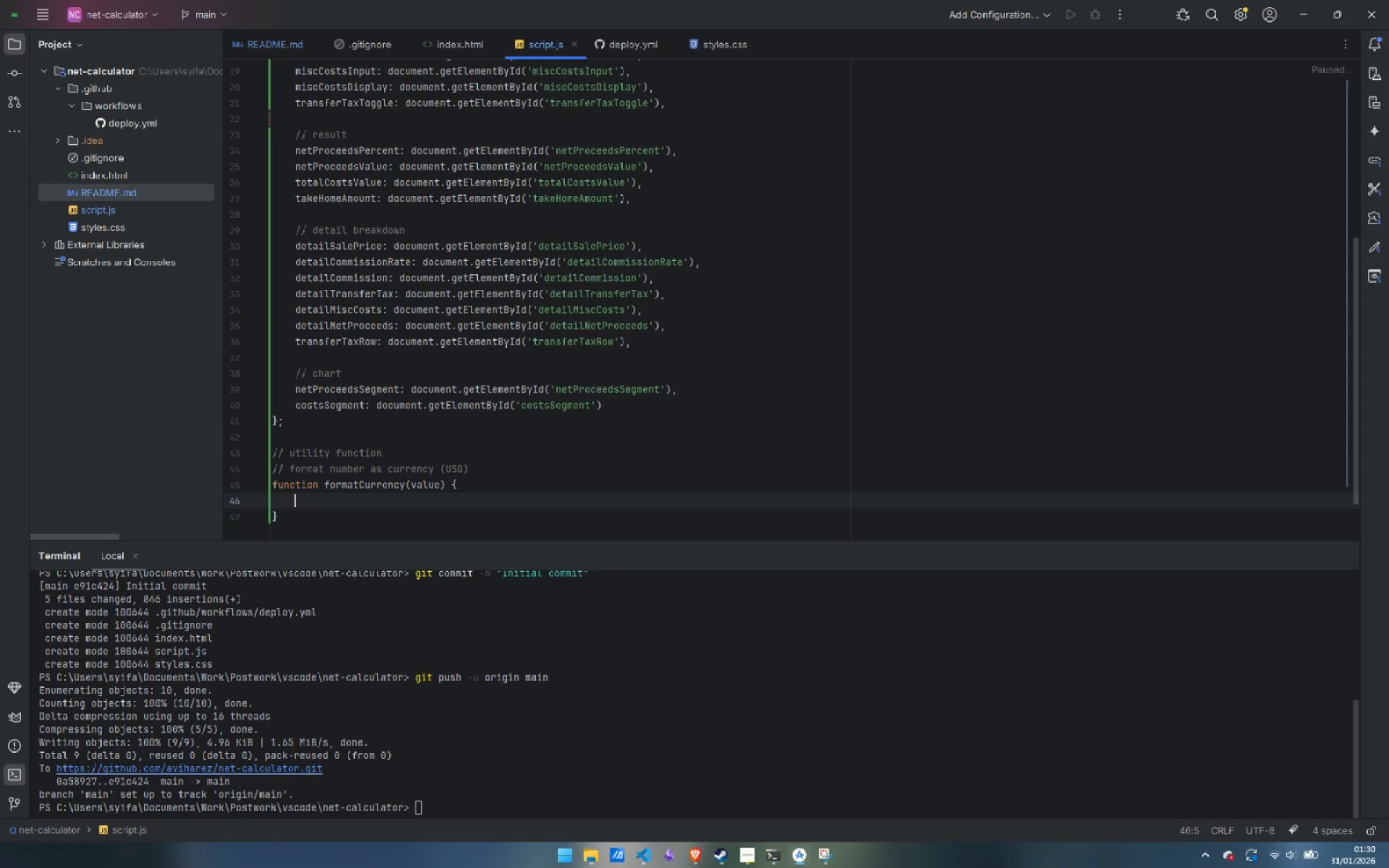 
key(Tab)
 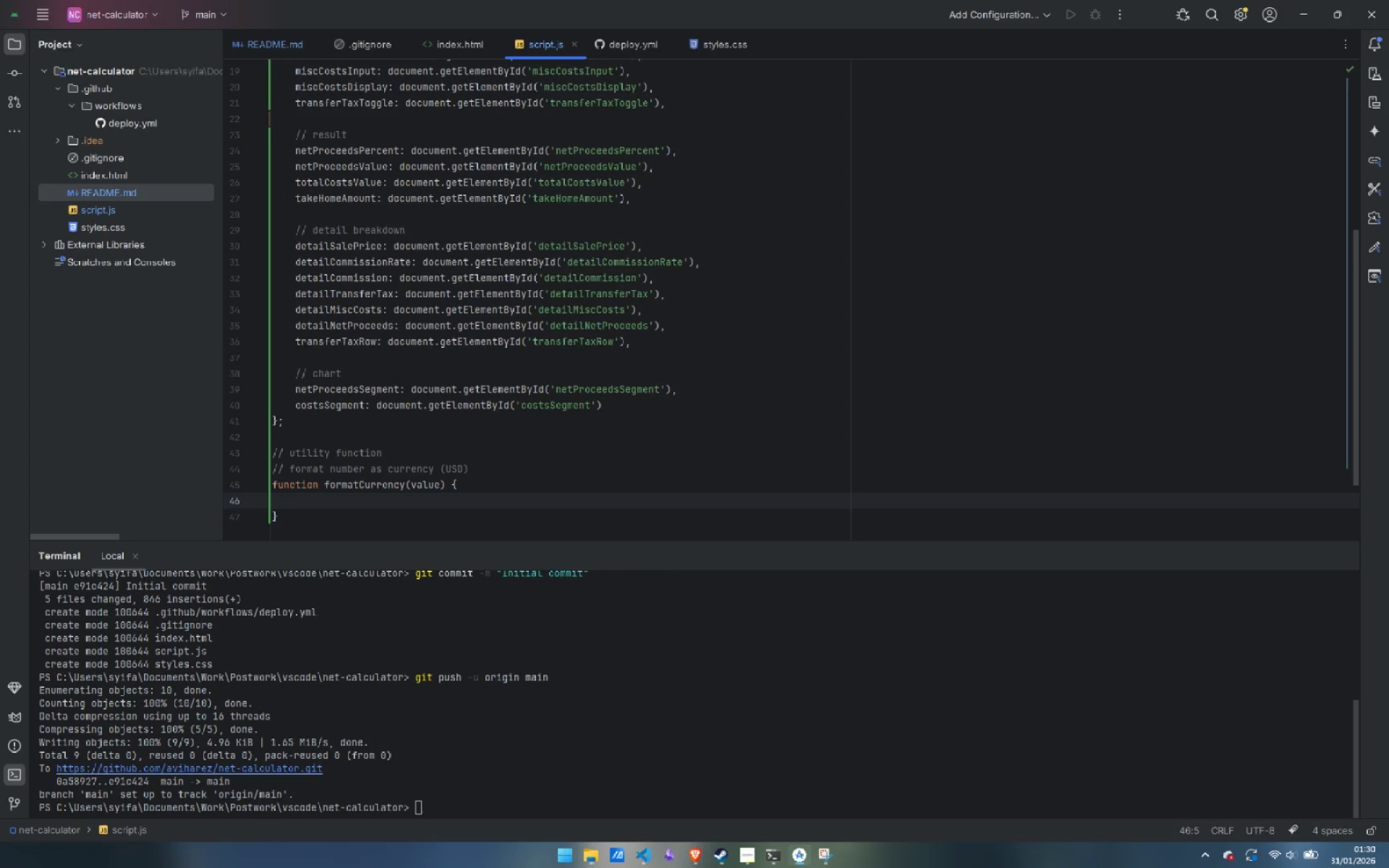 
wait(18.12)
 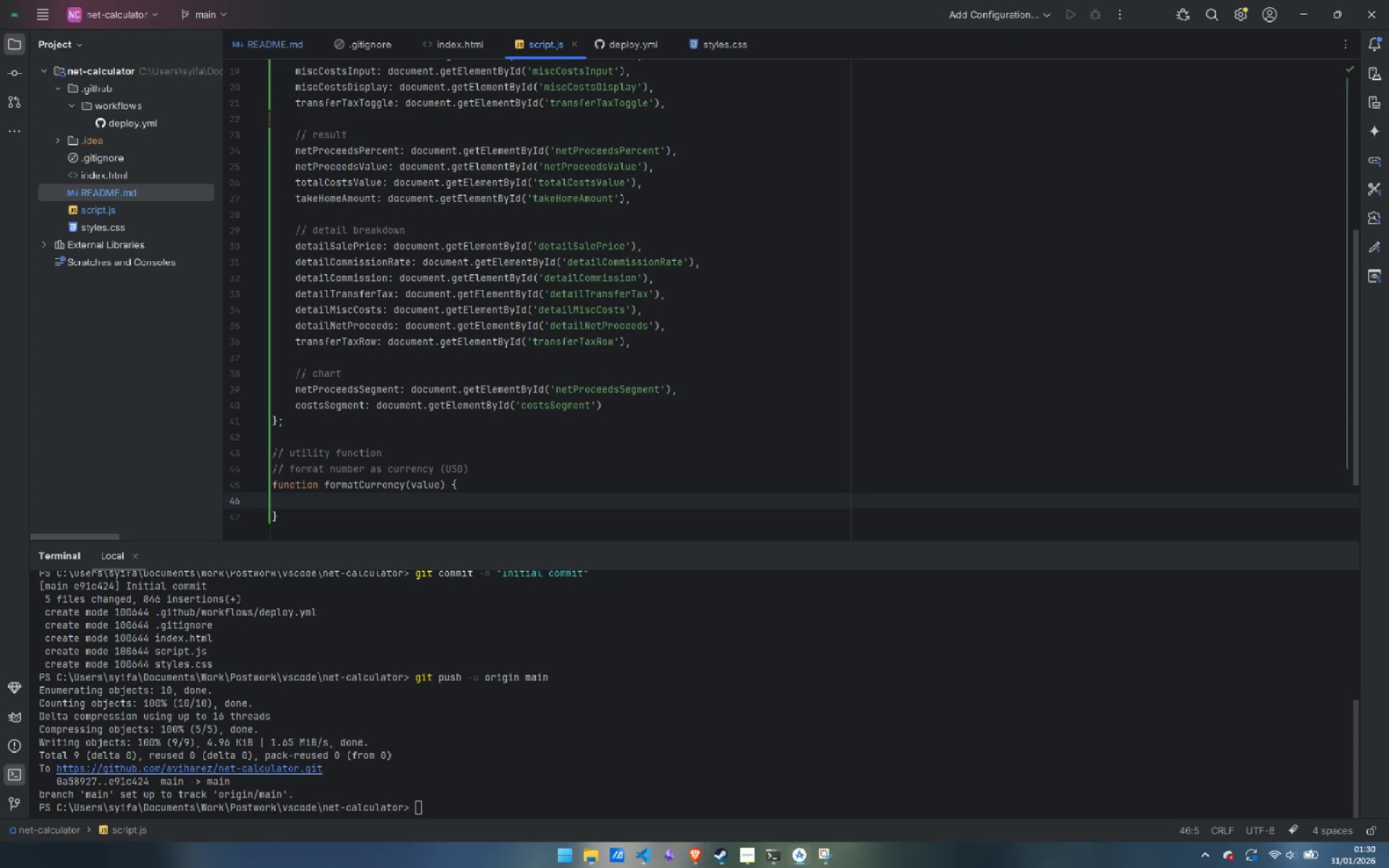 
type(return new Intl)
key(Backspace)
type(l.NumberFormat('en-US)
 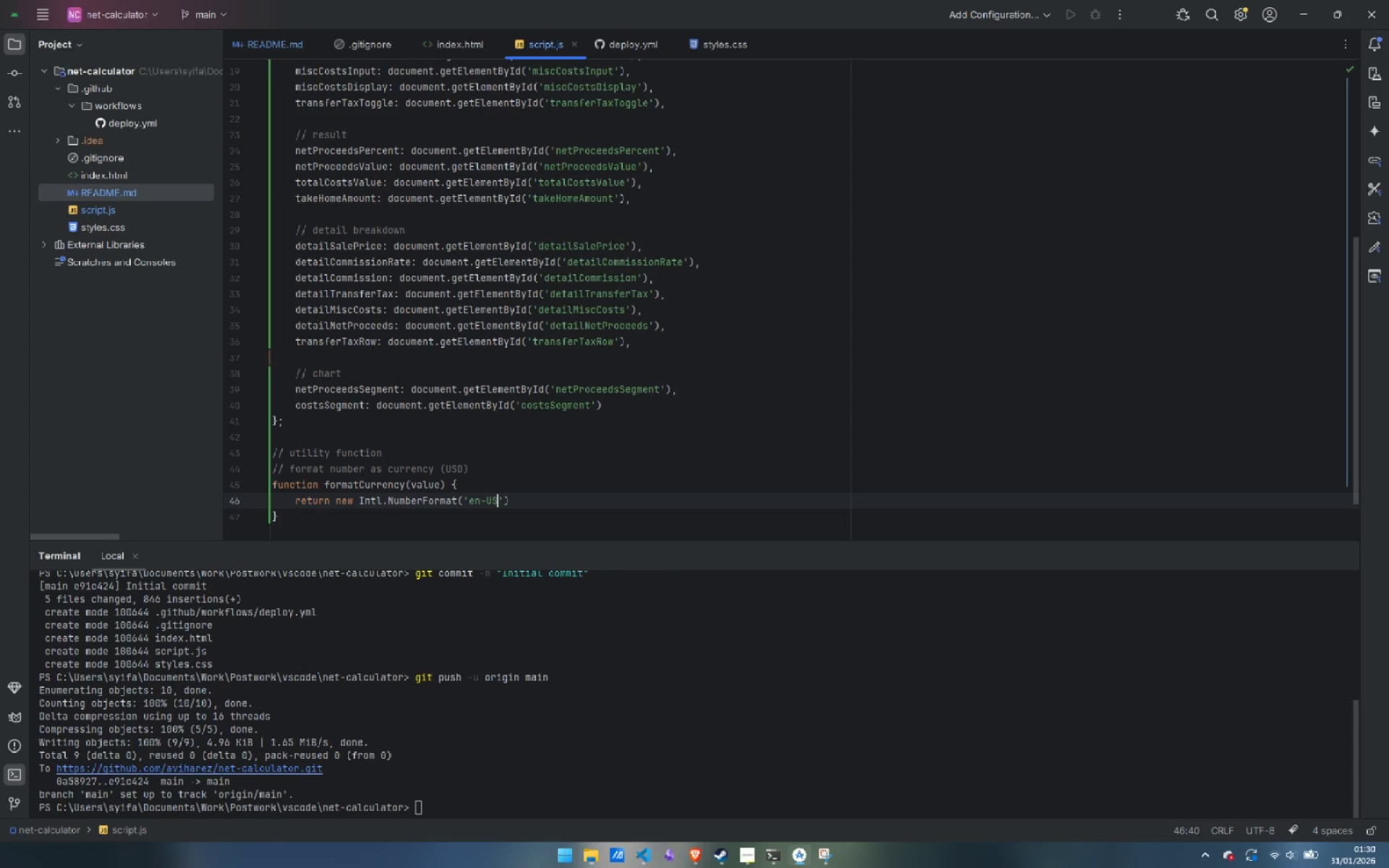 
key(ArrowRight)
 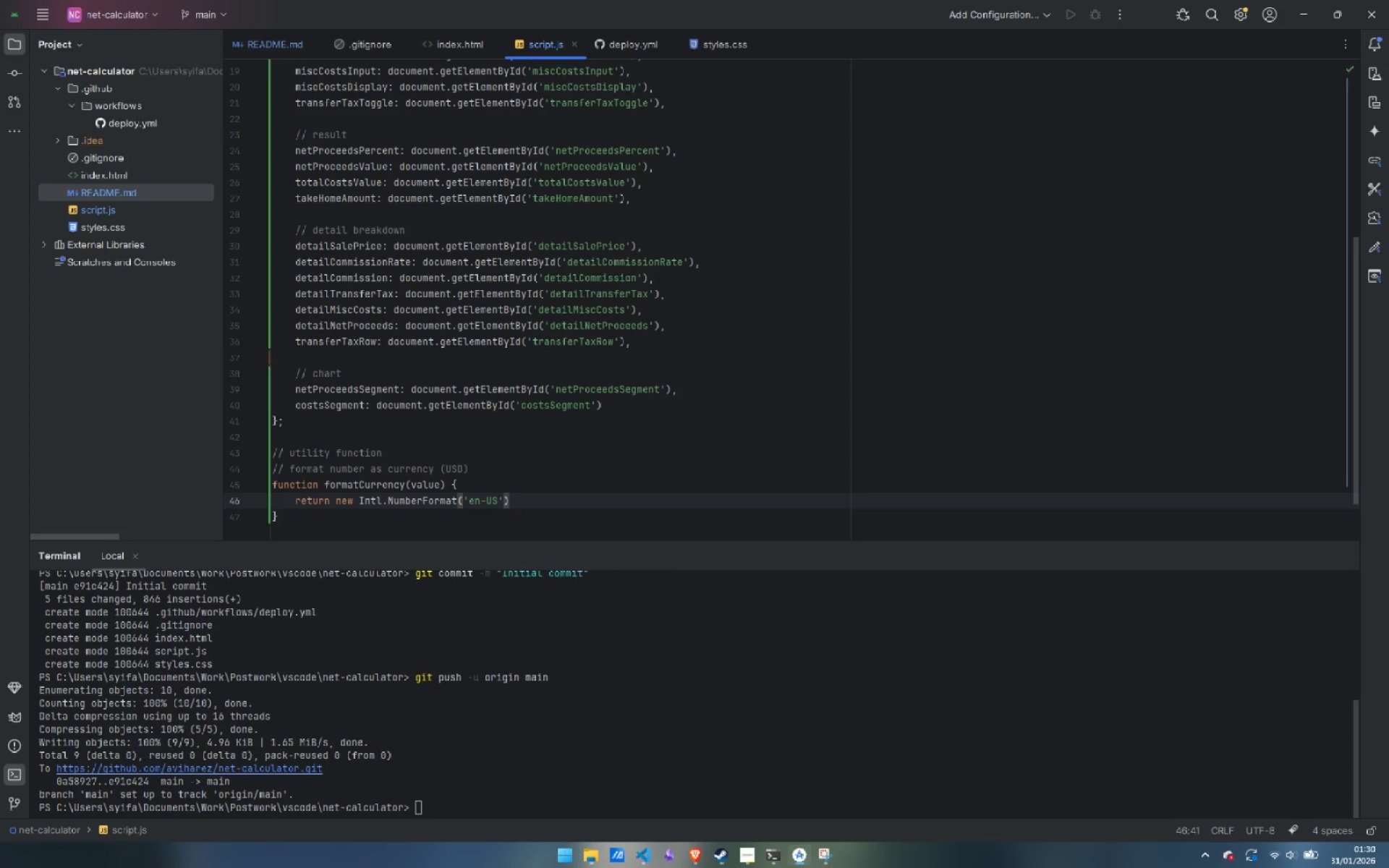 
key(Comma)
 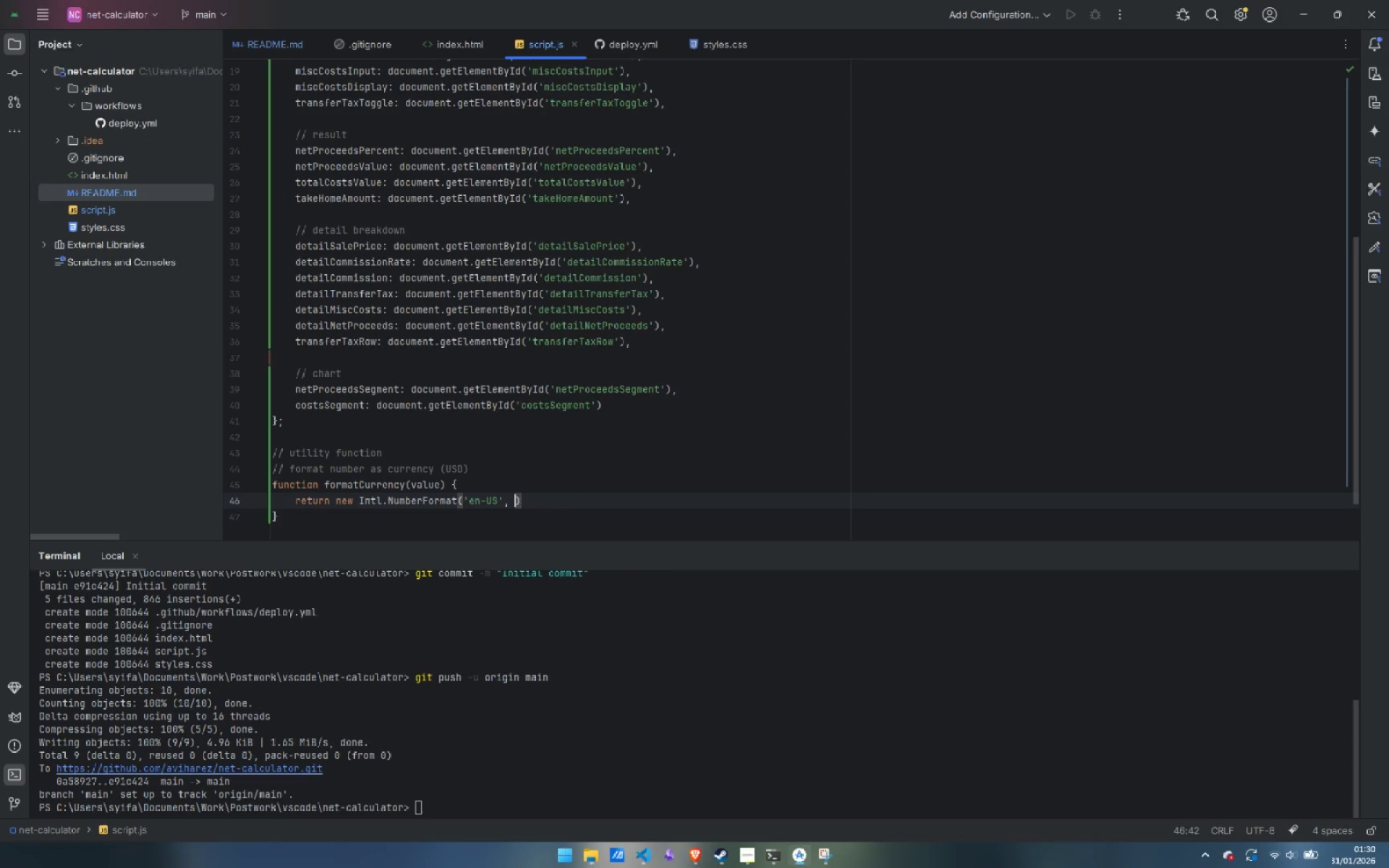 
key(Space)
 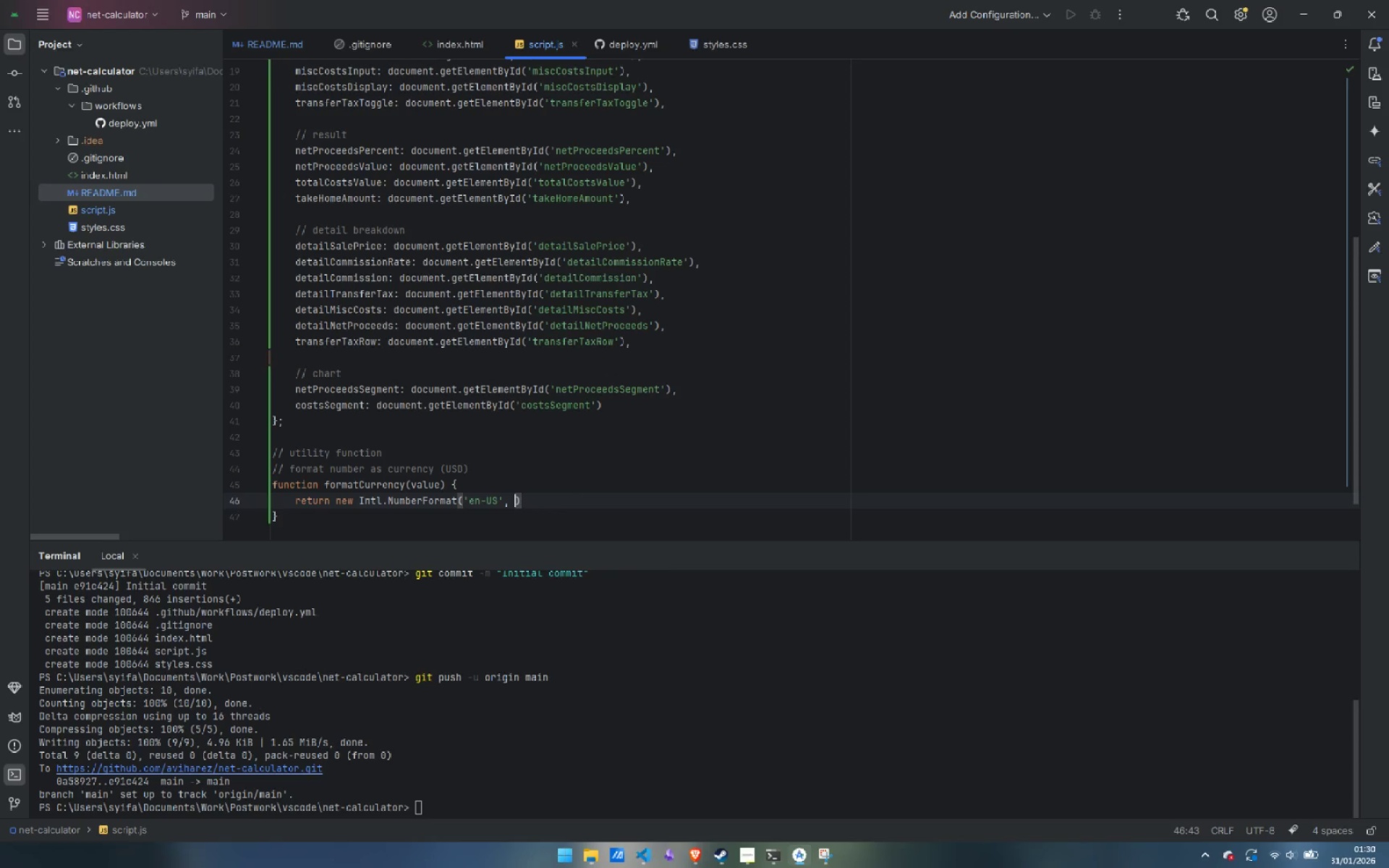 
key(Shift+BracketLeft)
 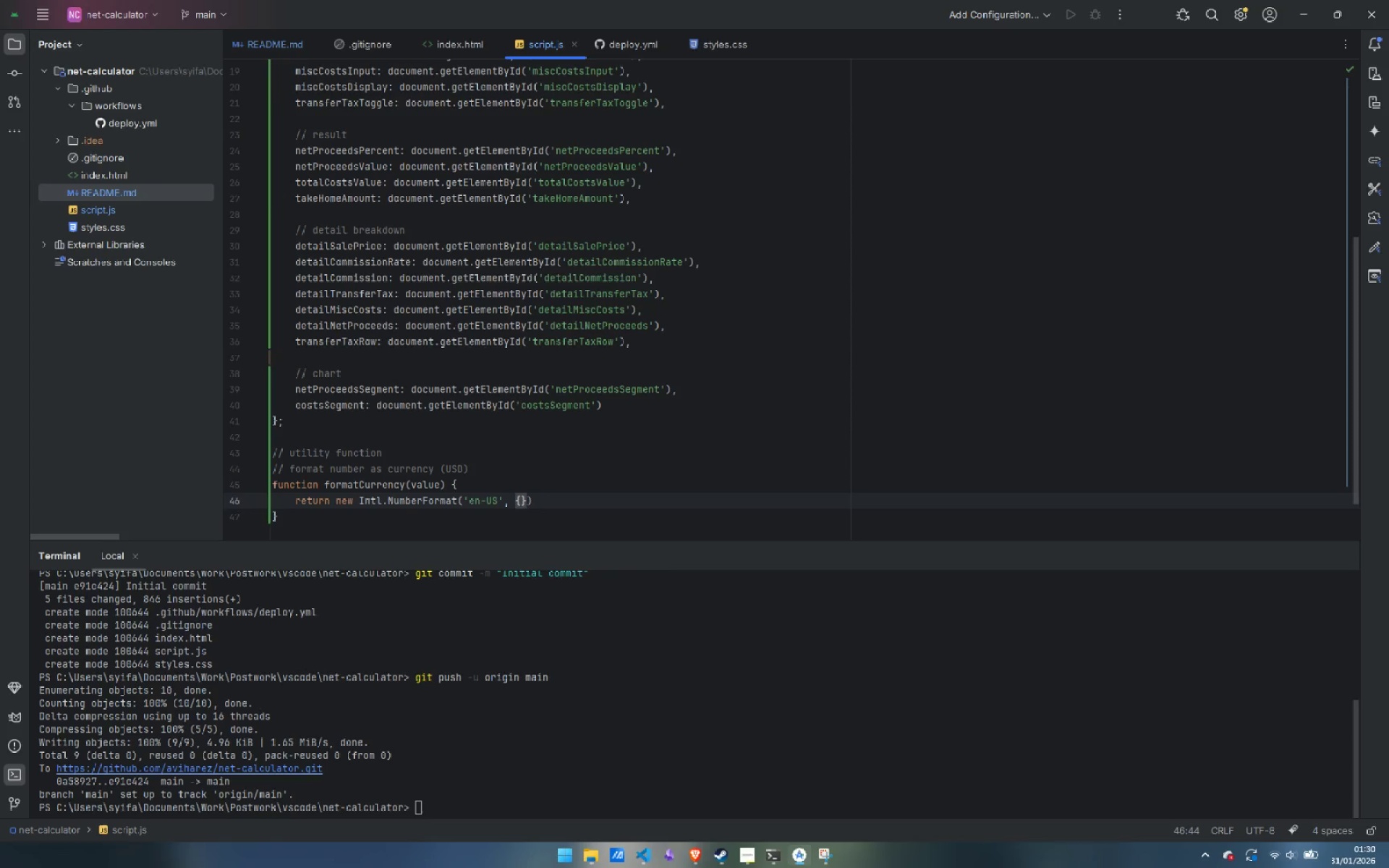 
key(Enter)
 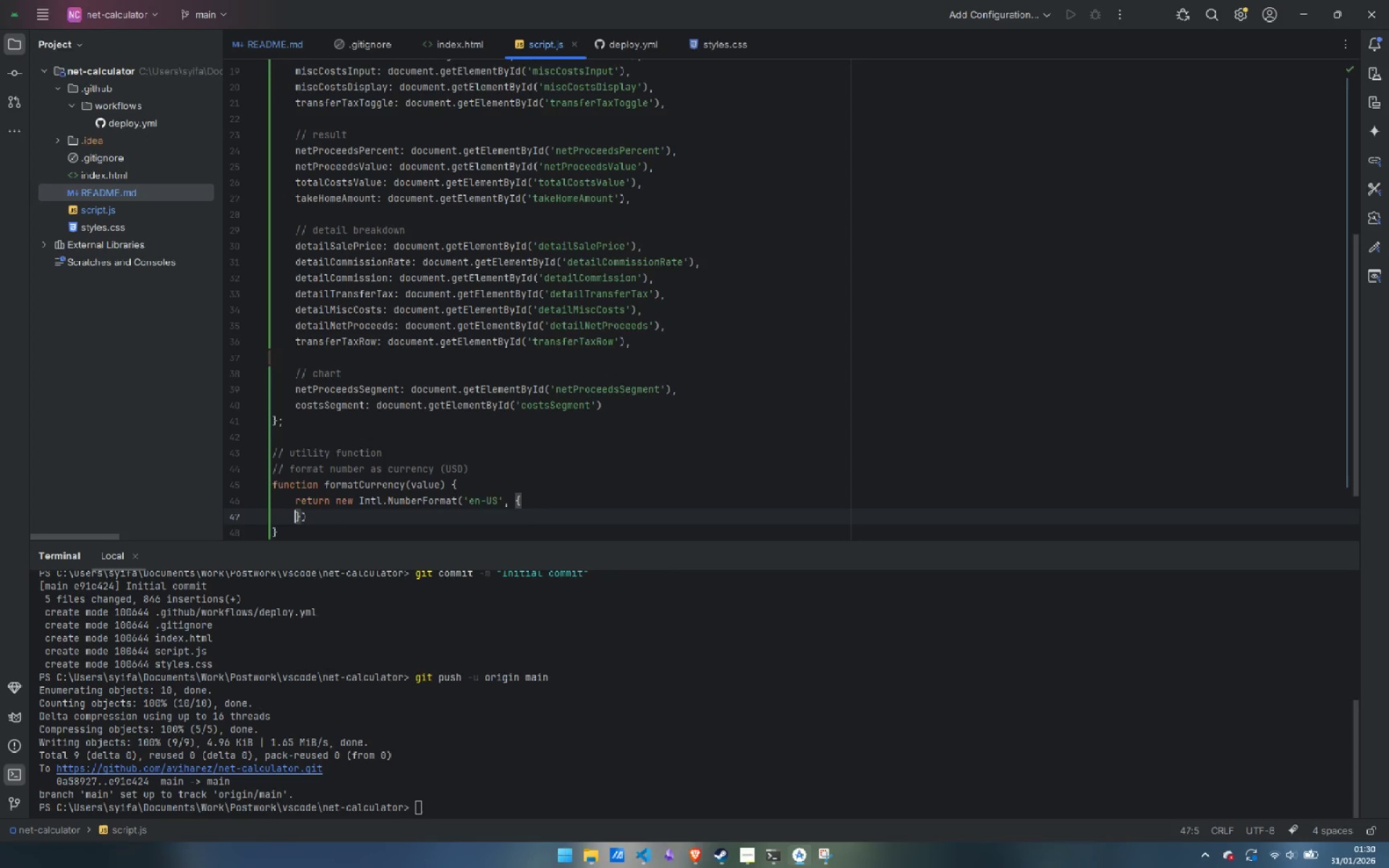 
key(Enter)
 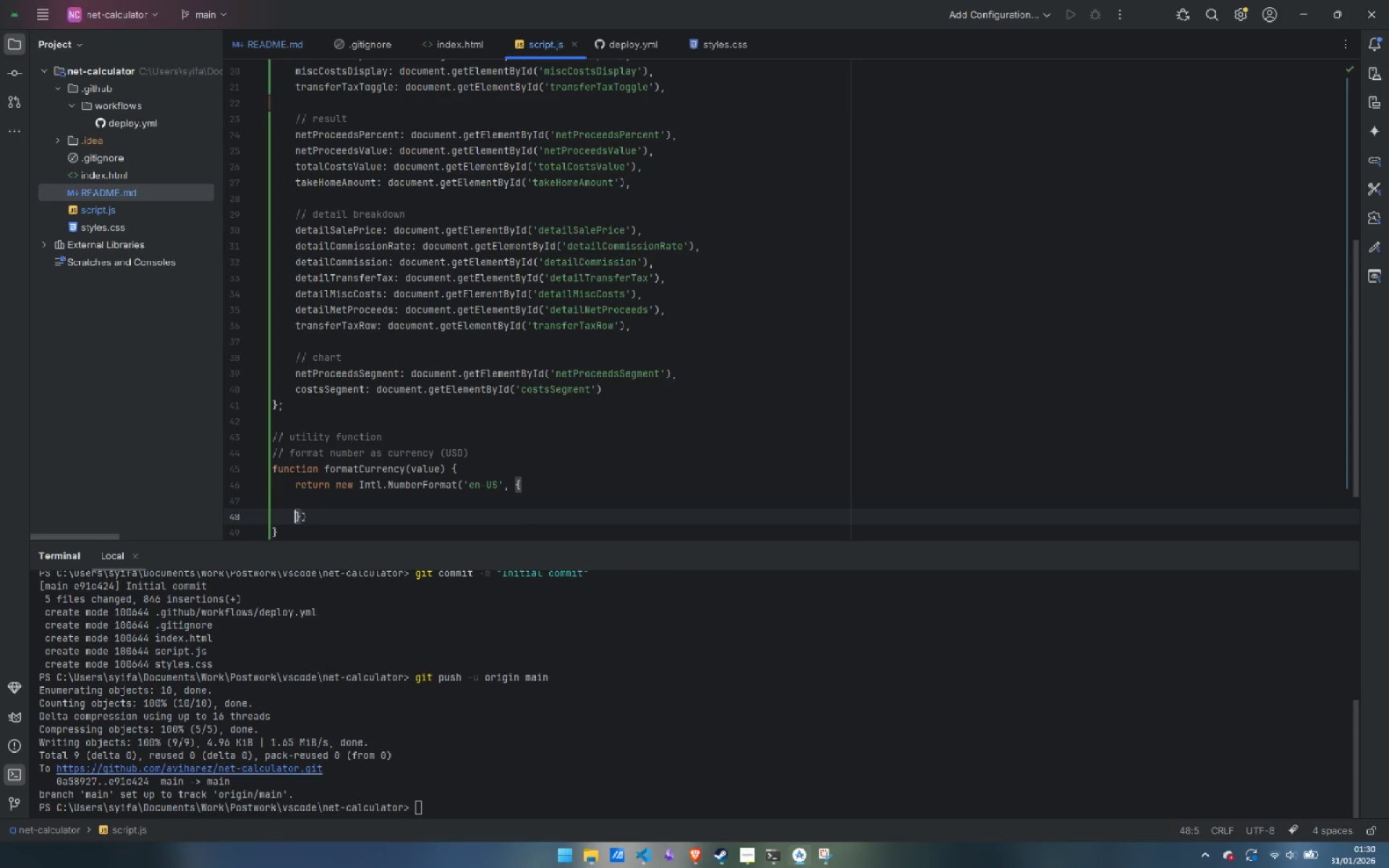 
key(ArrowUp)
 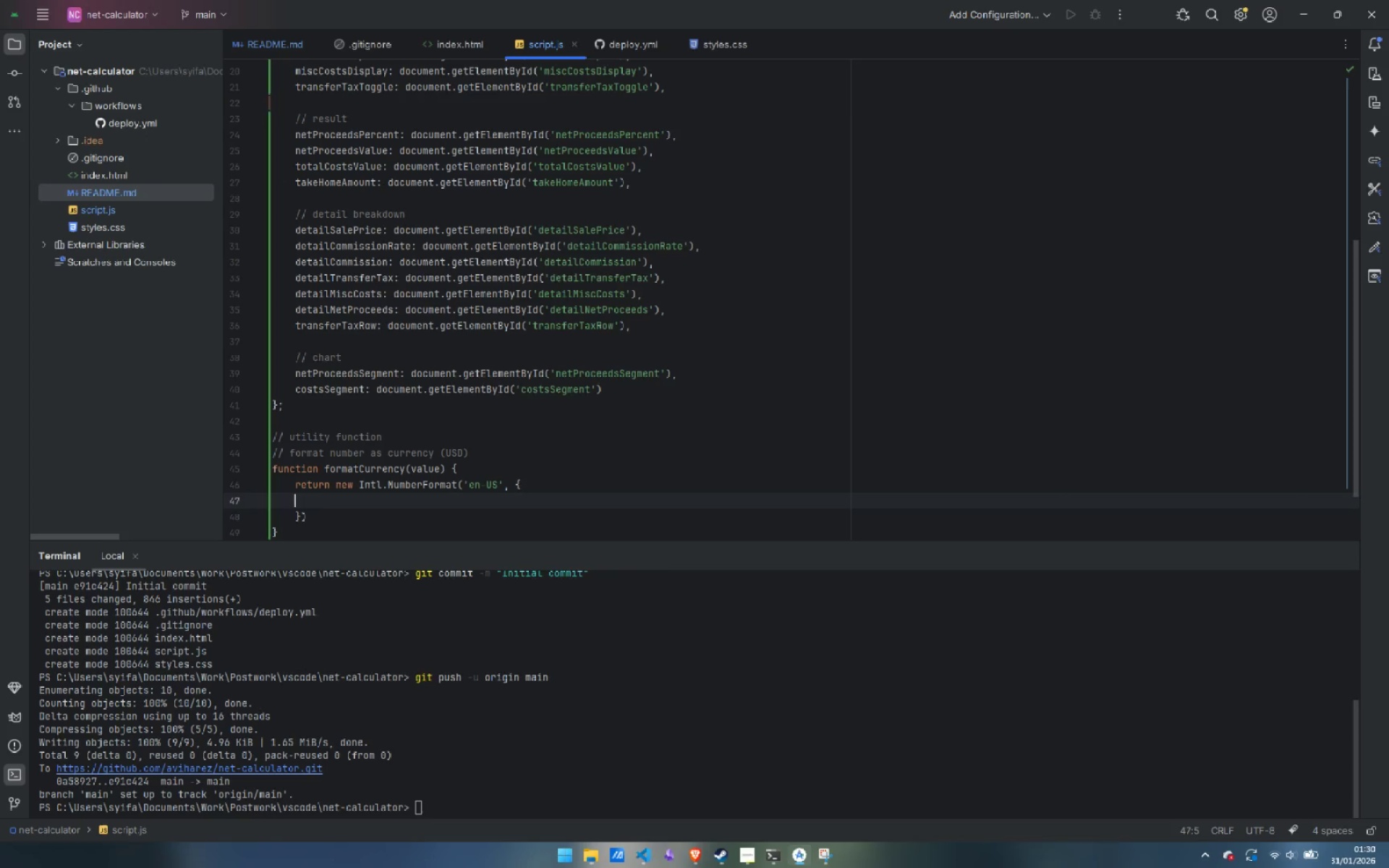 
key(Tab)
 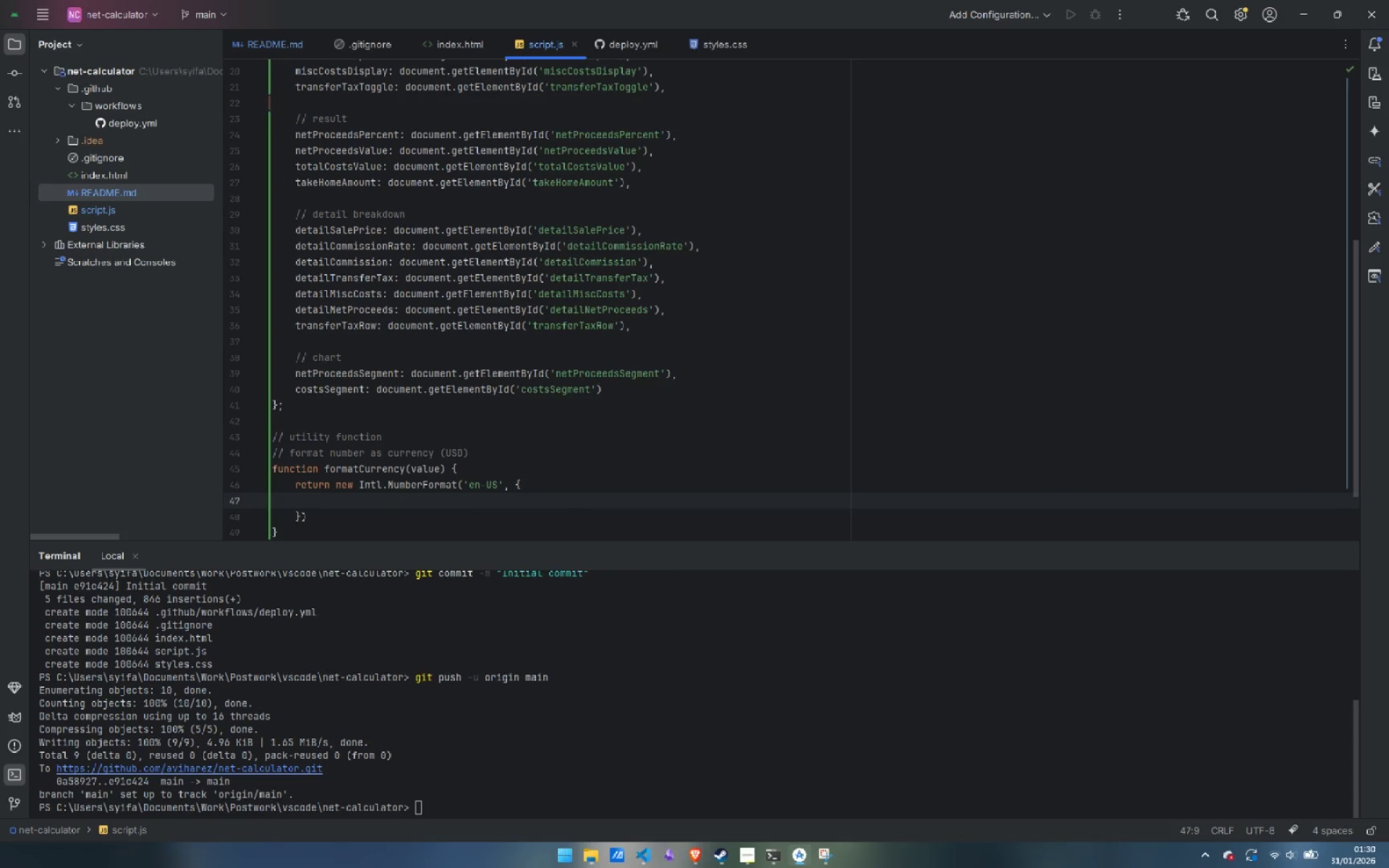 
type(style: 'currency)
 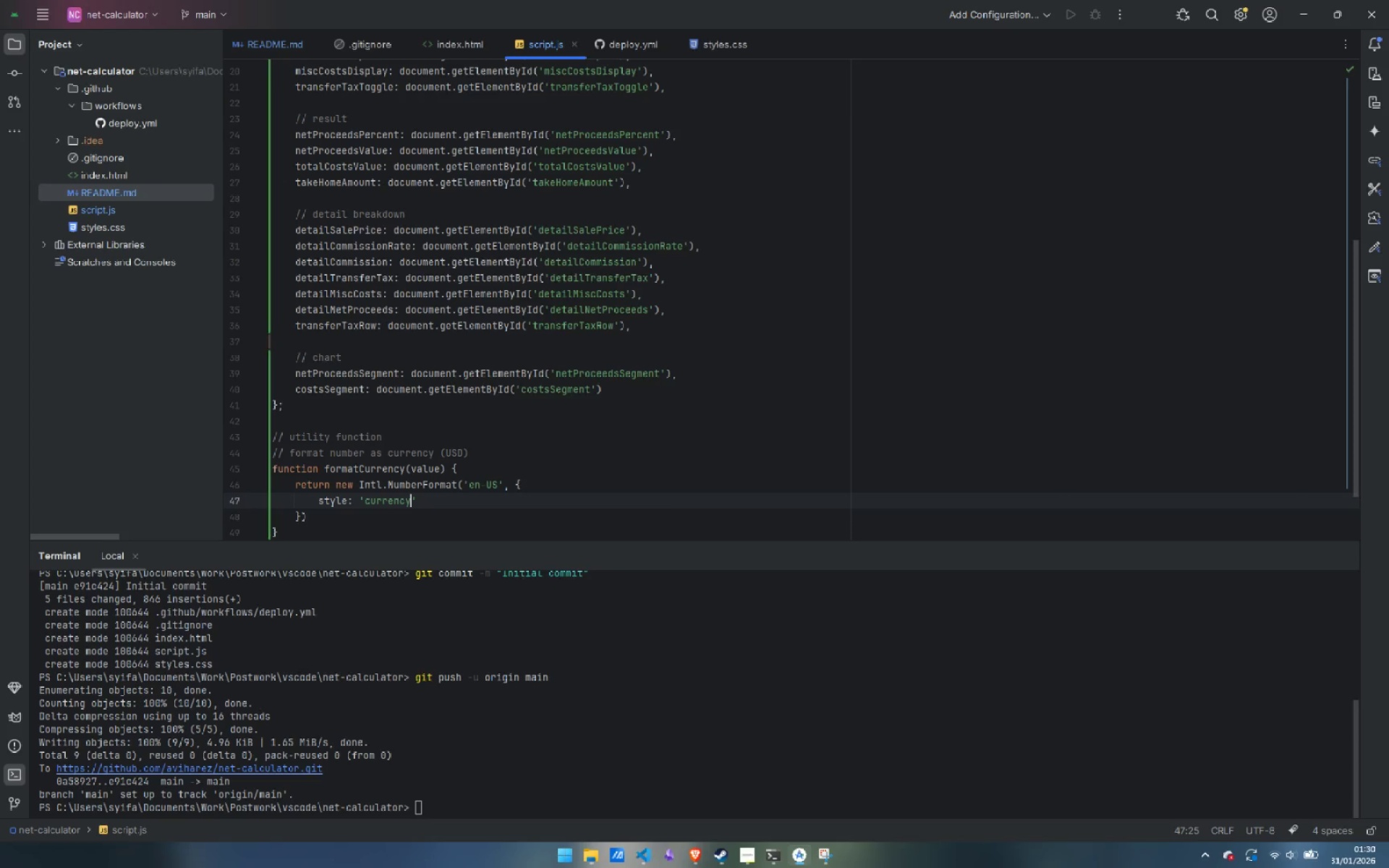 
key(ArrowRight)
 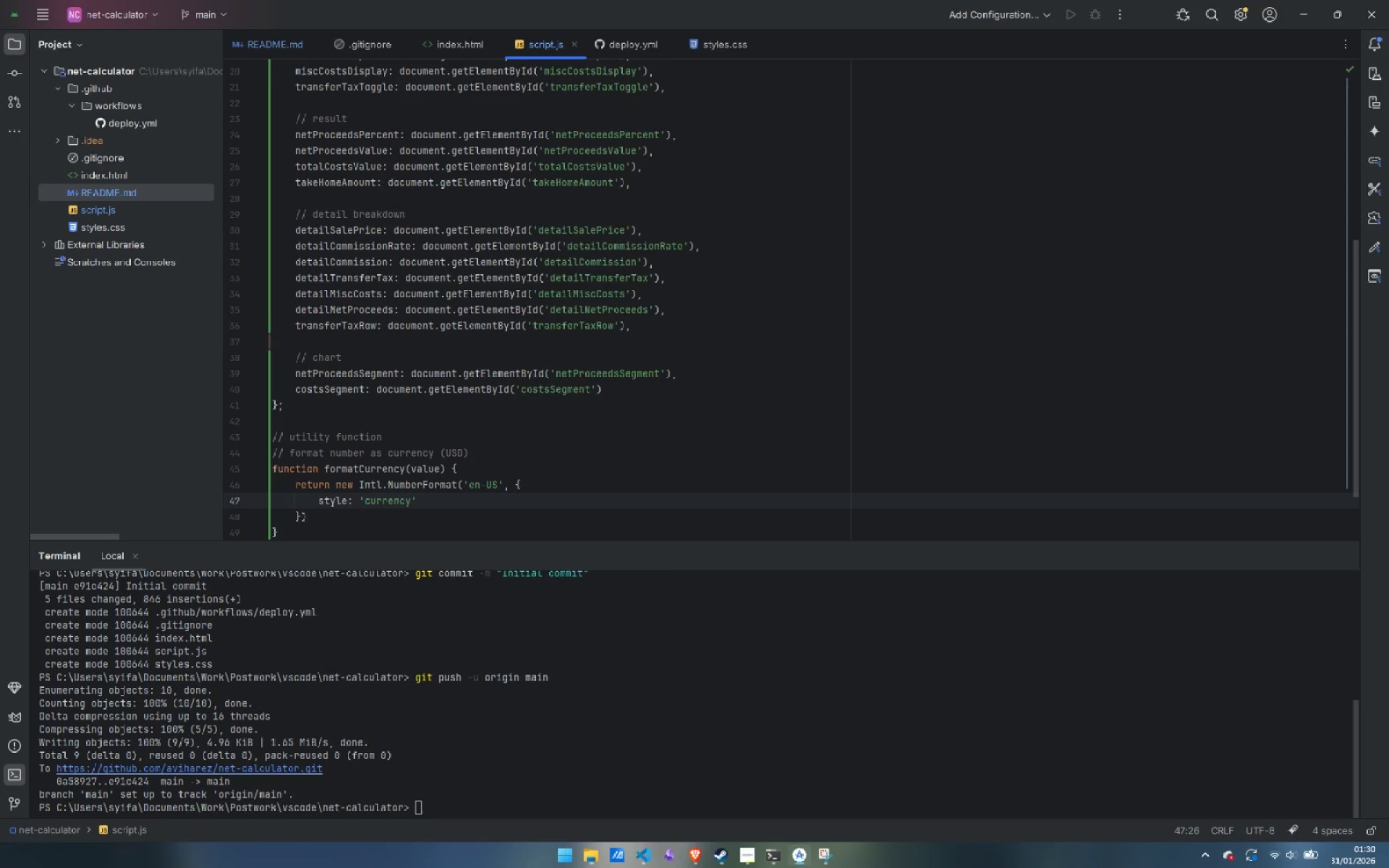 
key(Comma)
 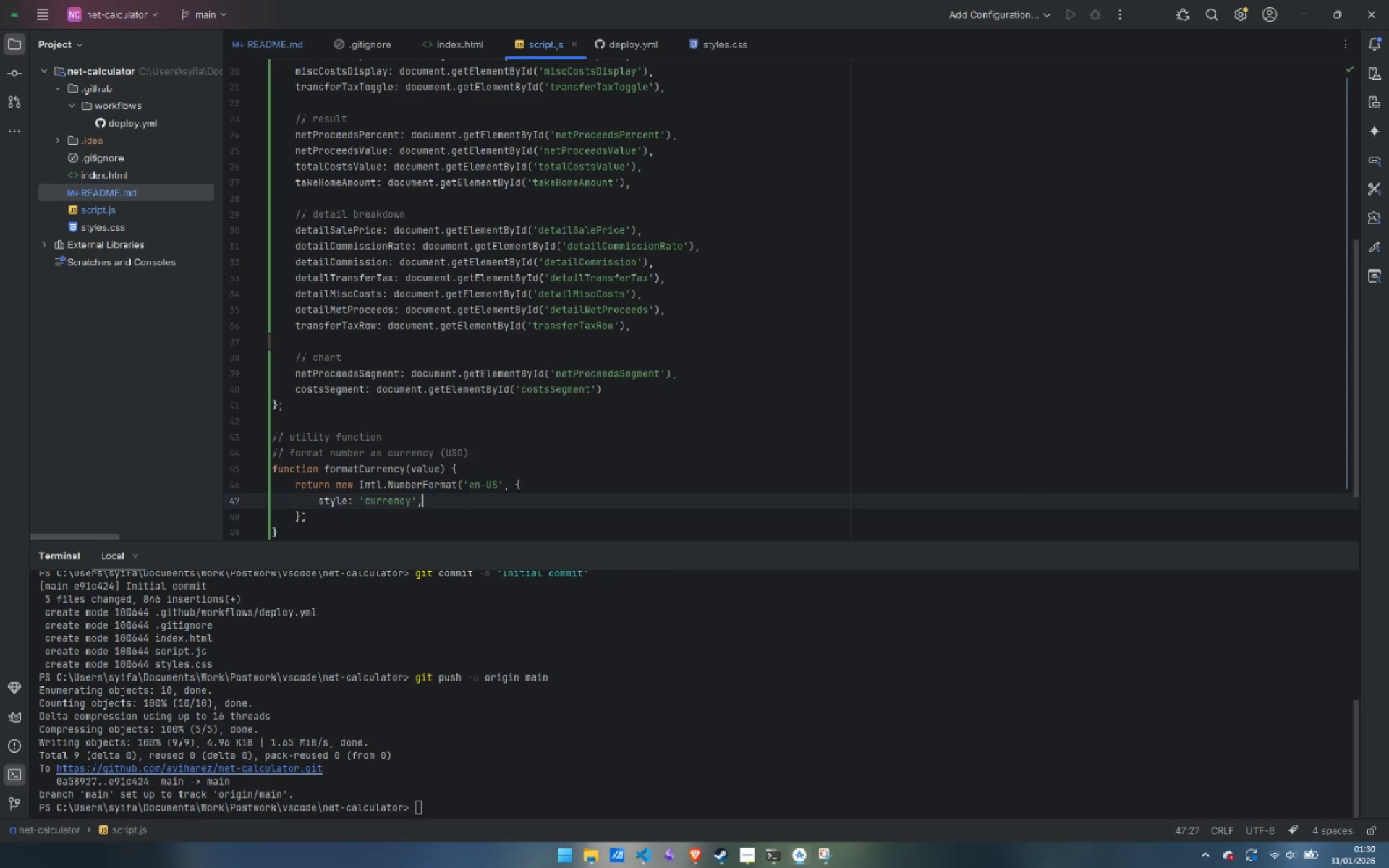 
key(Enter)
 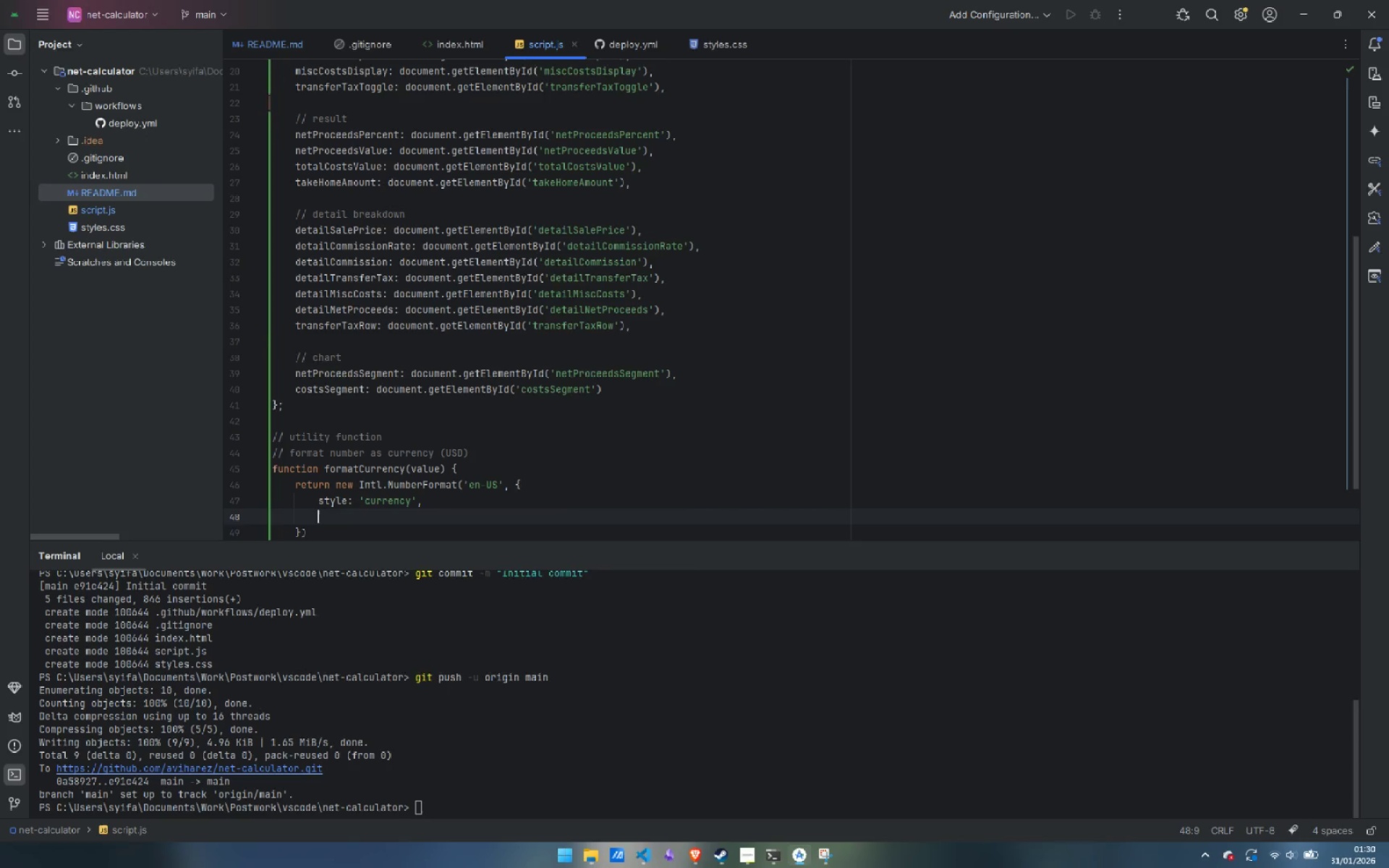 
type(cure)
key(Backspace)
type(ren)
 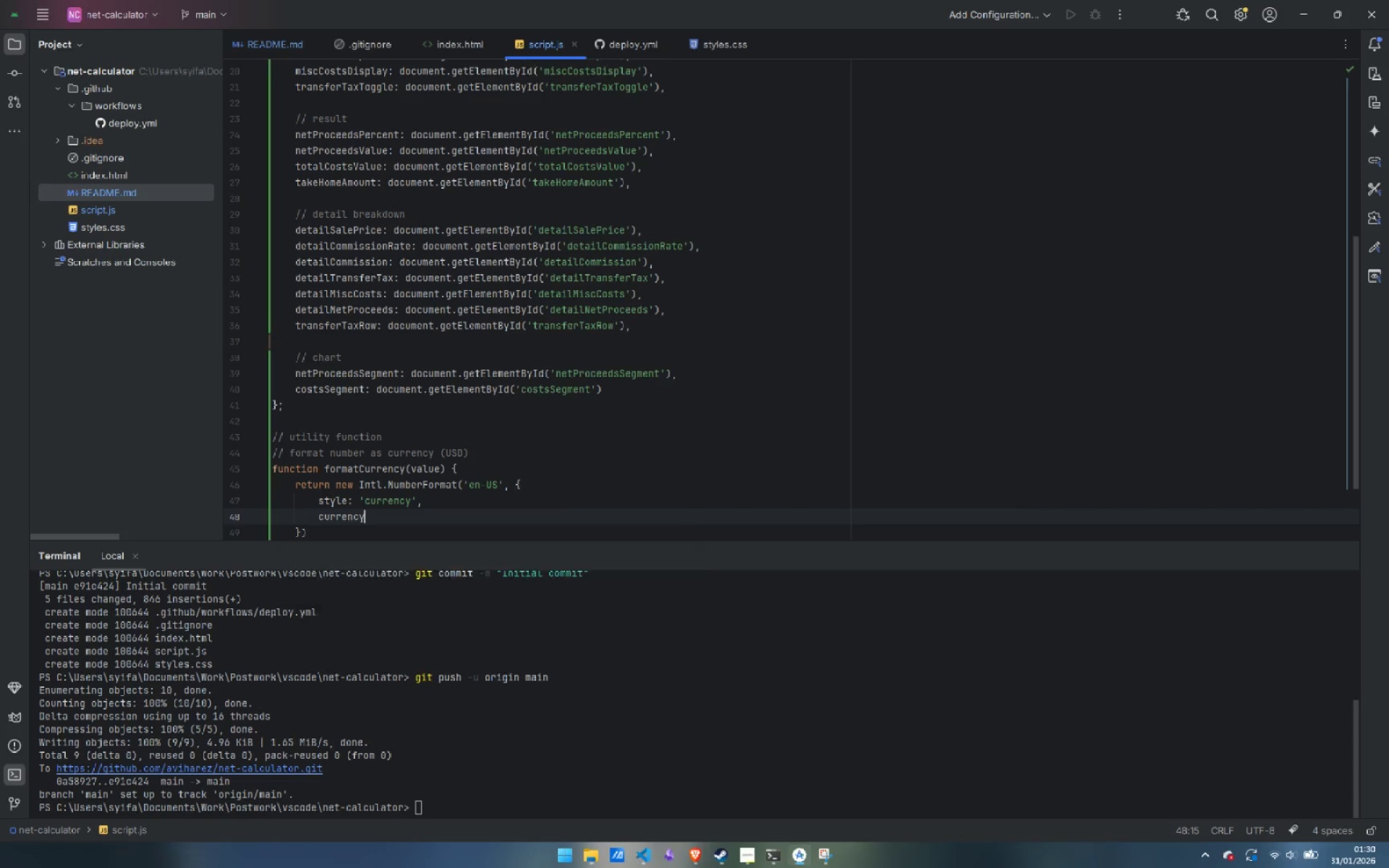 
key(Enter)
 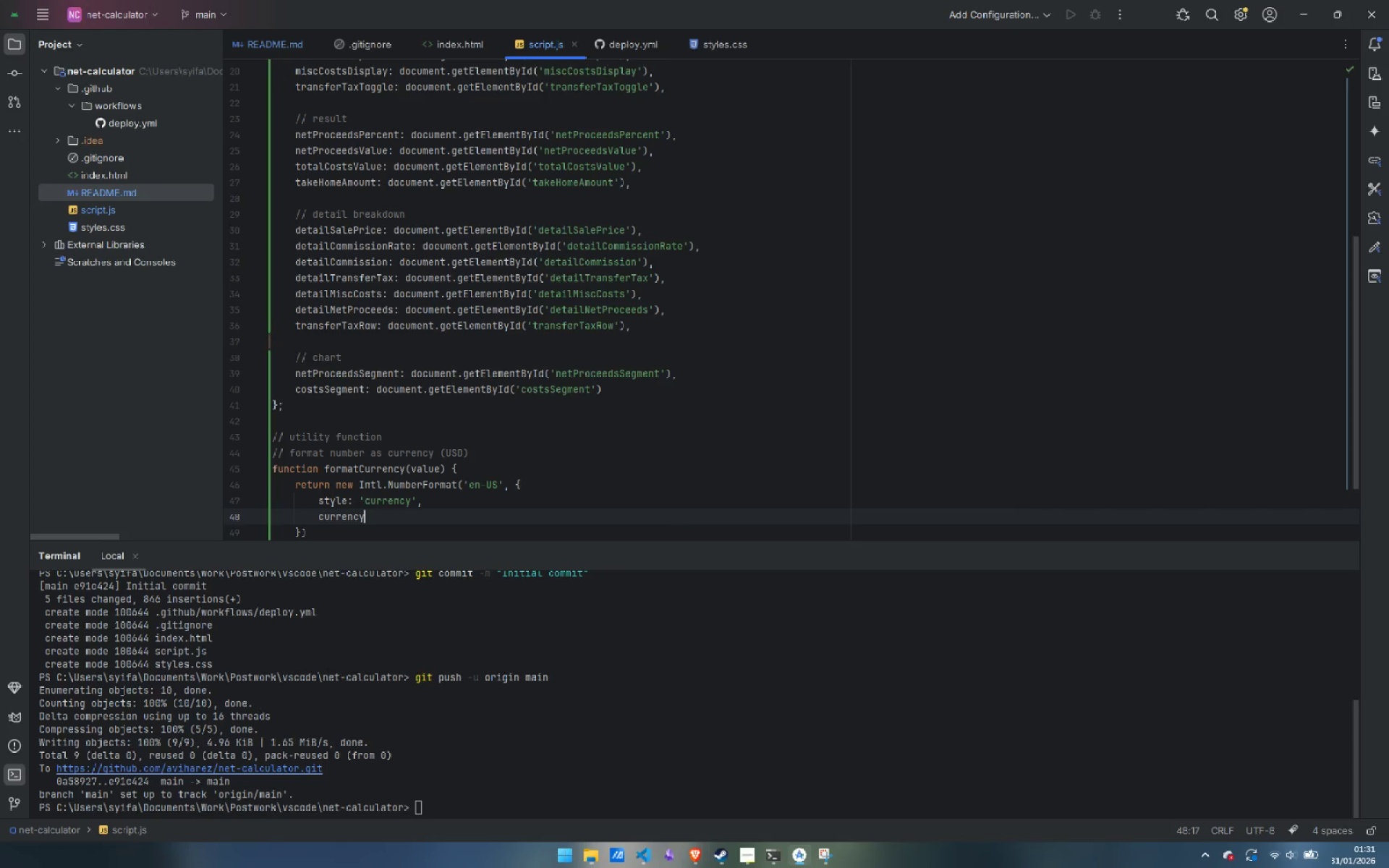 
type(: 'USD)
 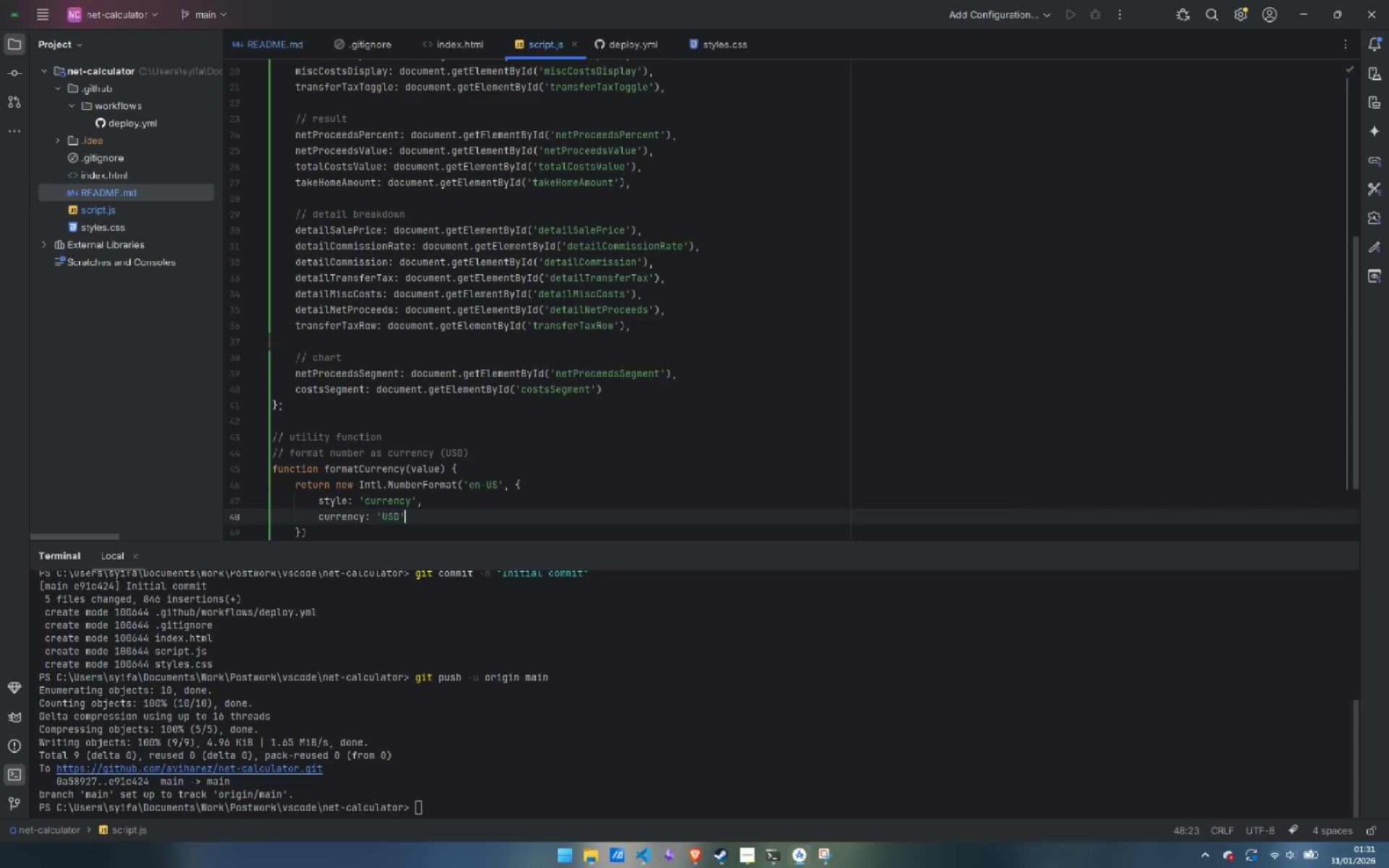 
key(ArrowRight)
 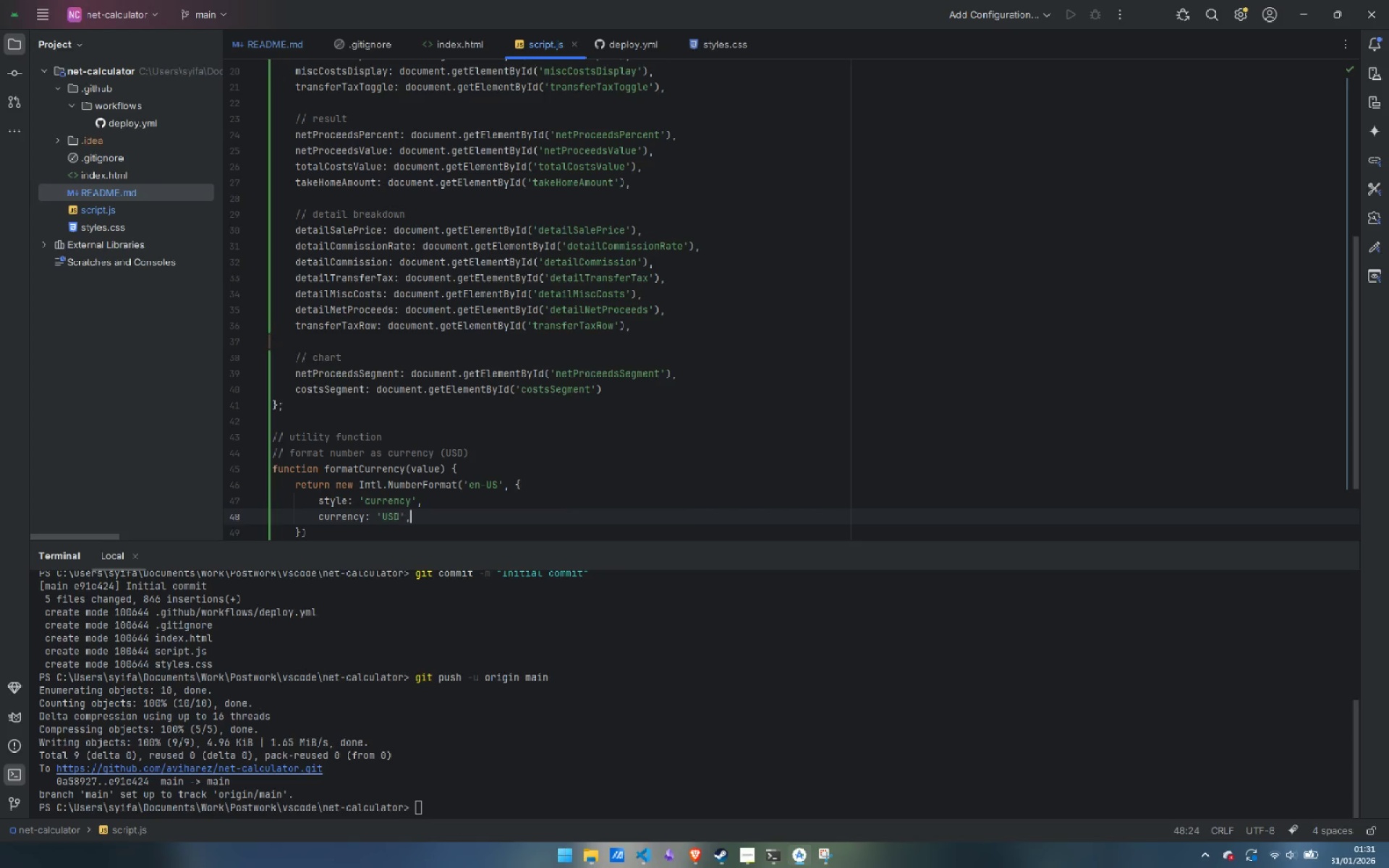 
key(Comma)
 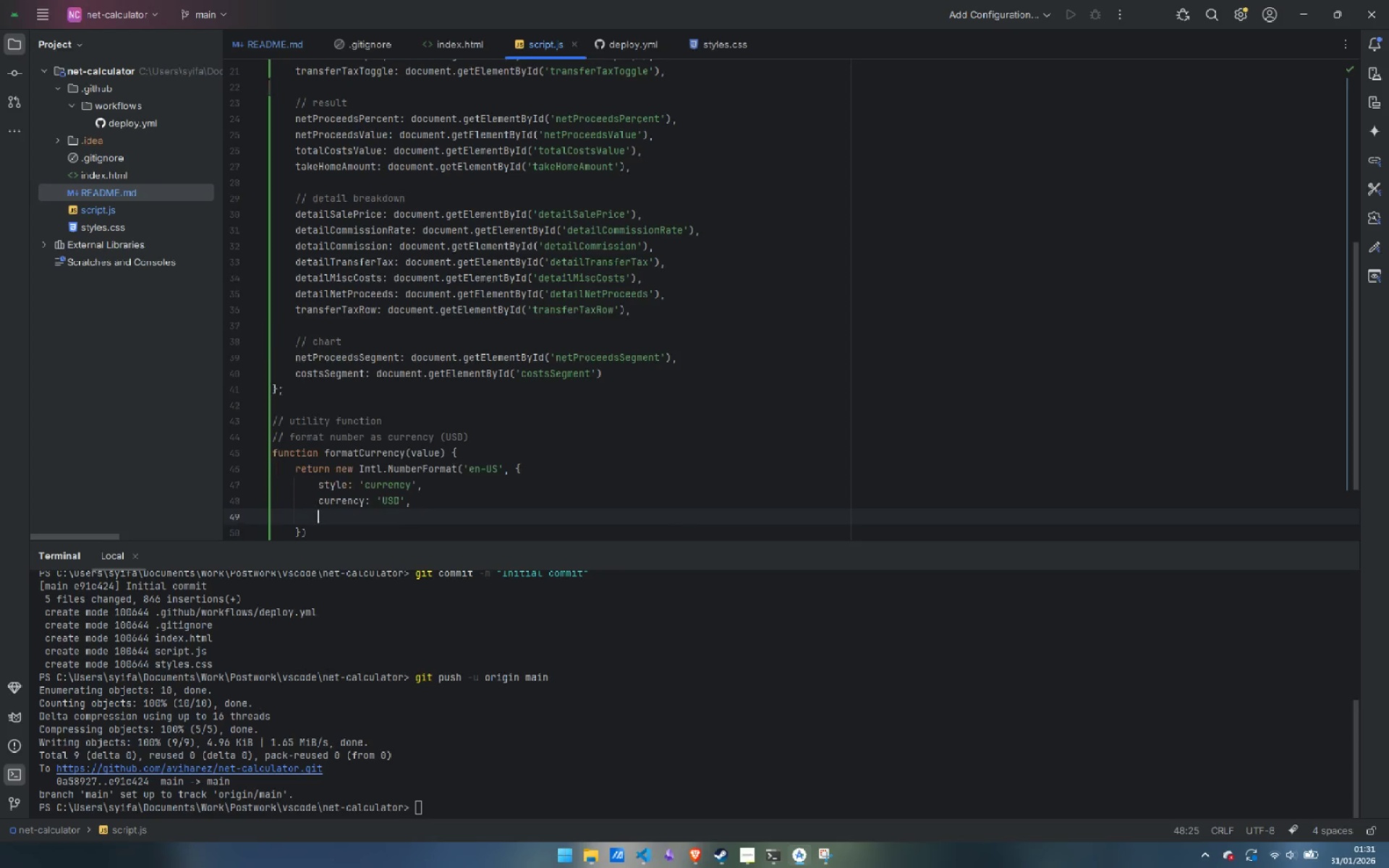 
key(Enter)
 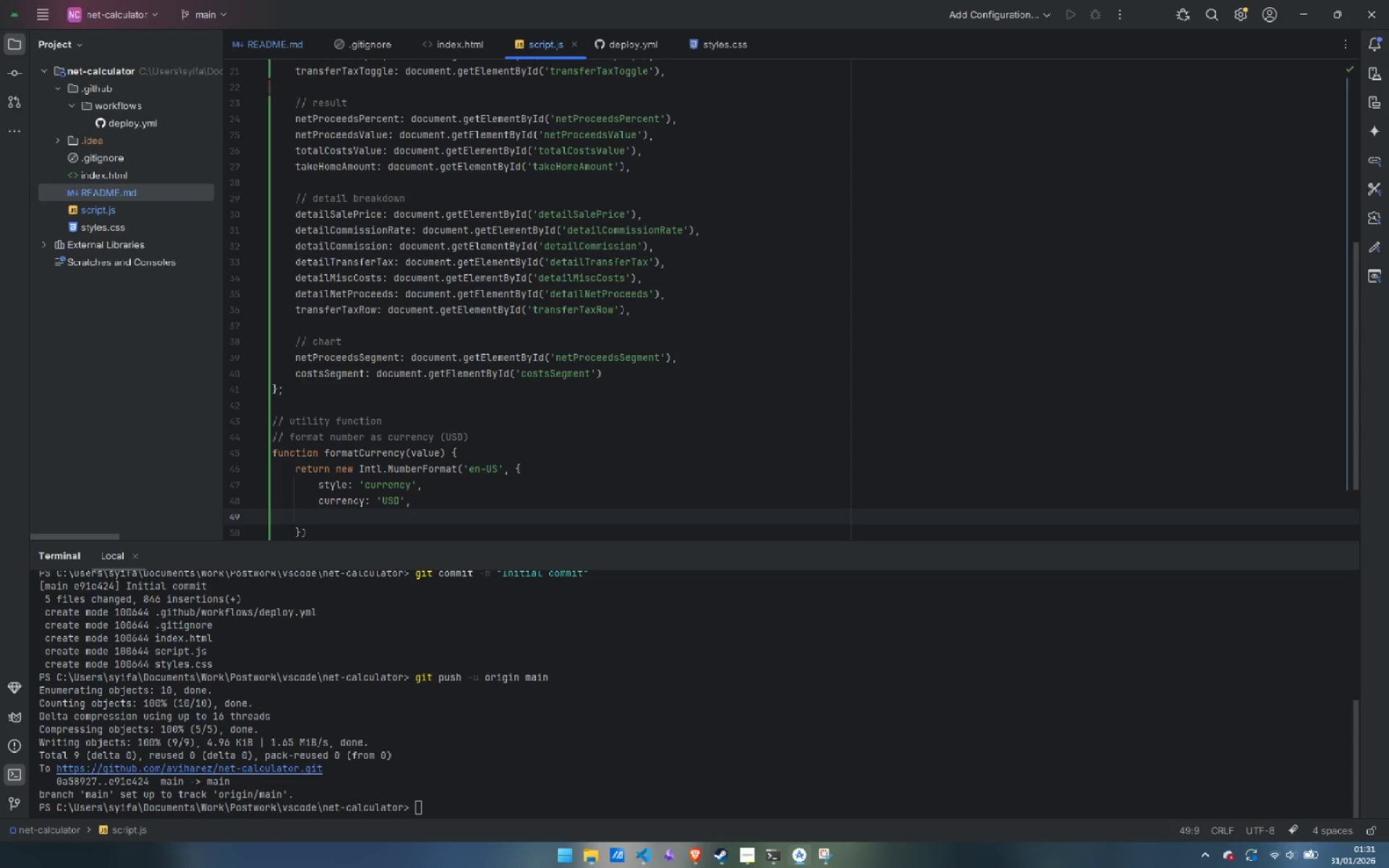 
type(minimumFractionDigits: 0,)
 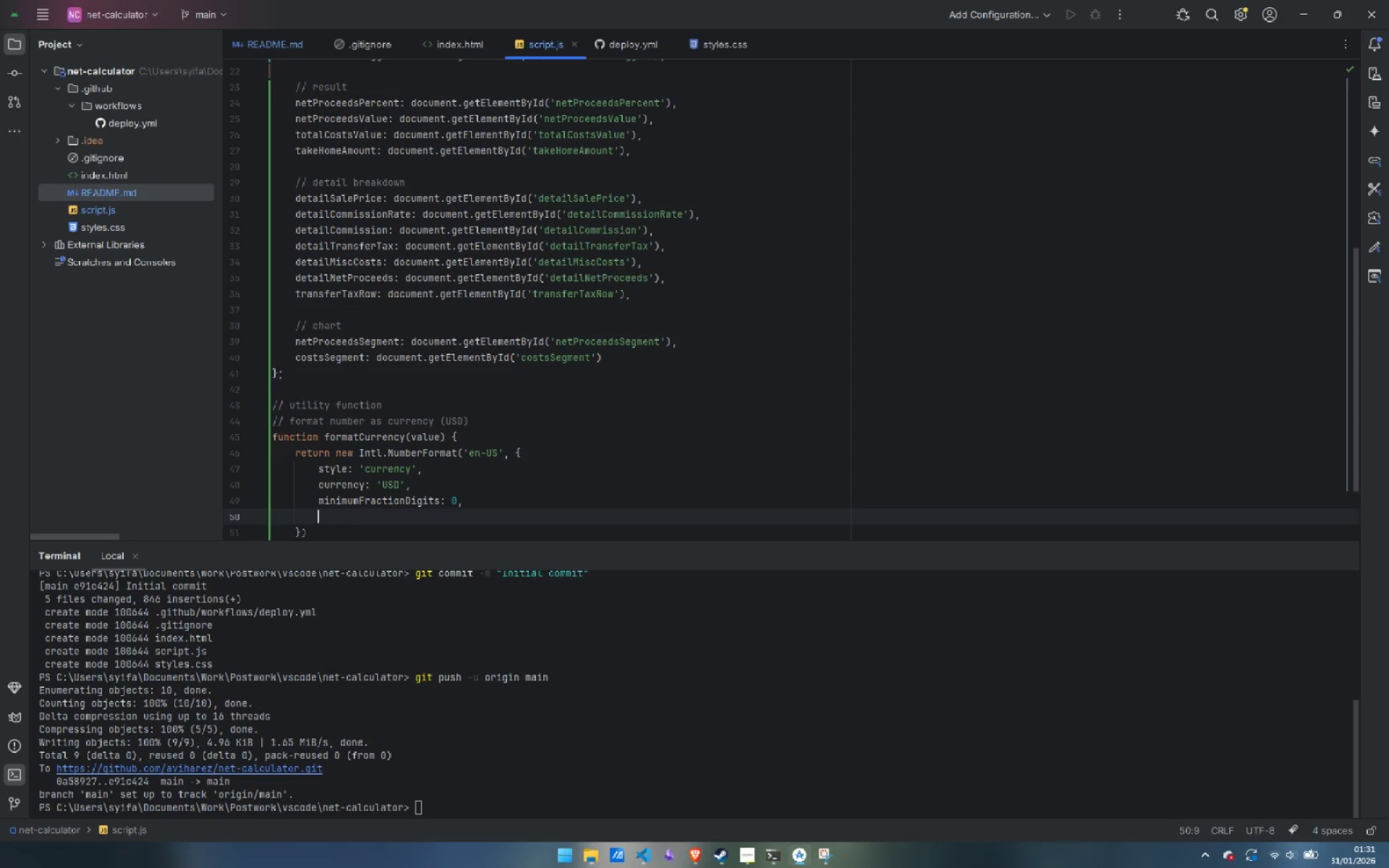 
 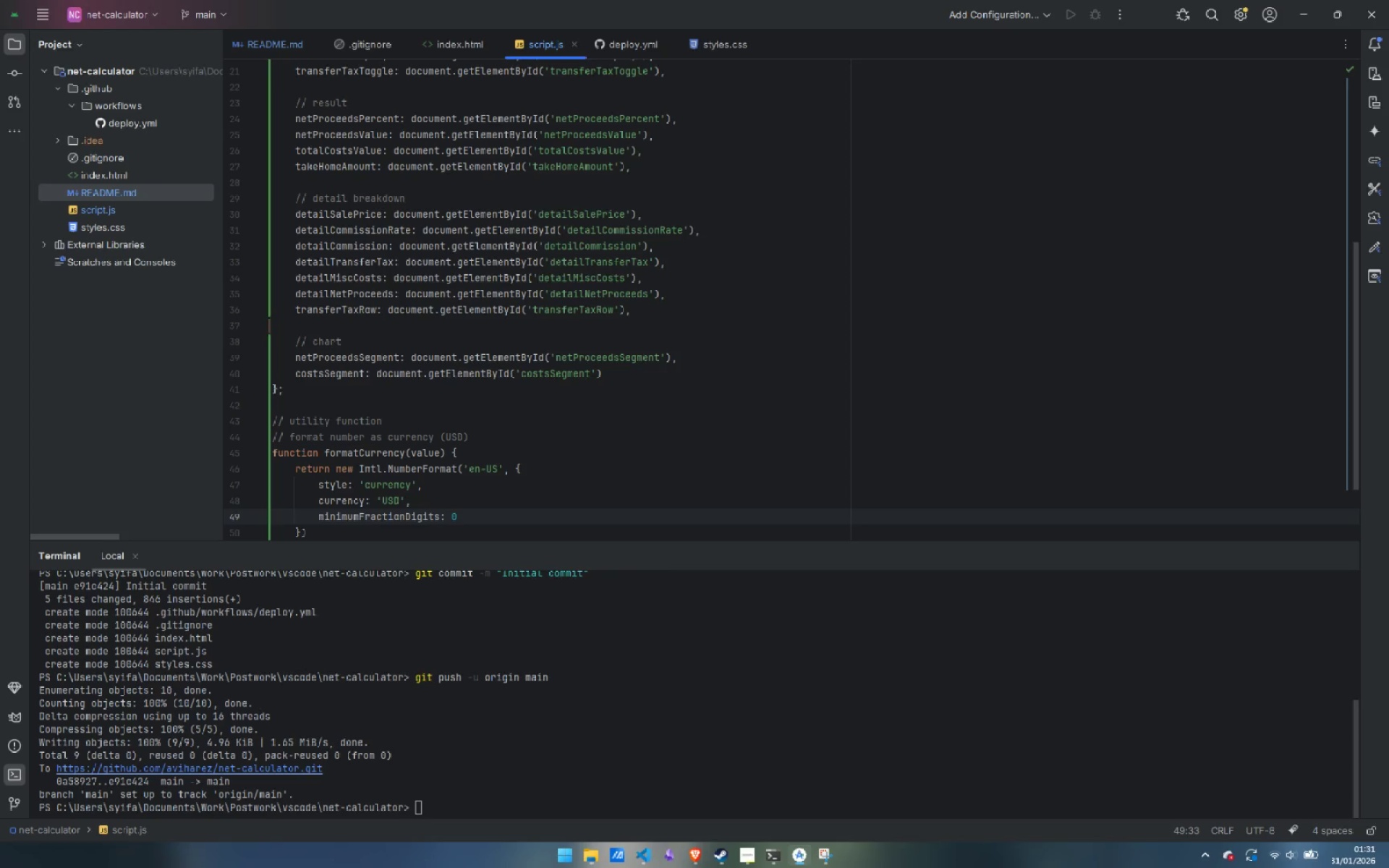 
key(Enter)
 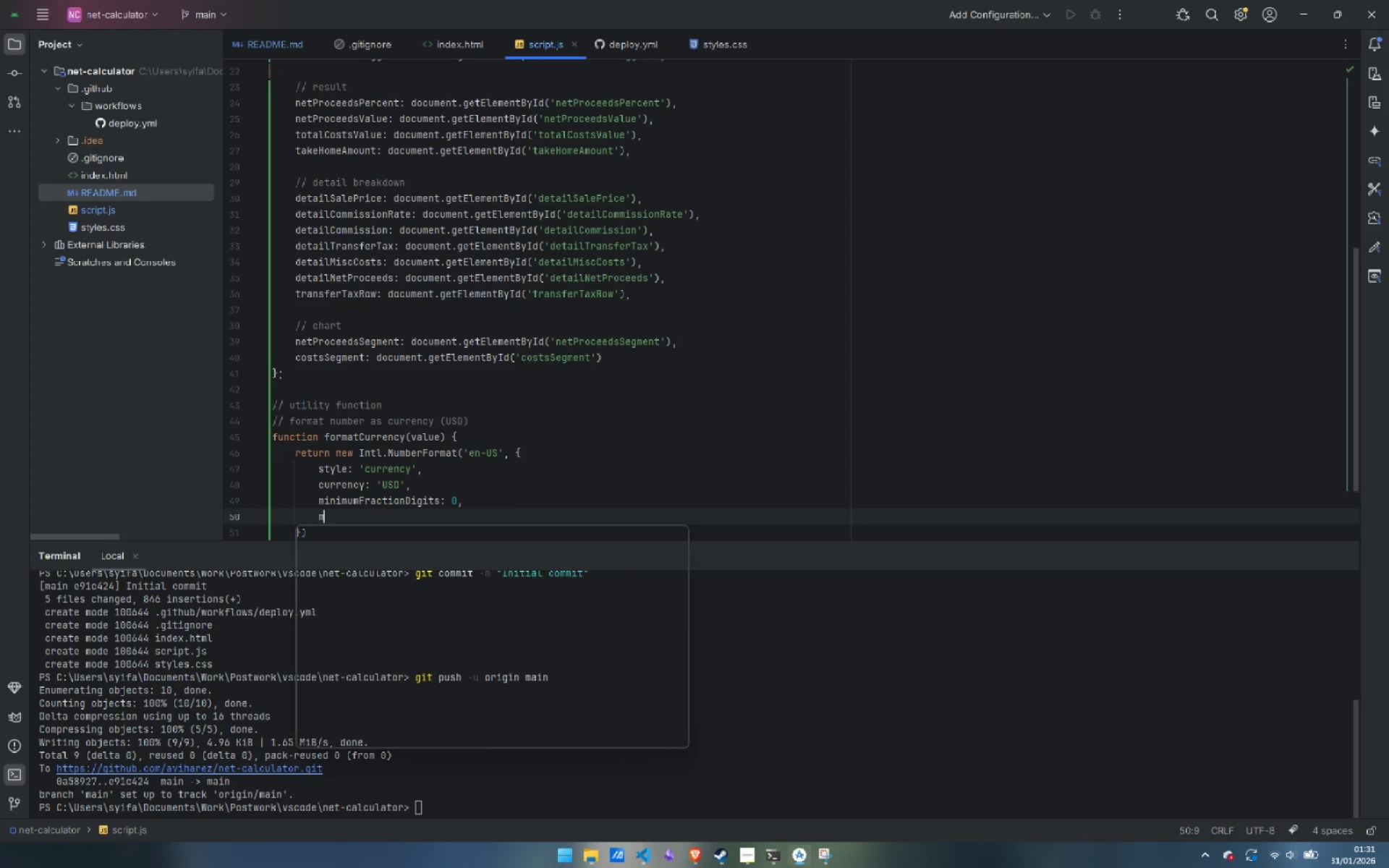 
type(maximumFractionDigits: 0)
 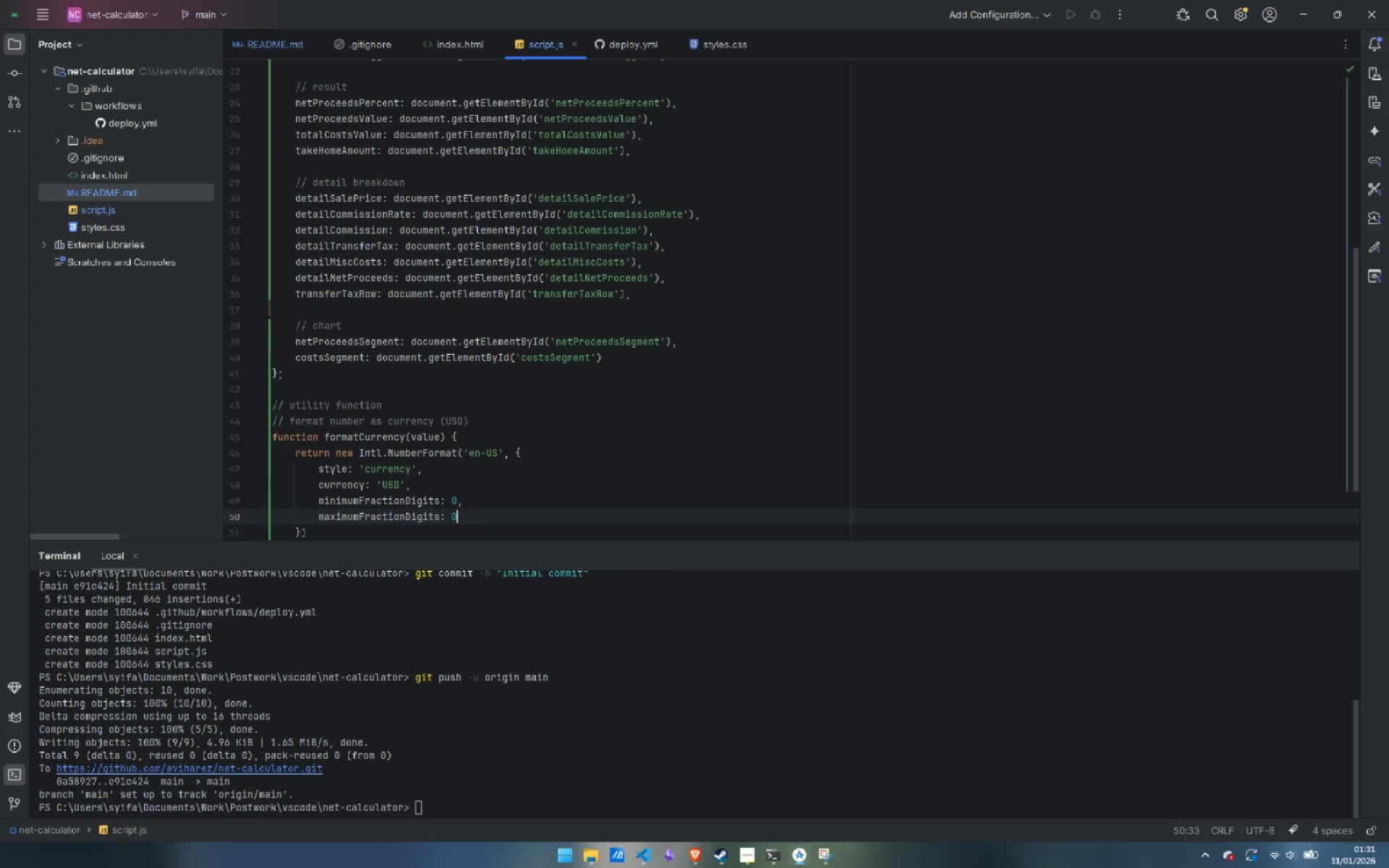 
key(ArrowDown)
 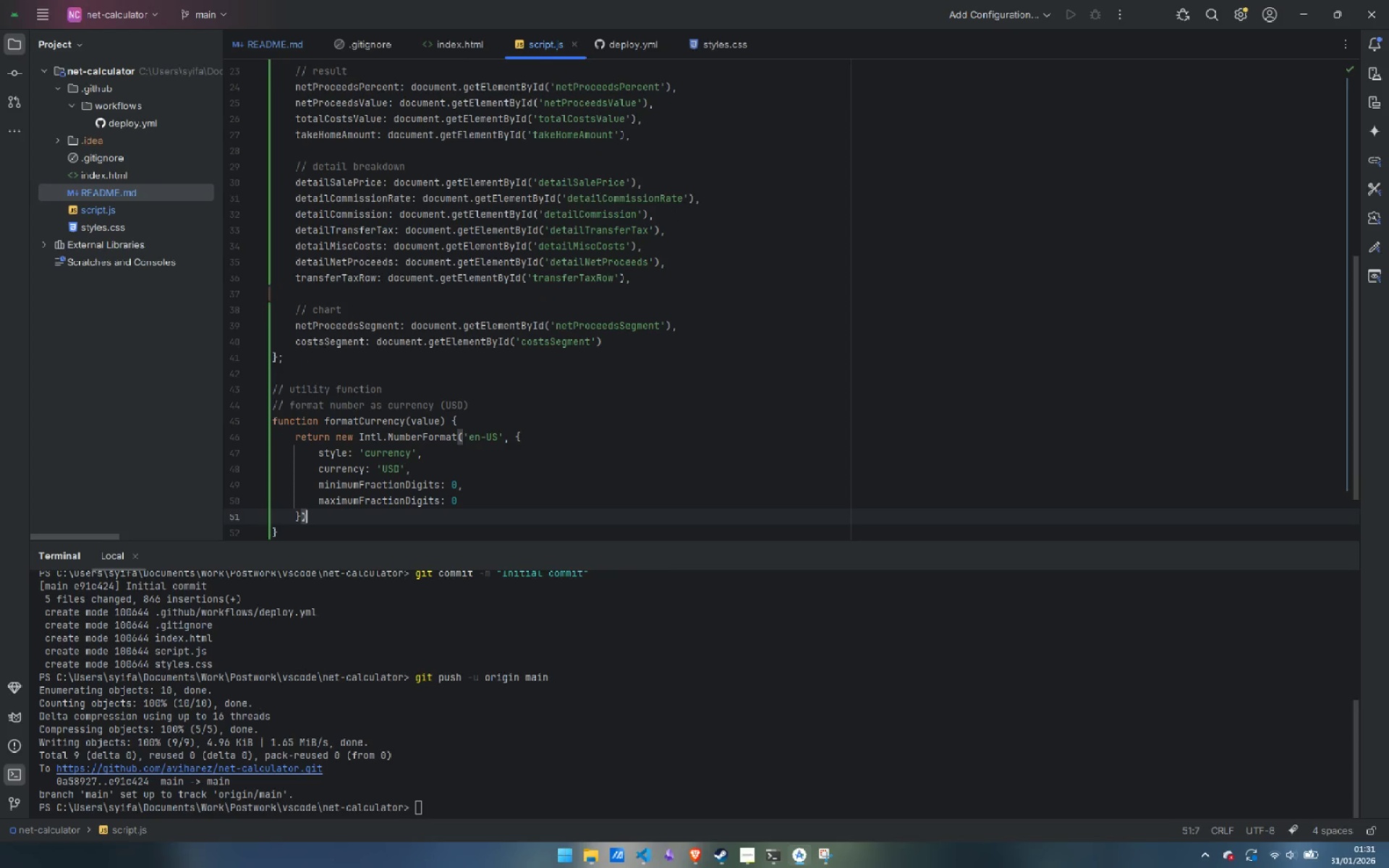 
type(.format(value)
 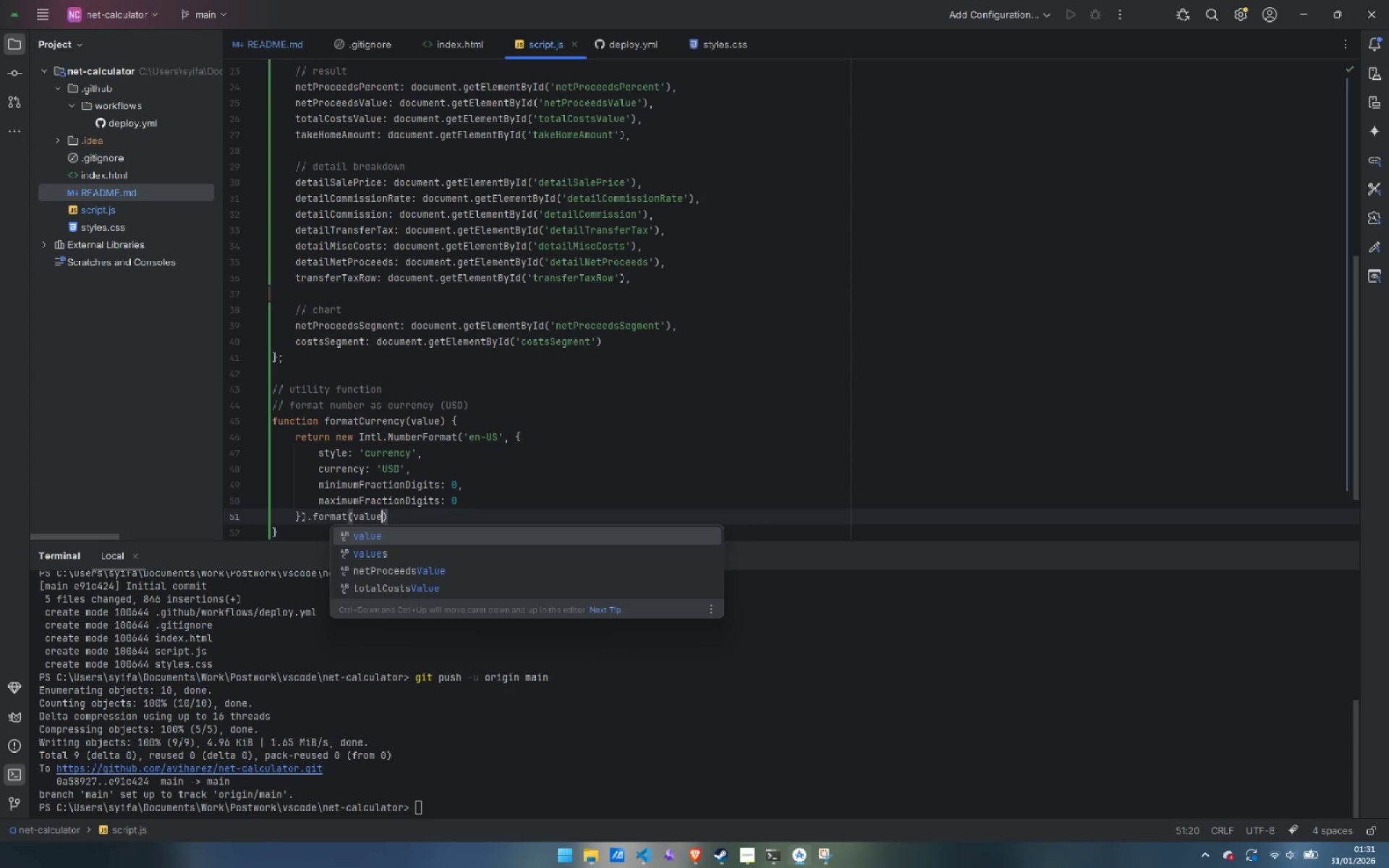 
key(ArrowRight)
 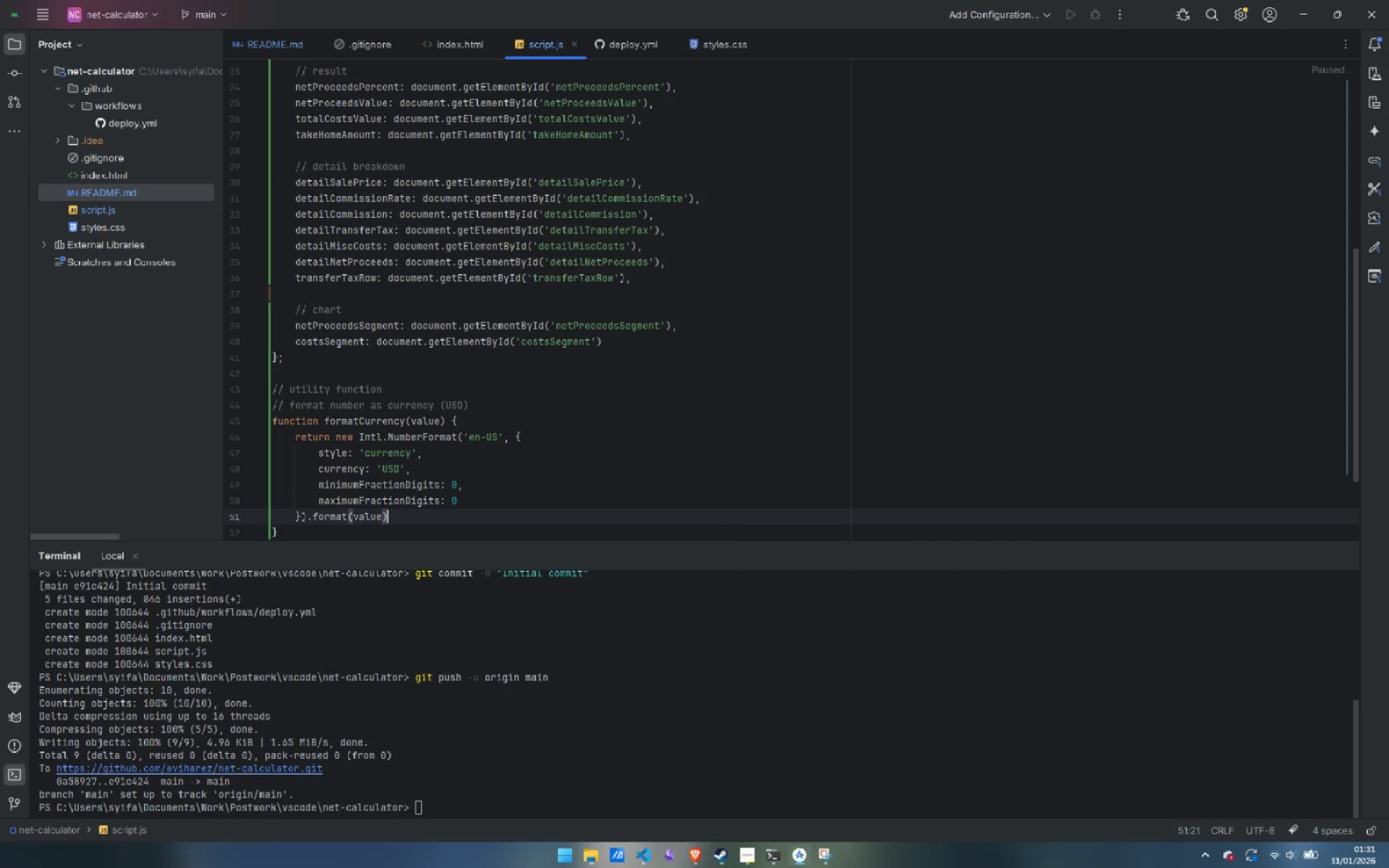 
key(Semicolon)
 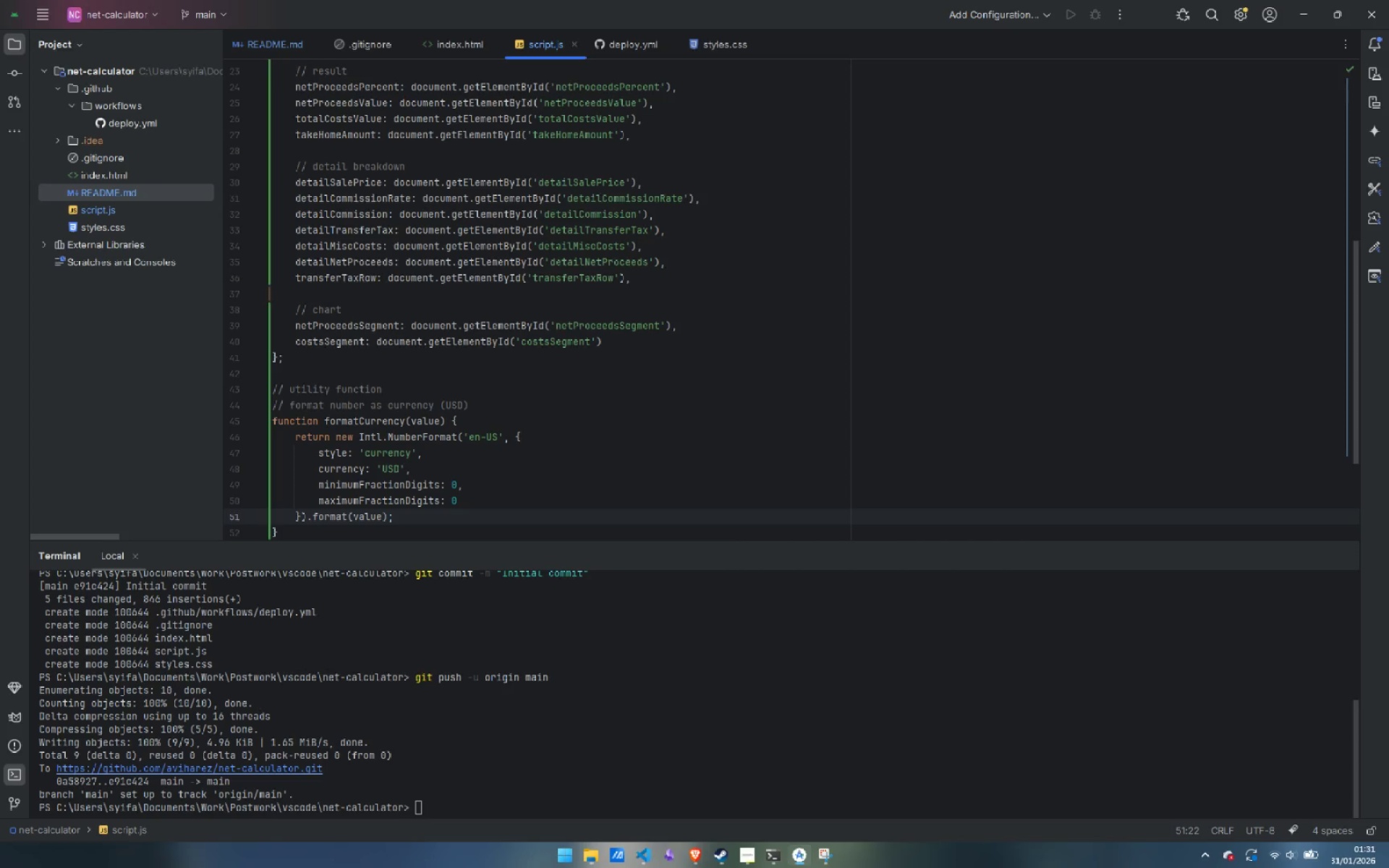 
key(ArrowDown)
 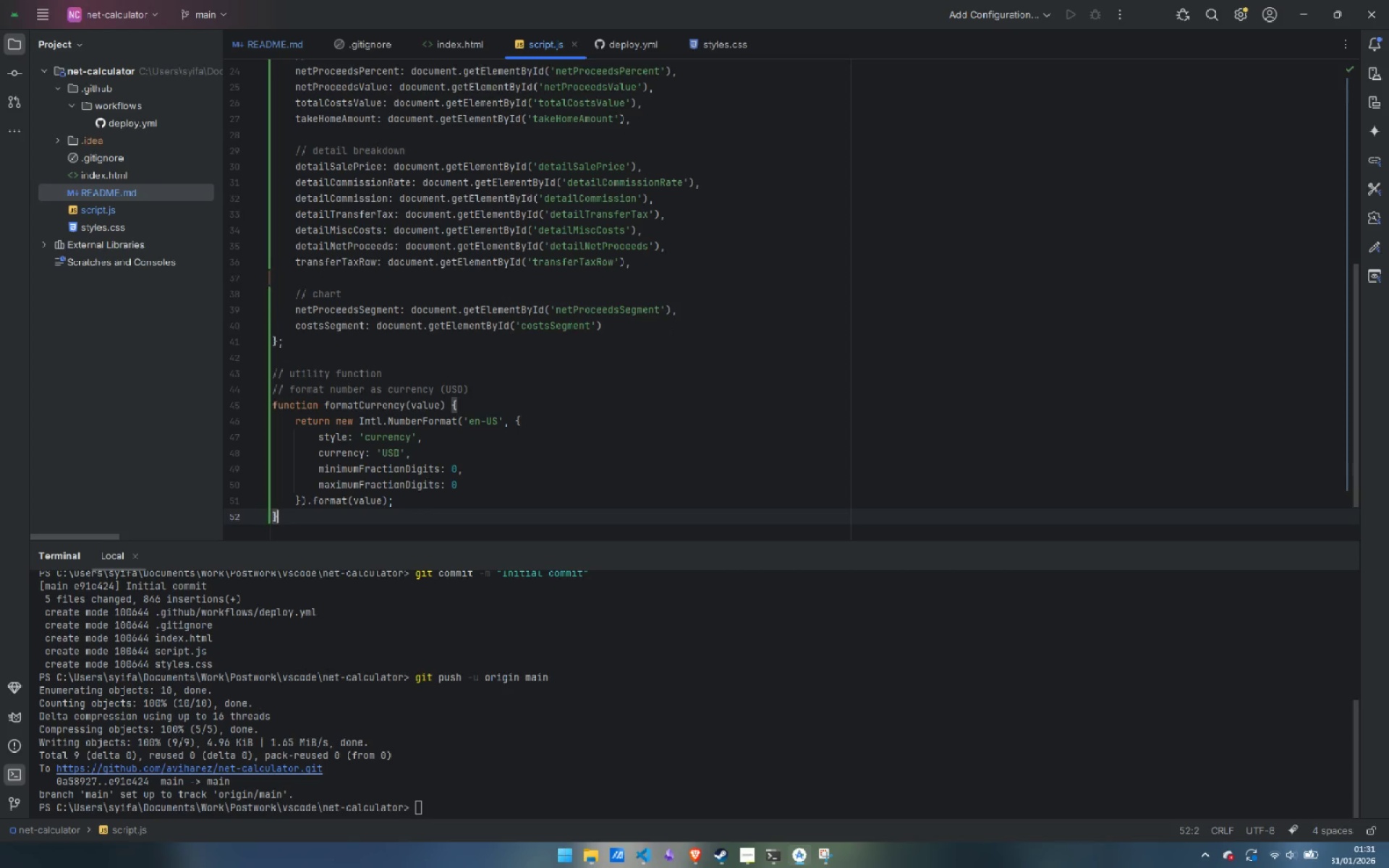 
key(Enter)
 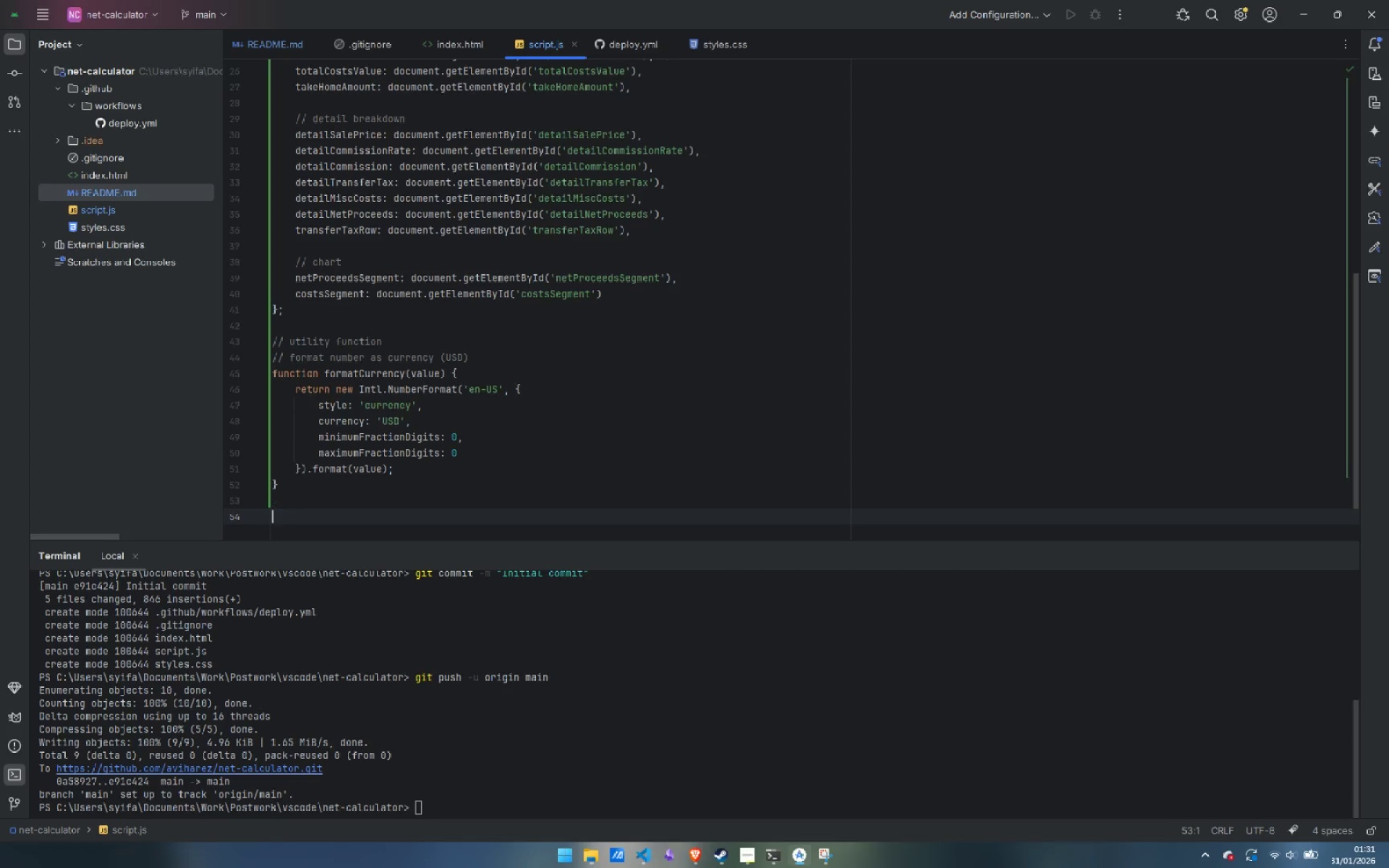 
key(Enter)
 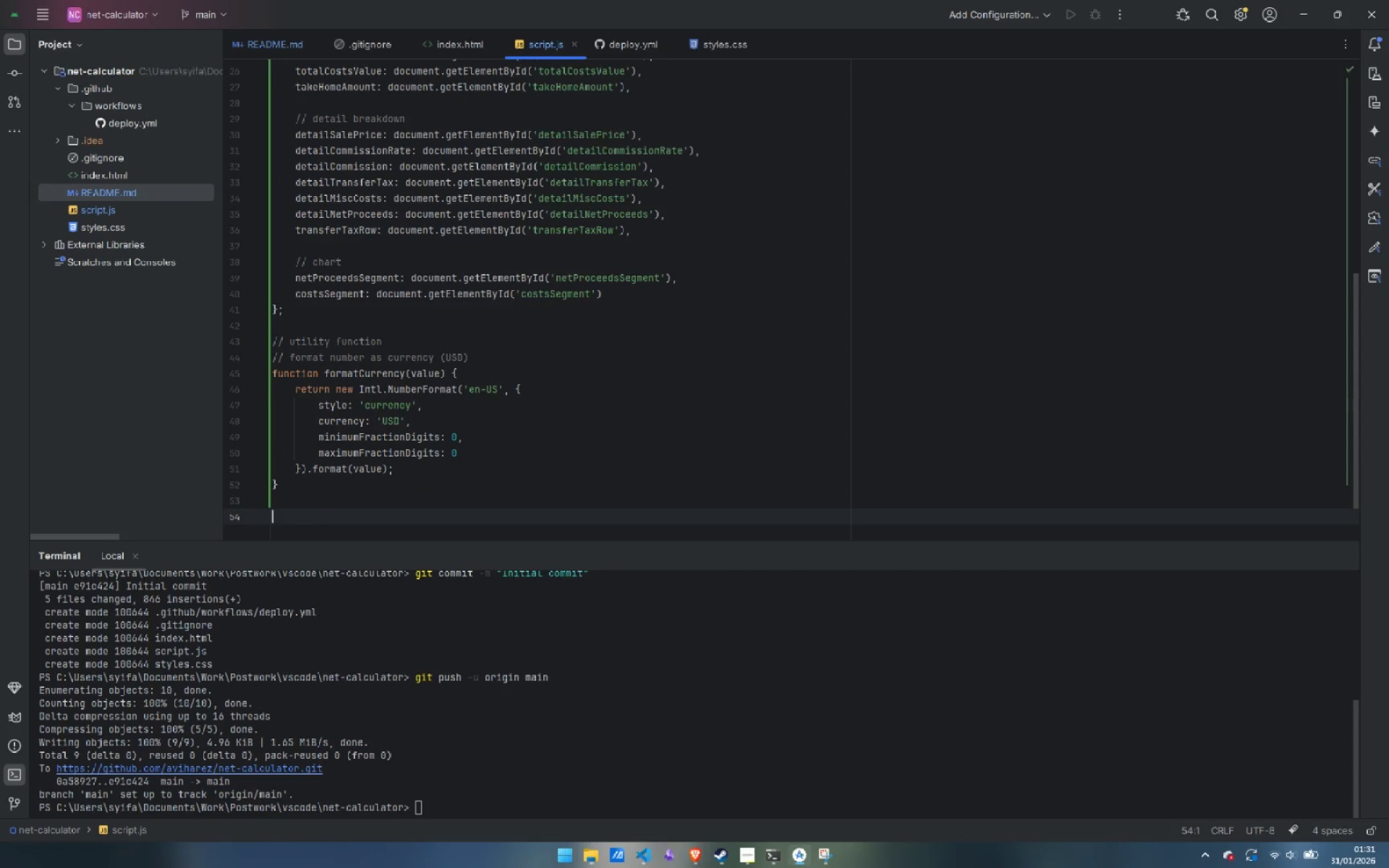 
key(Slash)
 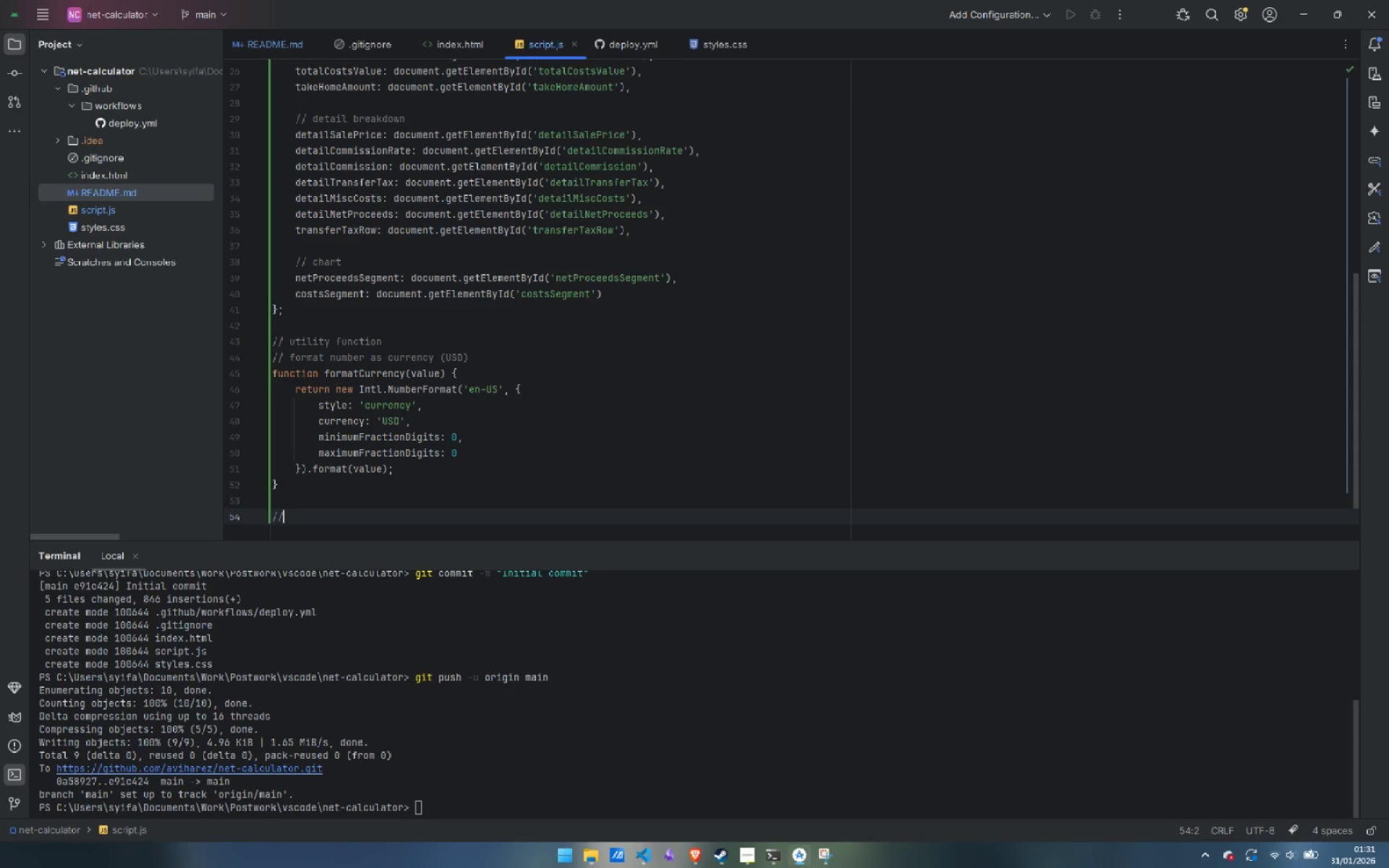 
key(Slash)
 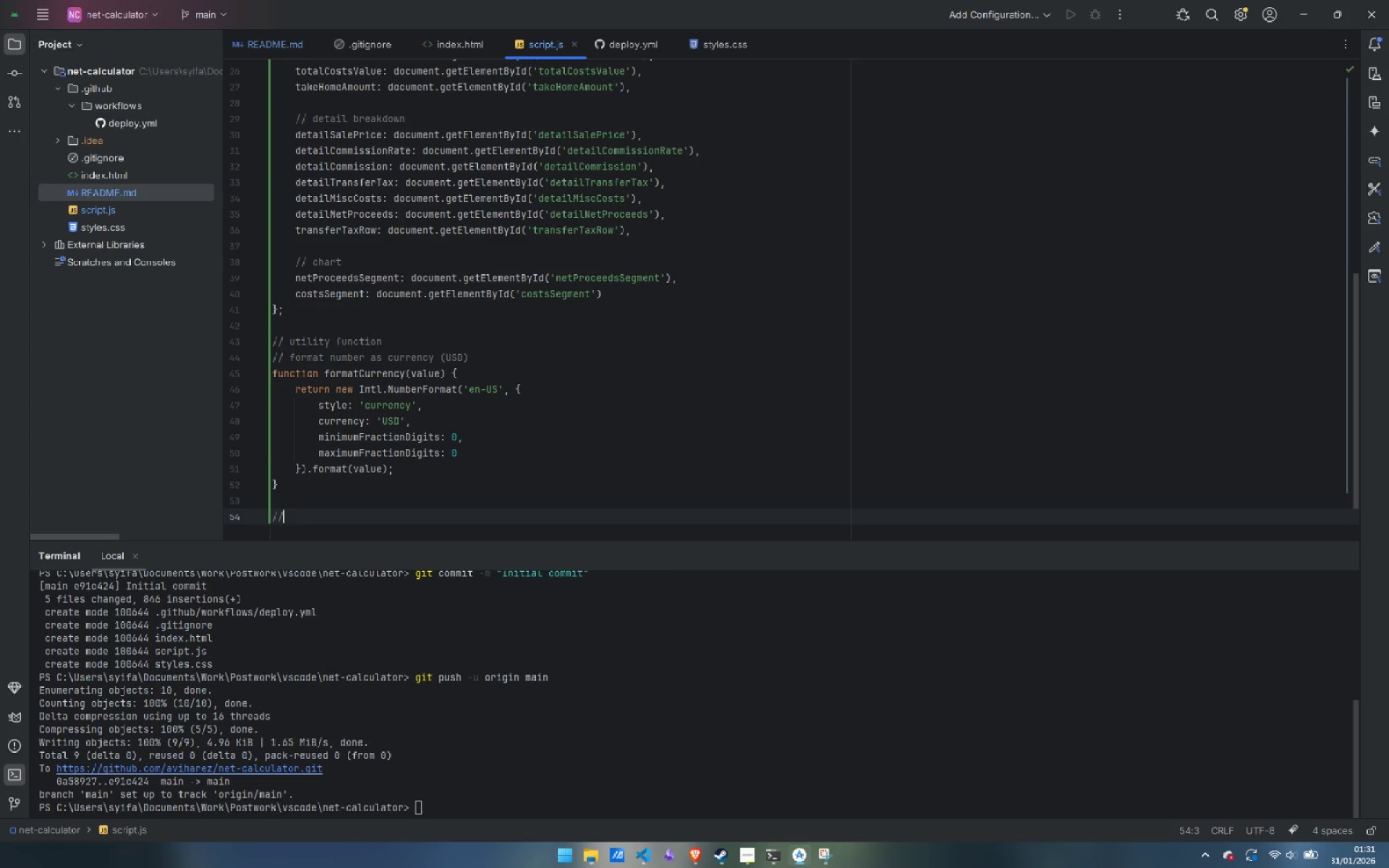 
wait(12.44)
 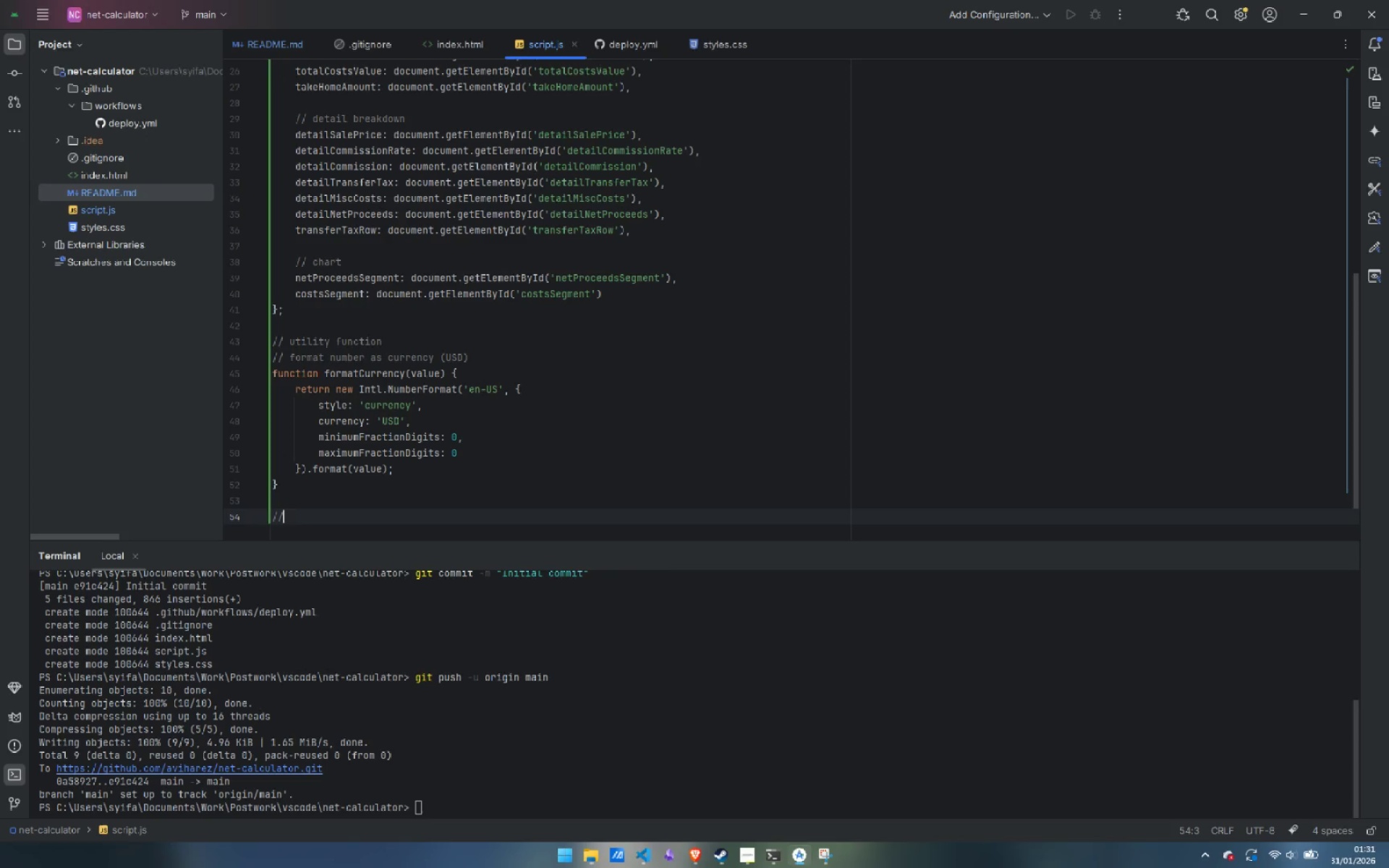 
type(format)
 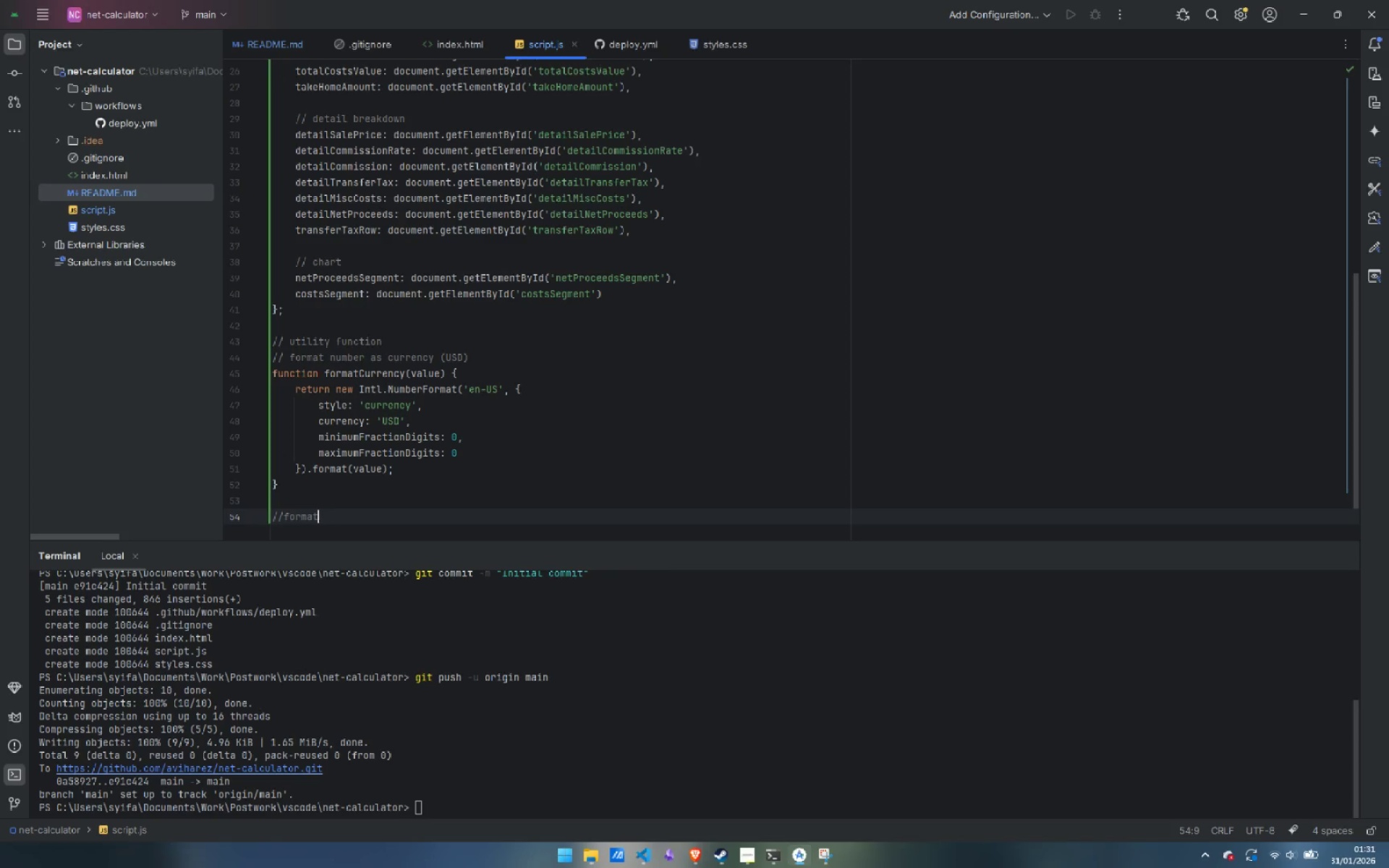 
key(Control+ControlLeft)
 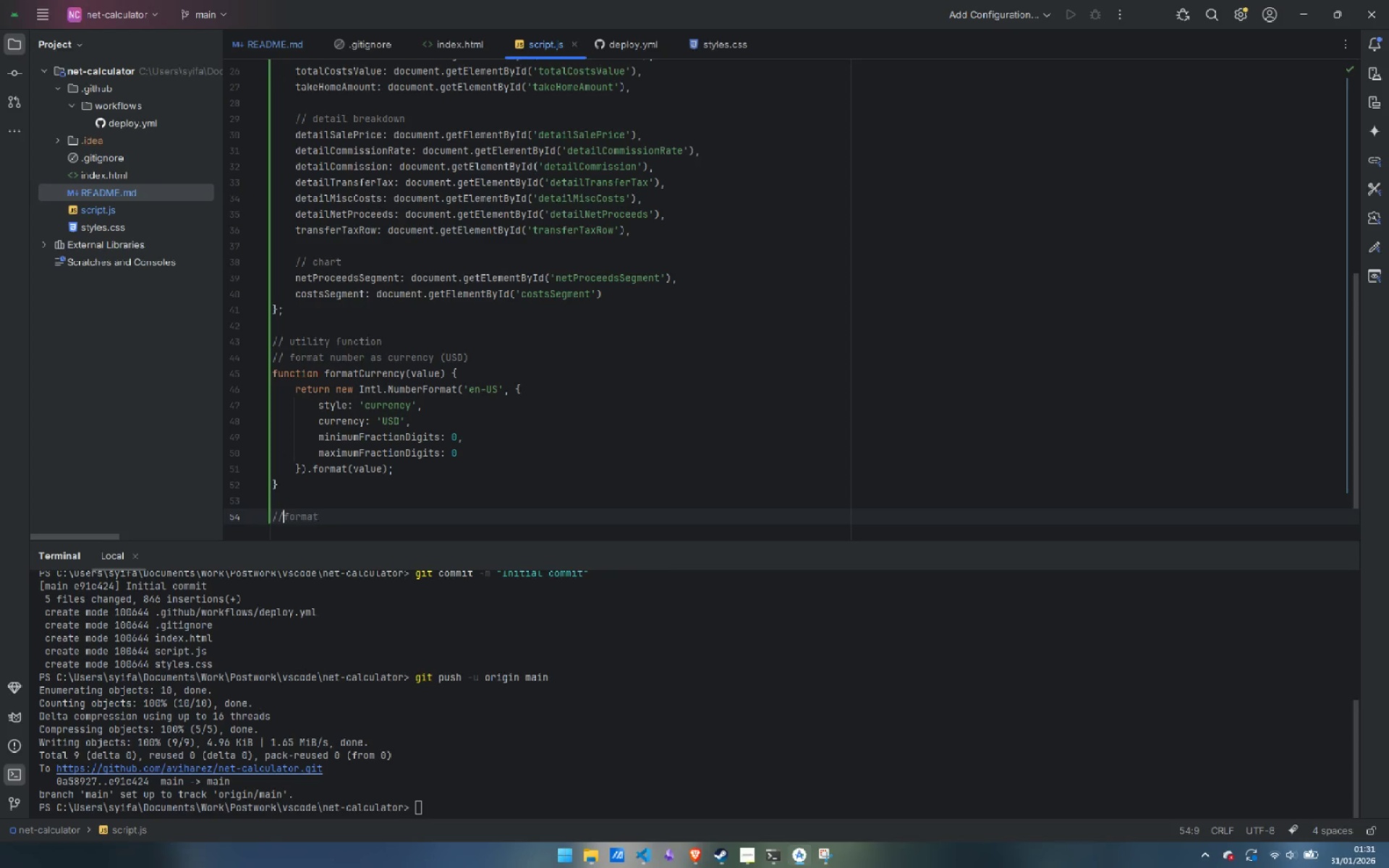 
key(Control+ArrowLeft)
 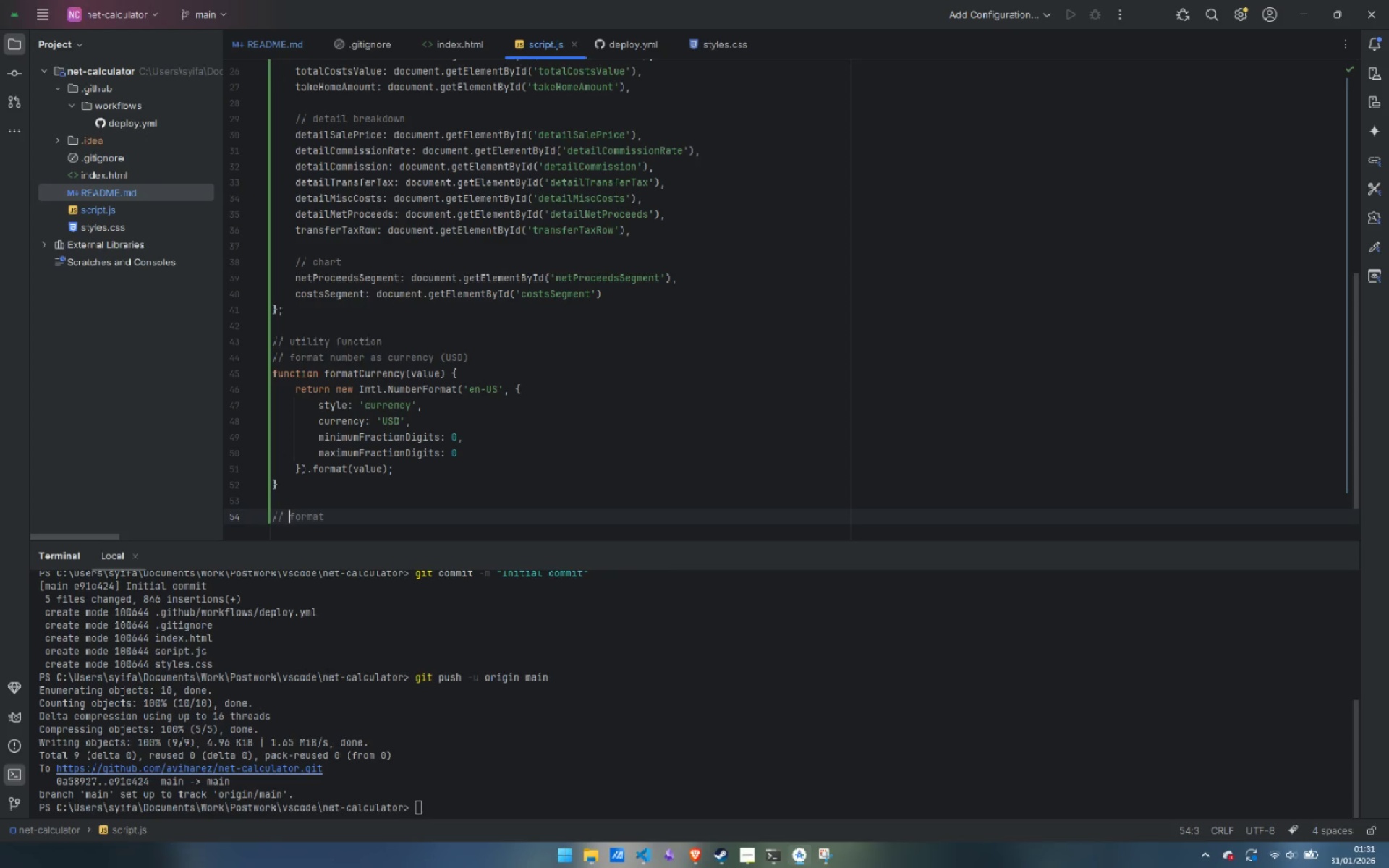 
key(Space)
 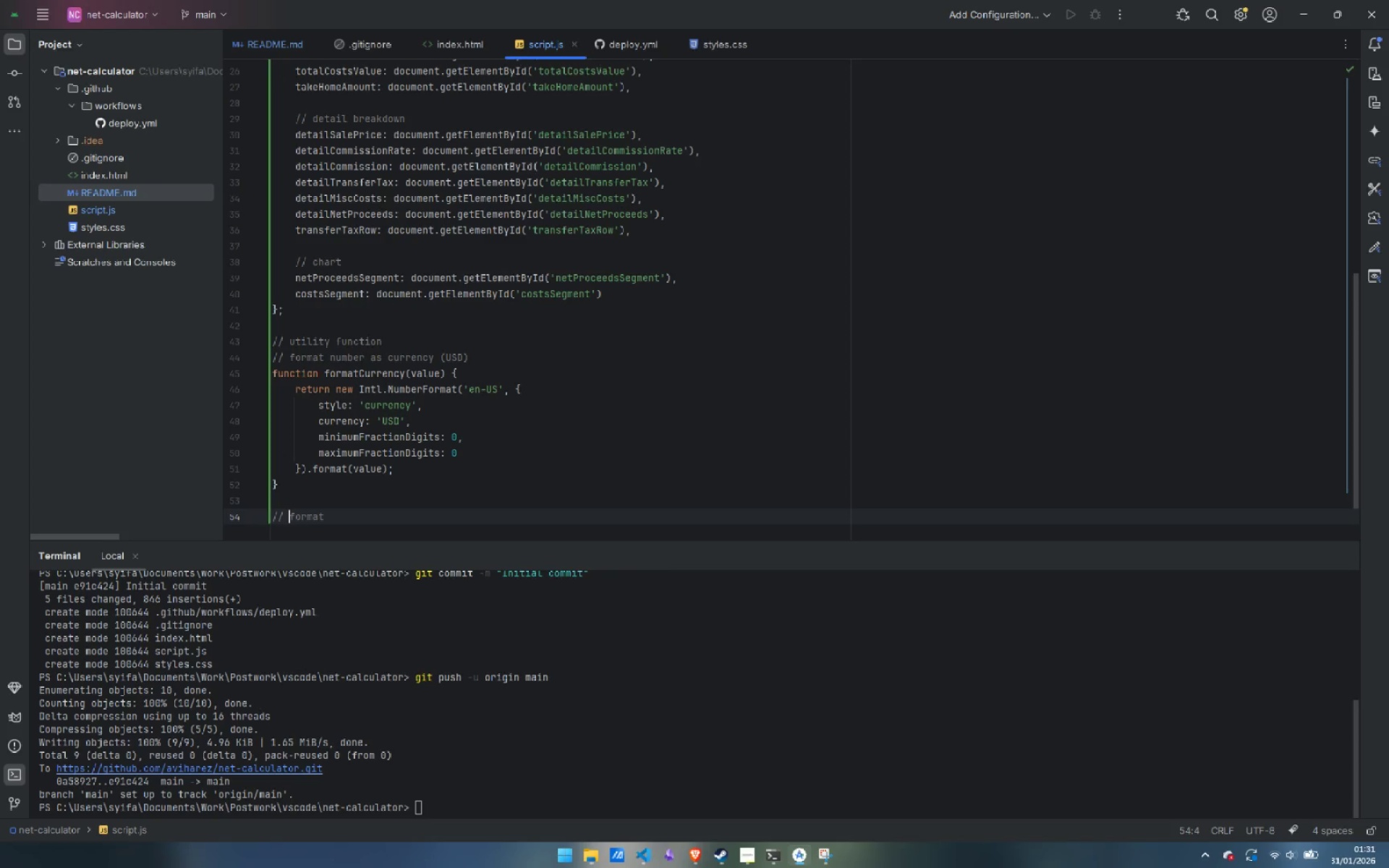 
key(Control+ArrowRight)
 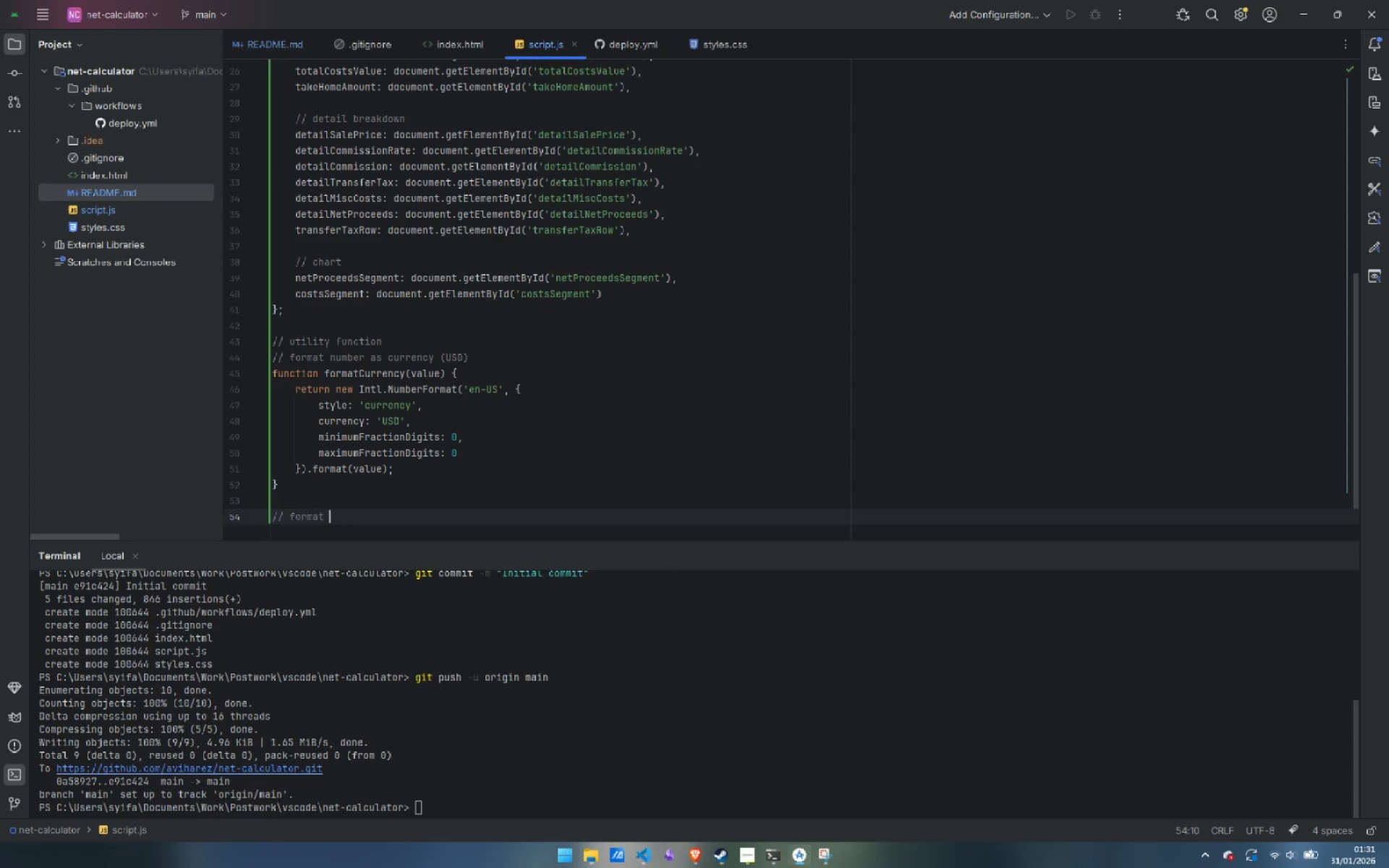 
type( number s)
key(Backspace)
type(as percentage)
 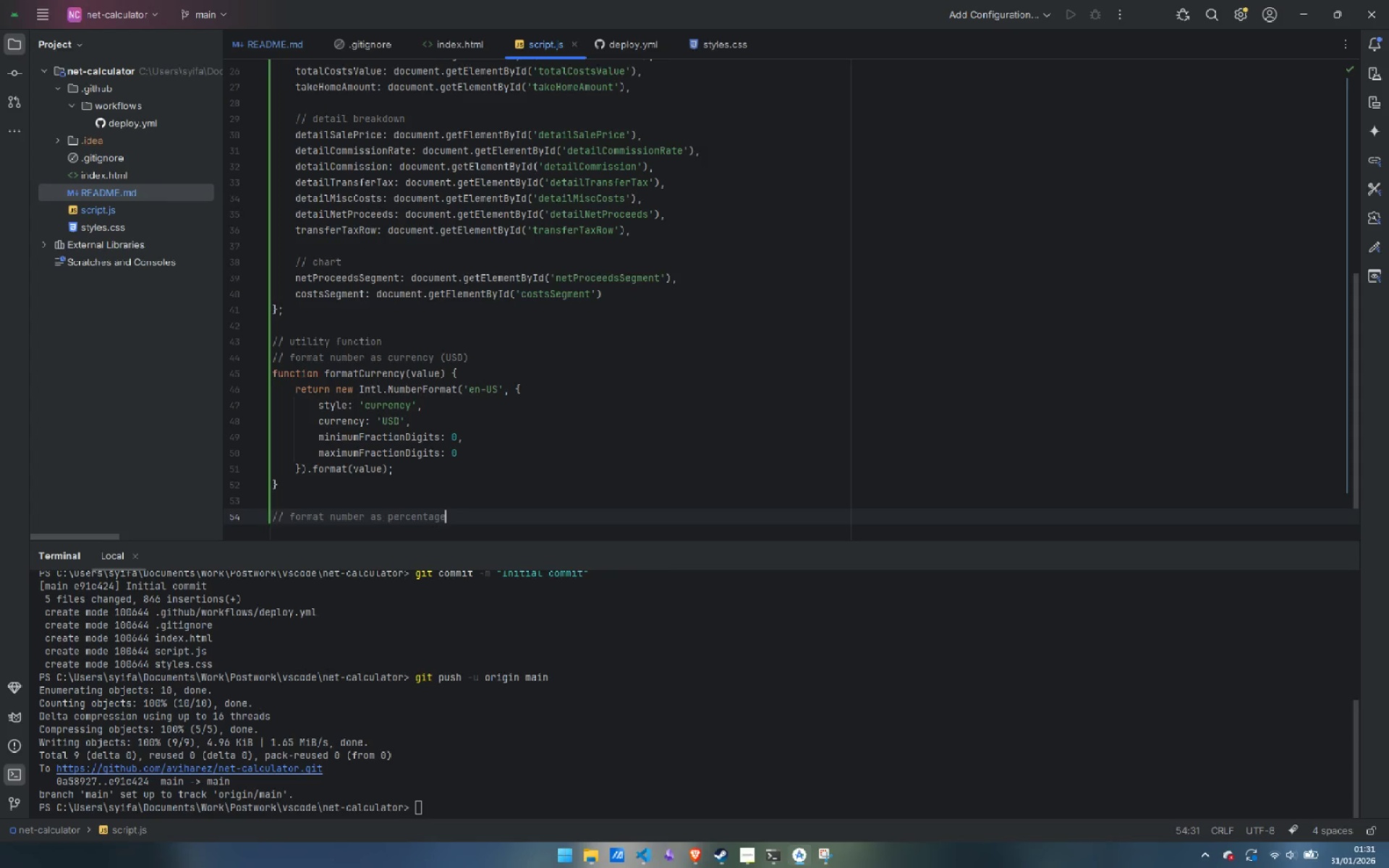 
key(Enter)
 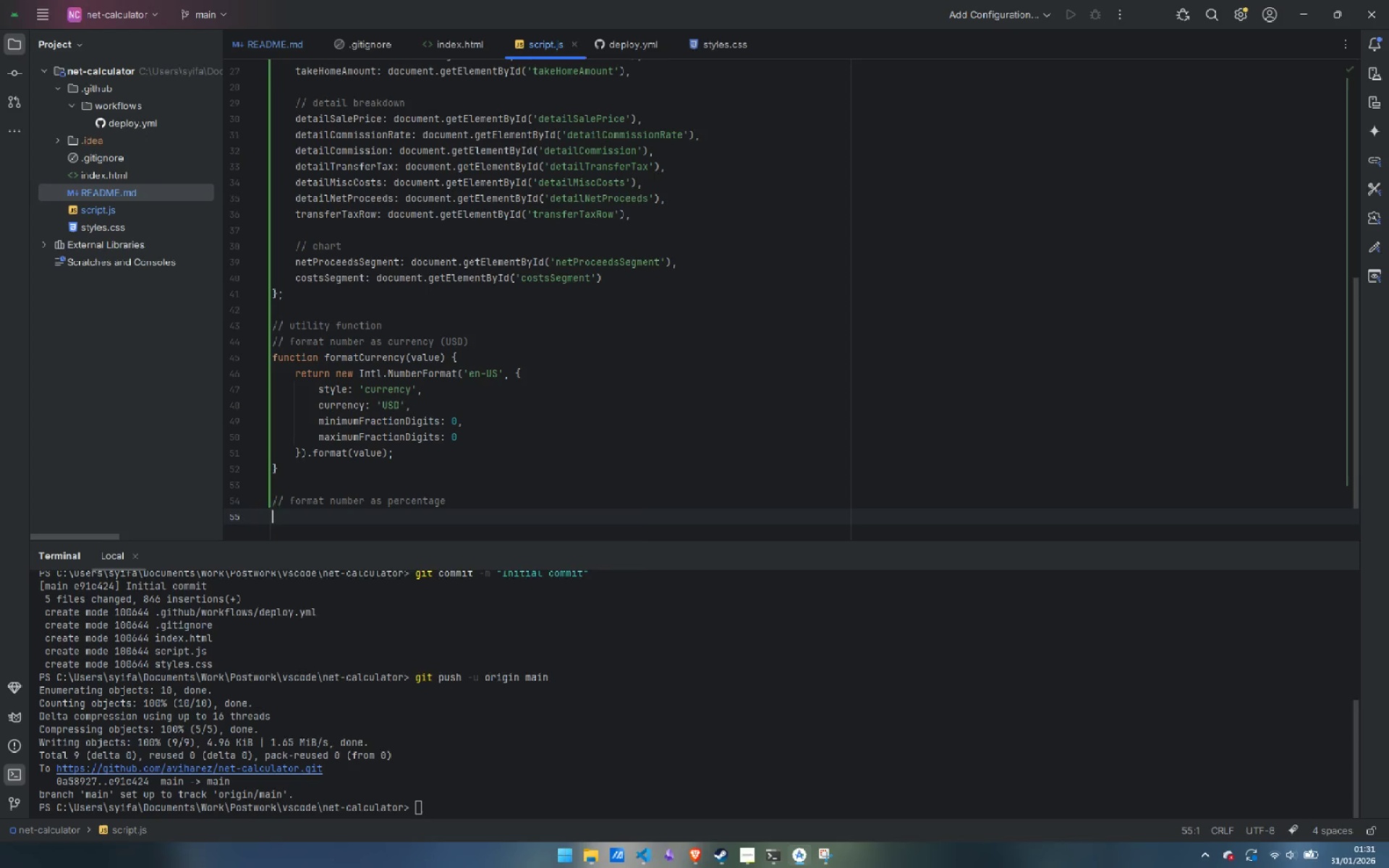 
type(function formatPerse)
key(Backspace)
key(Backspace)
key(Backspace)
type(rcentage()
 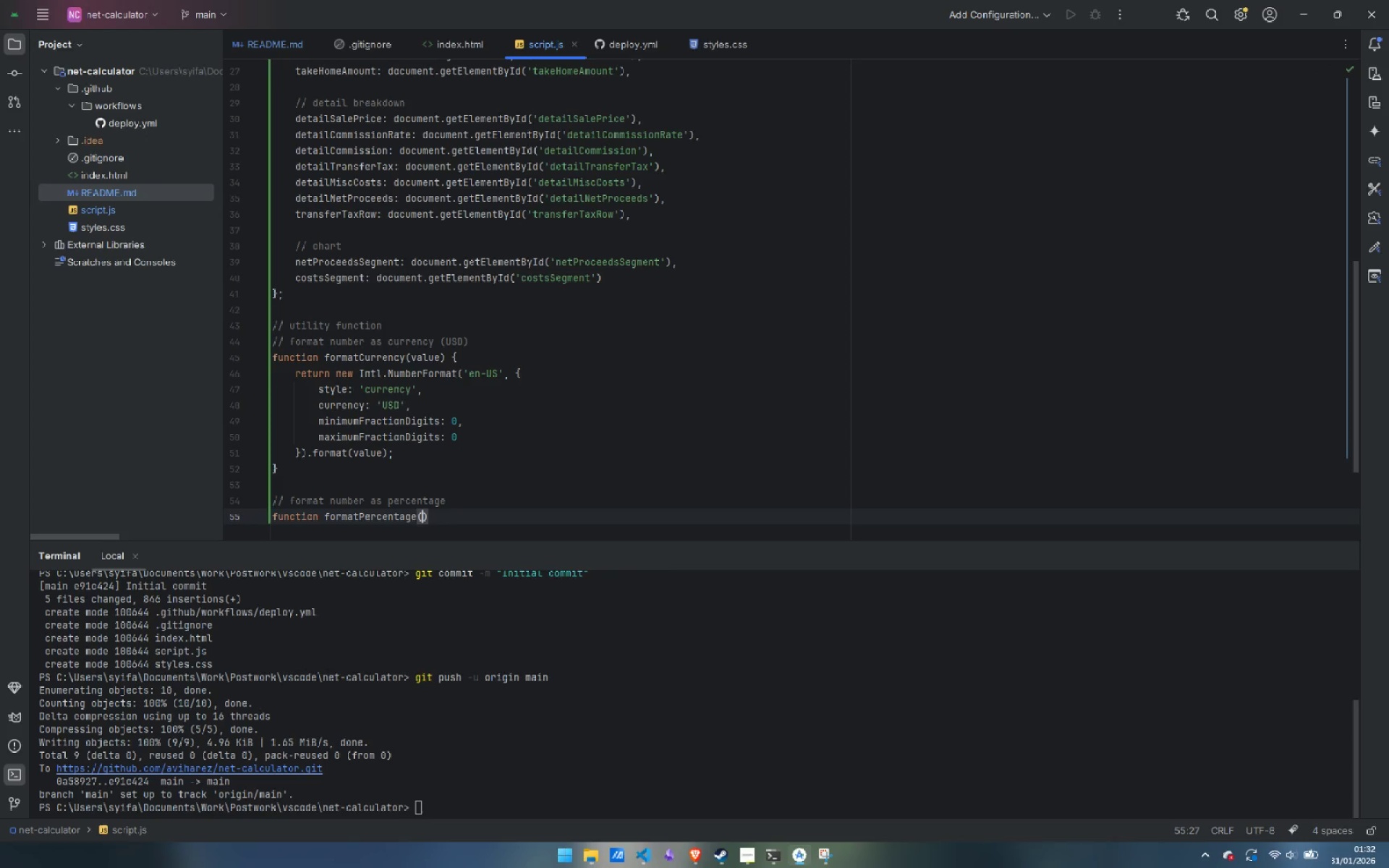 
type(value, decimals = 1)
 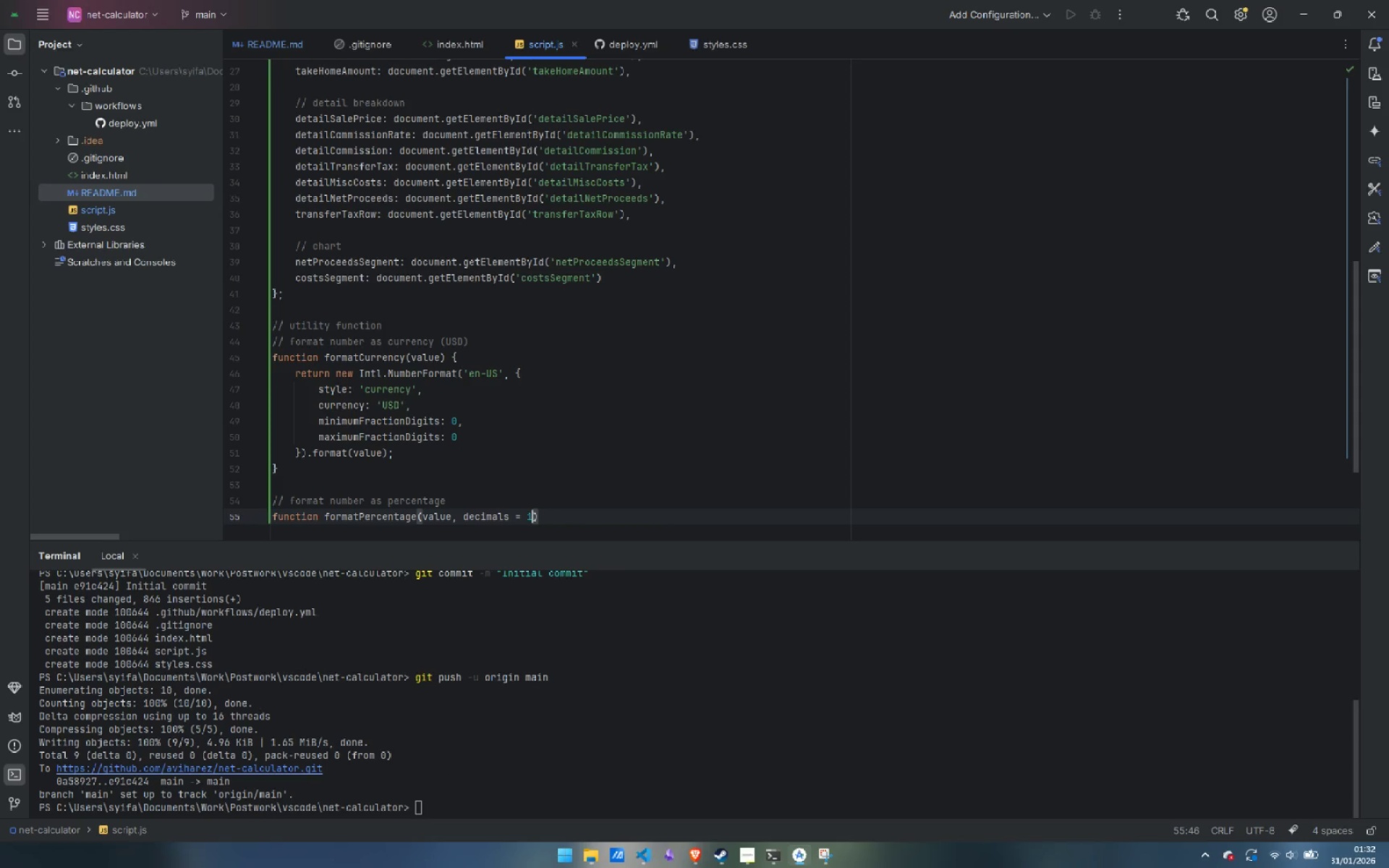 
key(ArrowRight)
 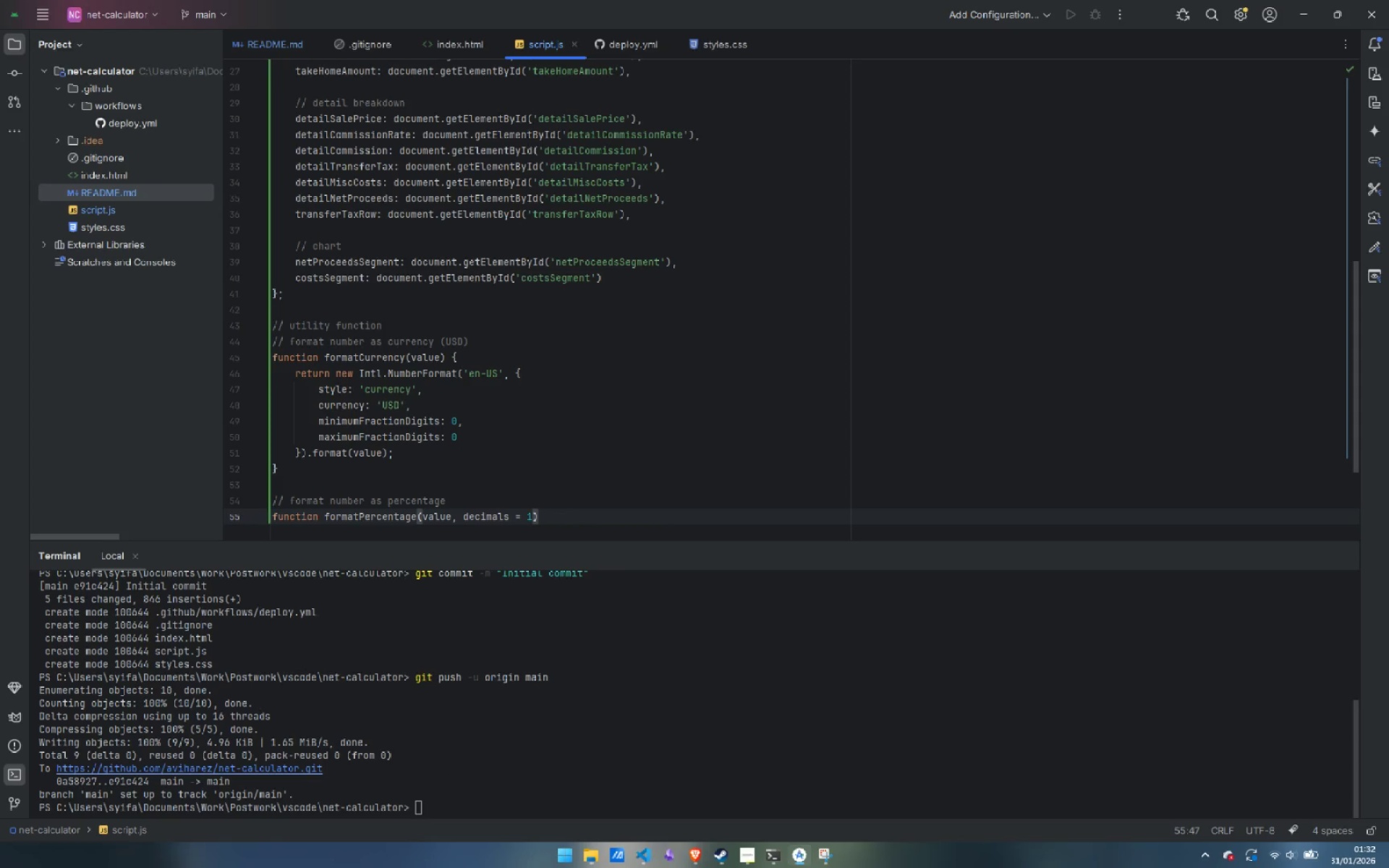 
key(Space)
 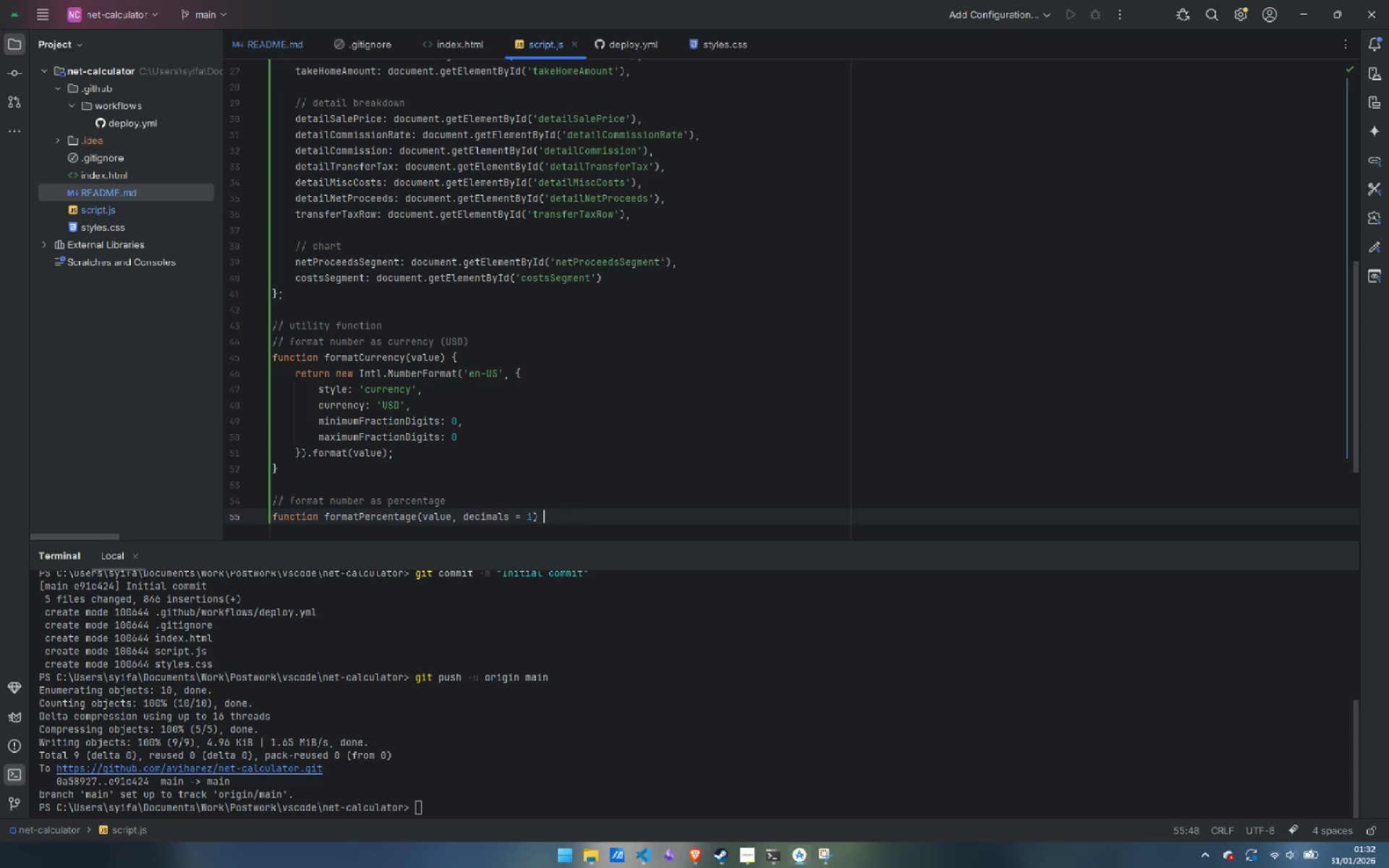 
key(Shift+ShiftLeft)
 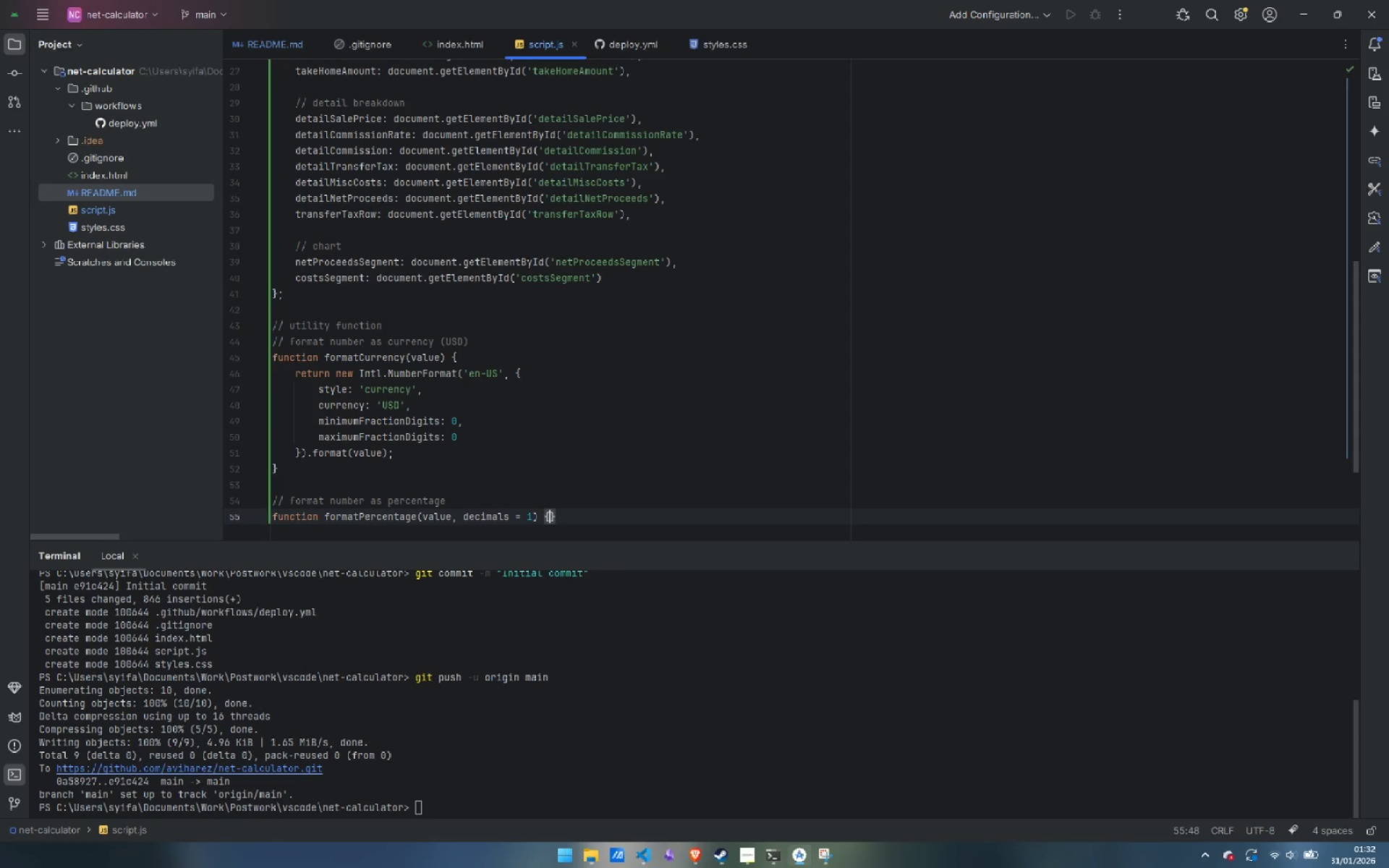 
key(Shift+BracketLeft)
 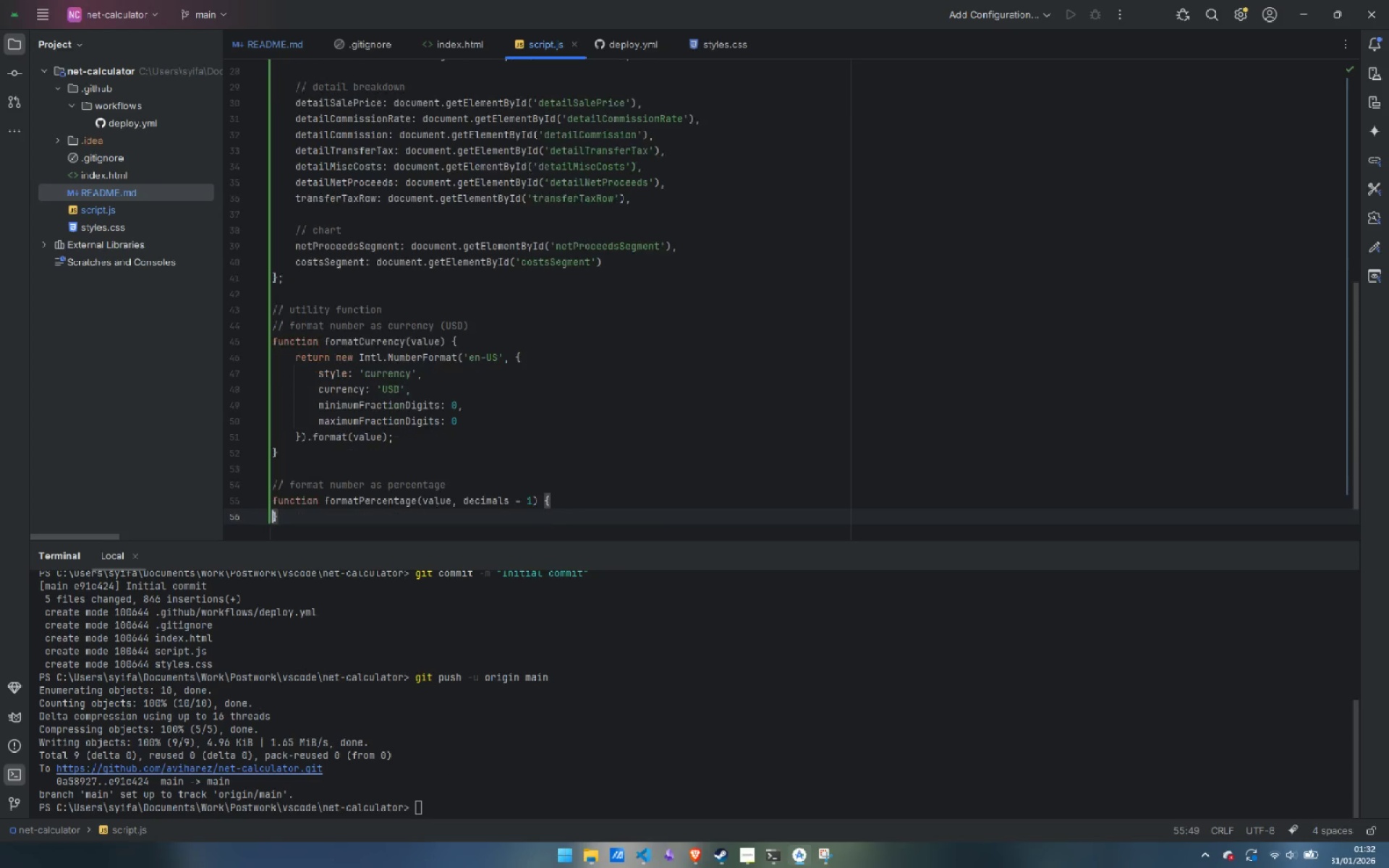 
key(Enter)
 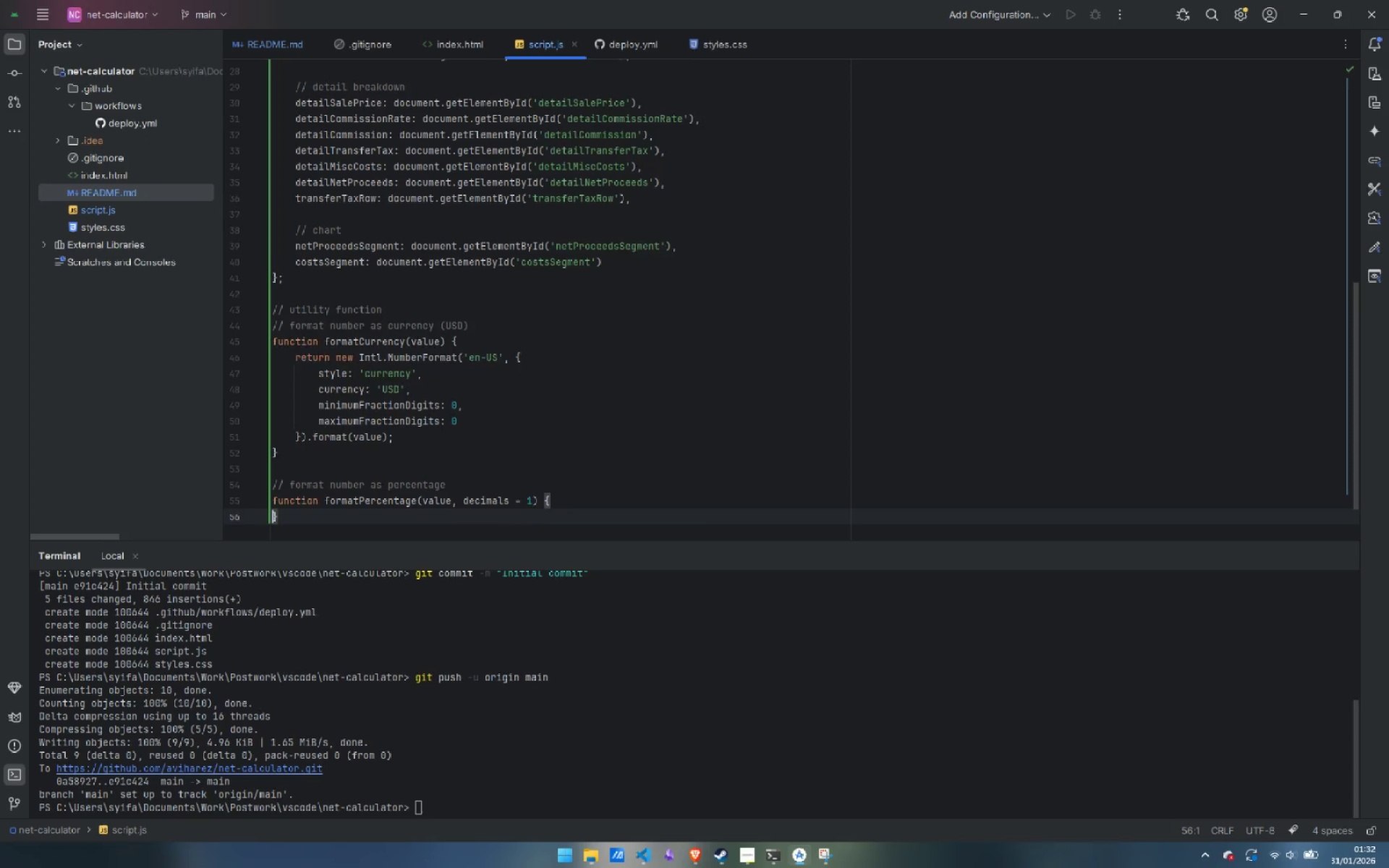 
key(Enter)
 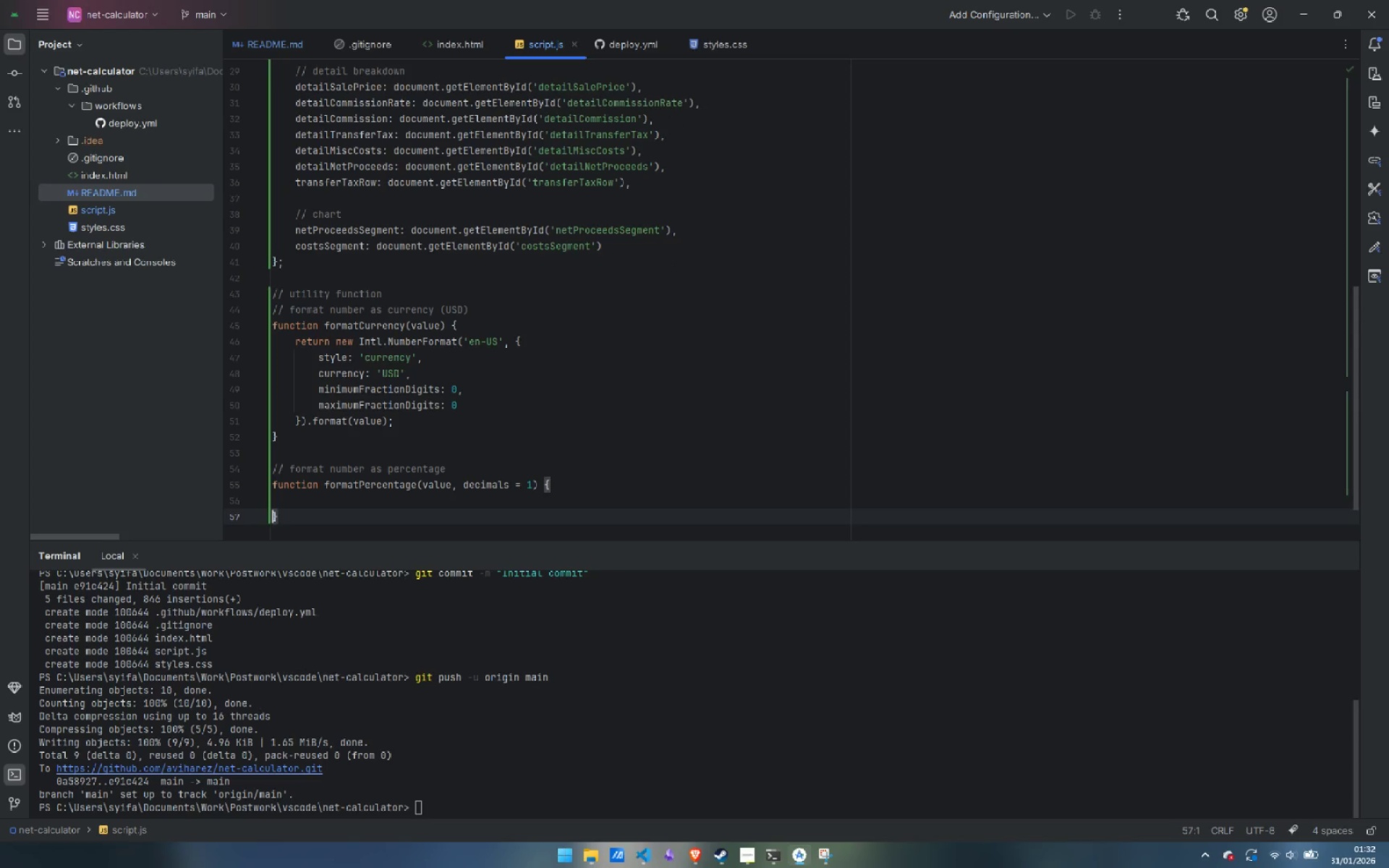 
key(ArrowUp)
 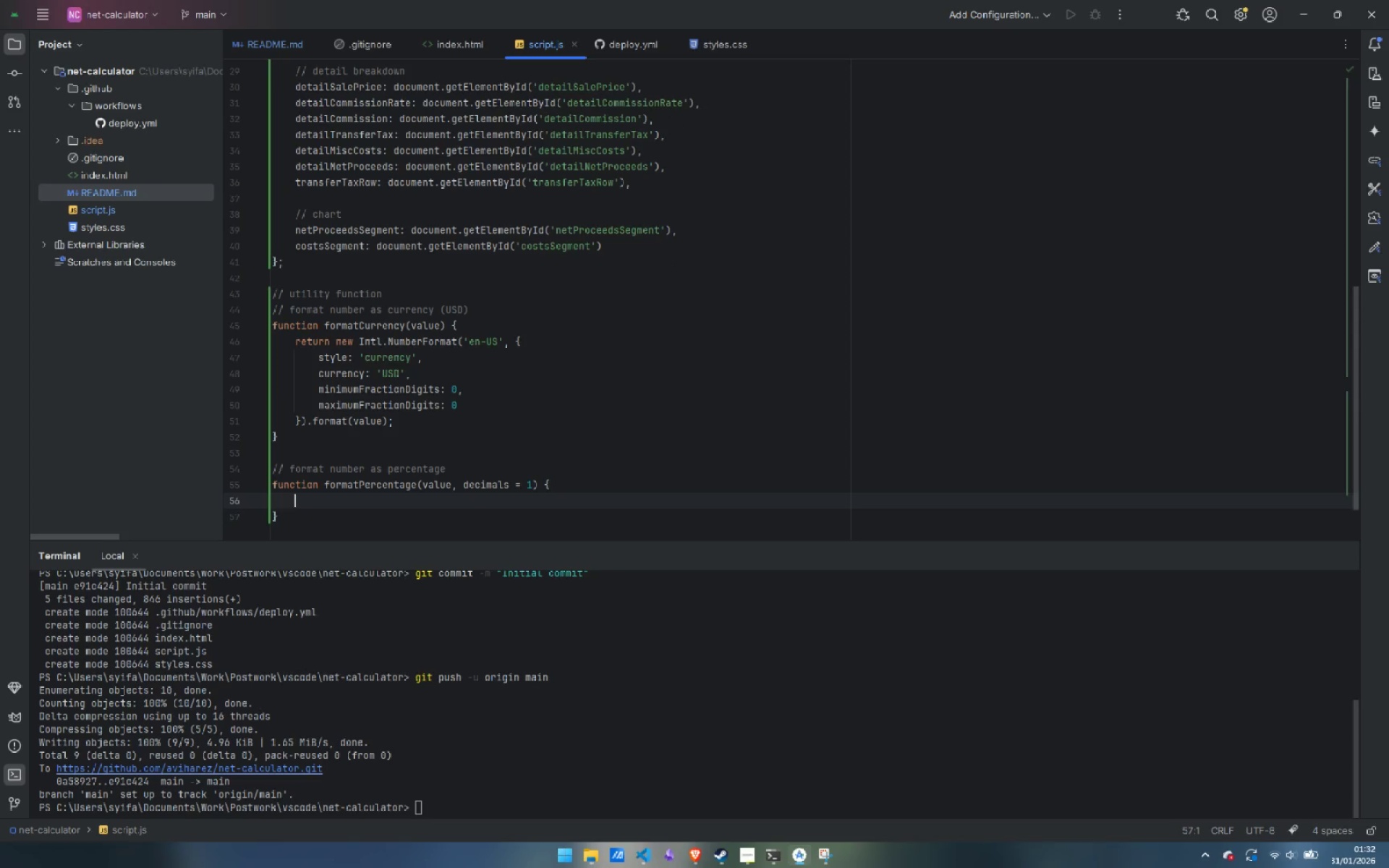 
key(Tab)
type(return value.toFixed(desc)
key(Backspace)
key(Backspace)
type(ci)
 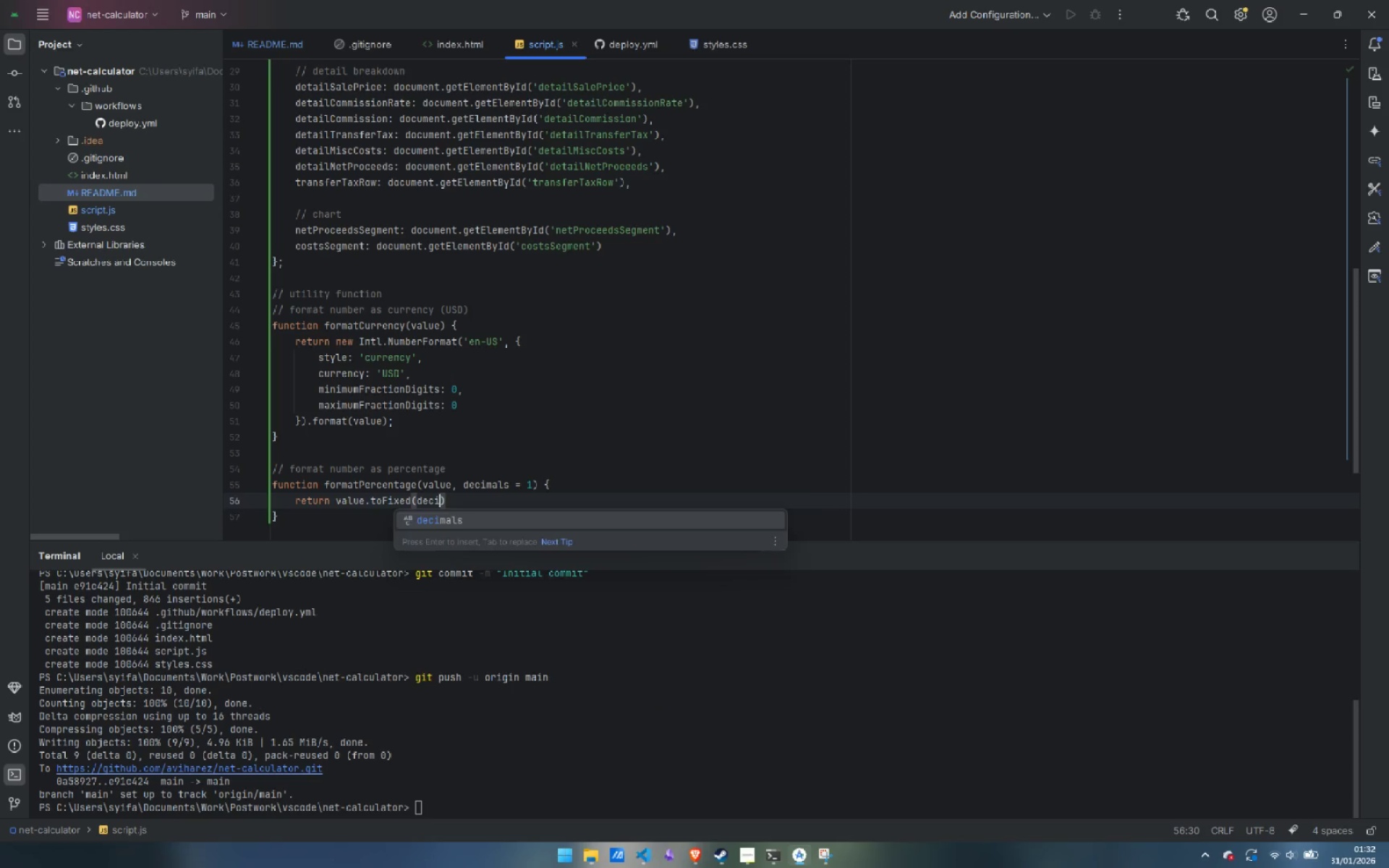 
 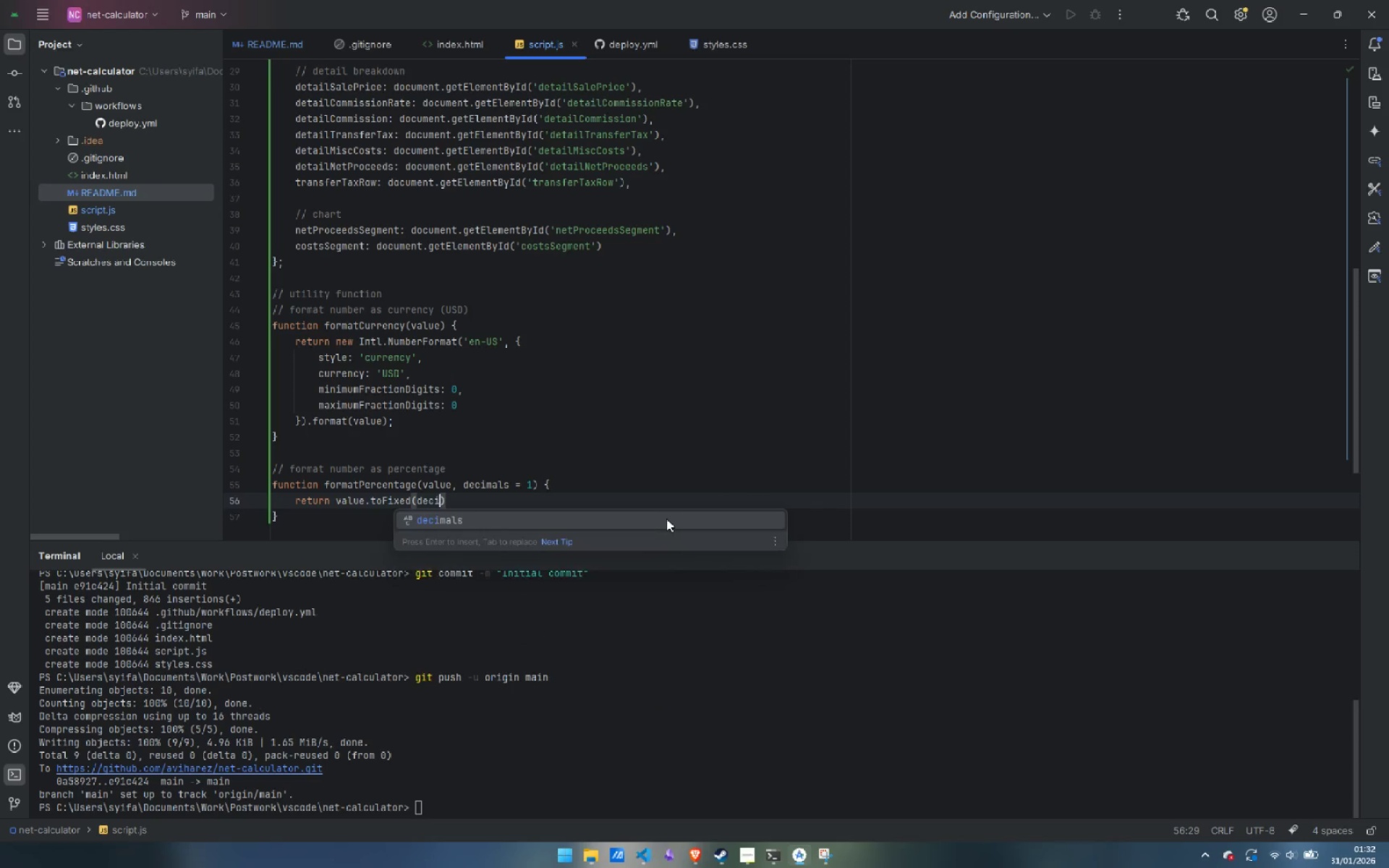 
key(Enter)
 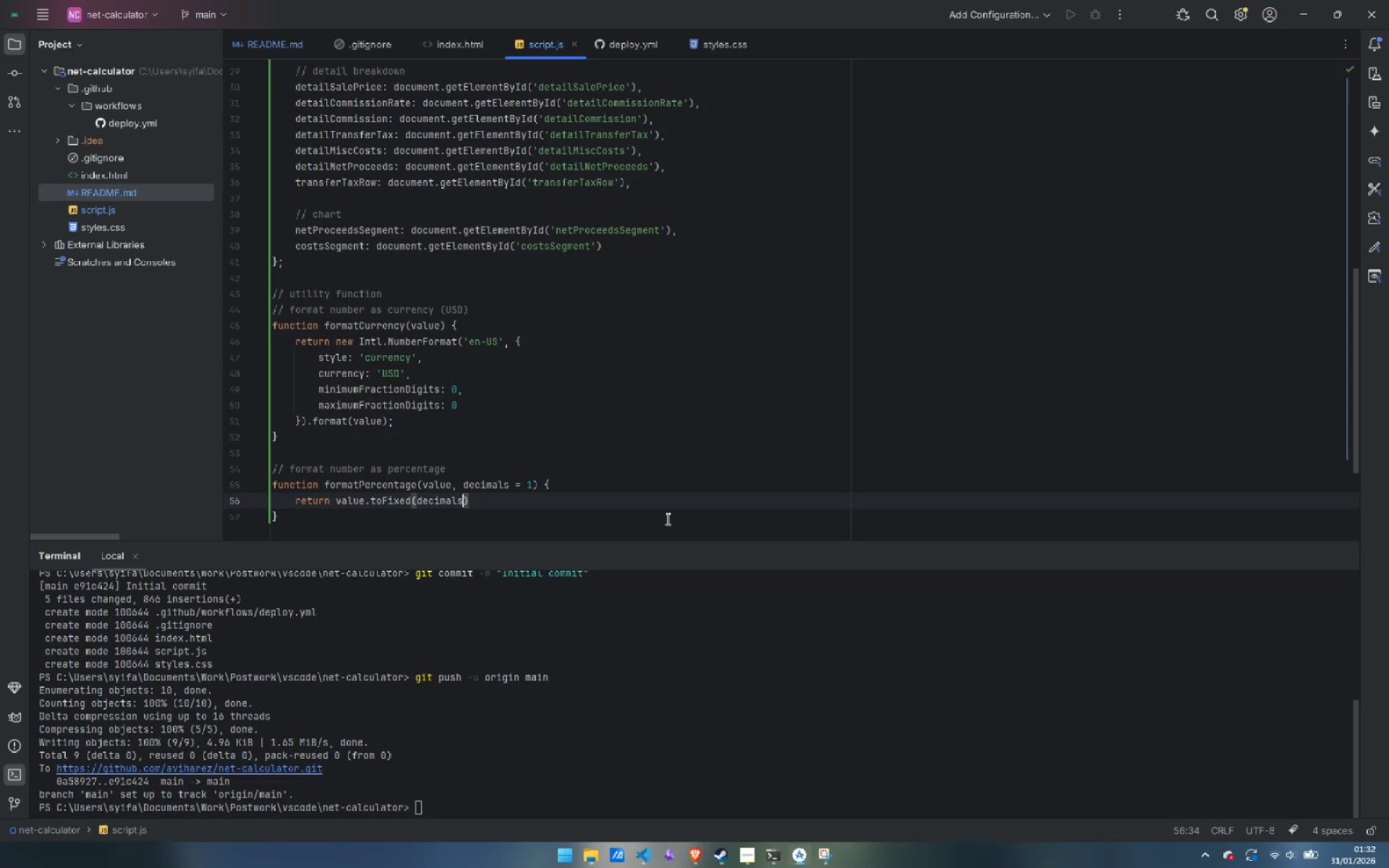 
key(ArrowRight)
 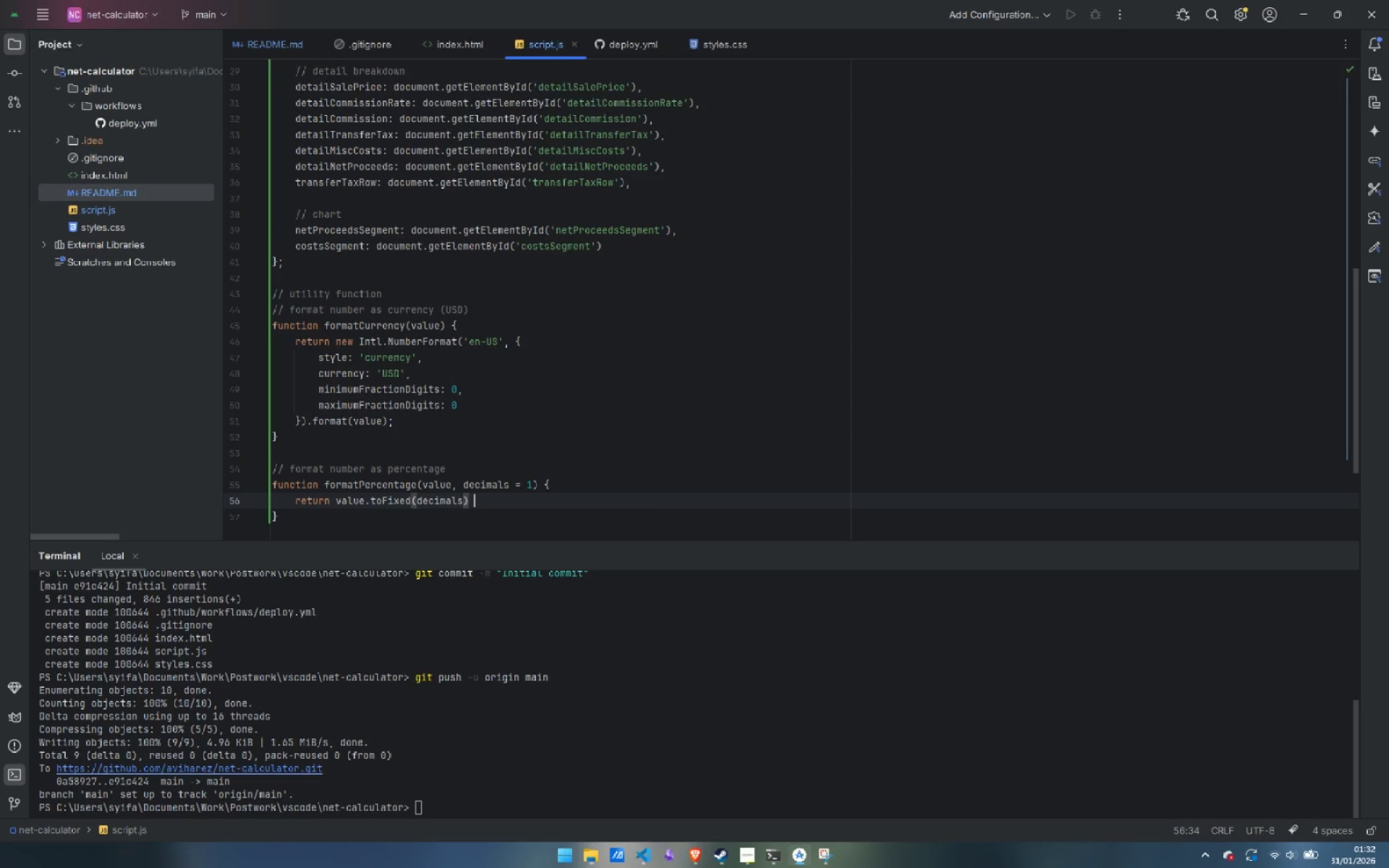 
key(Space)
 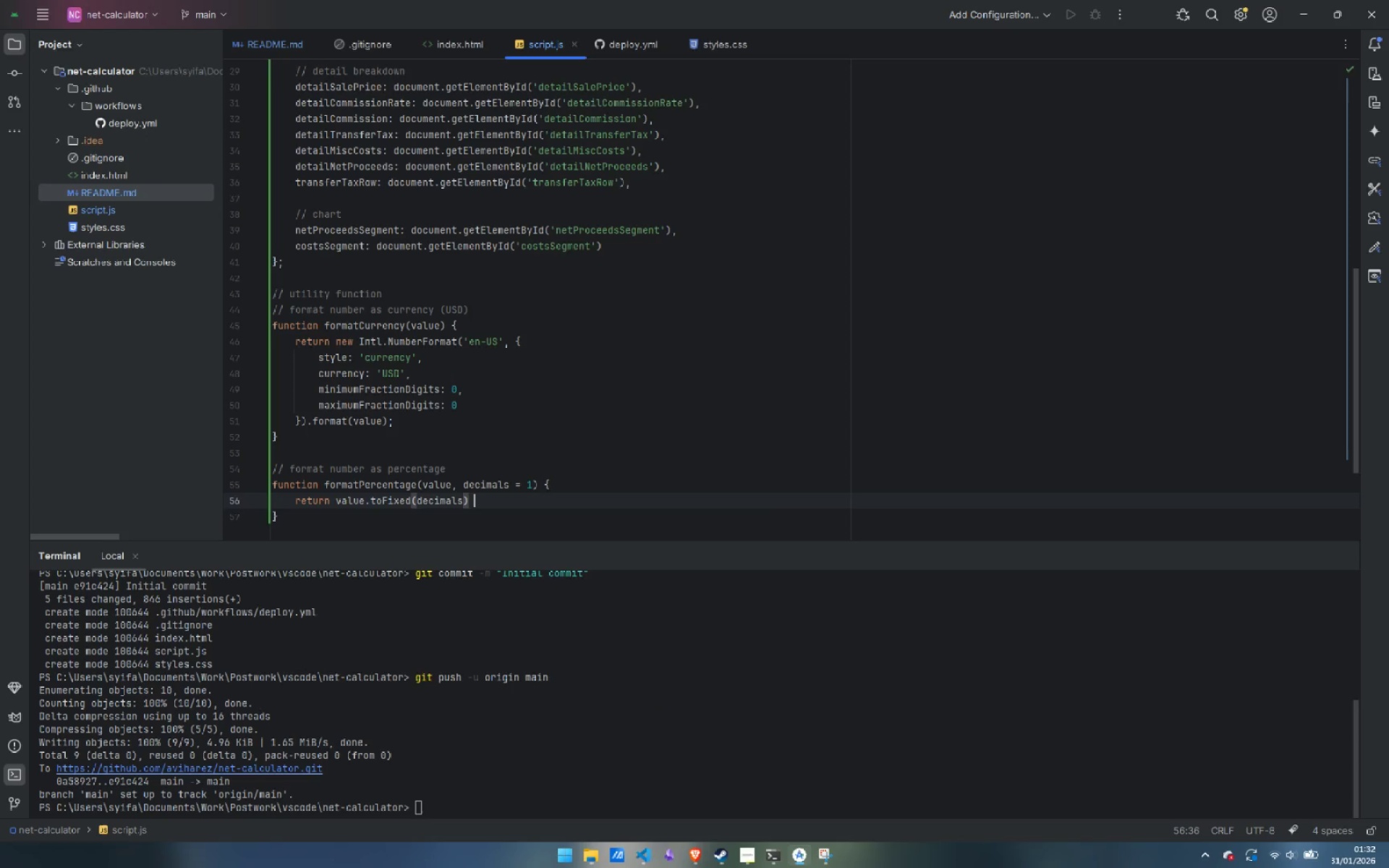 
key(Shift+Equal)
 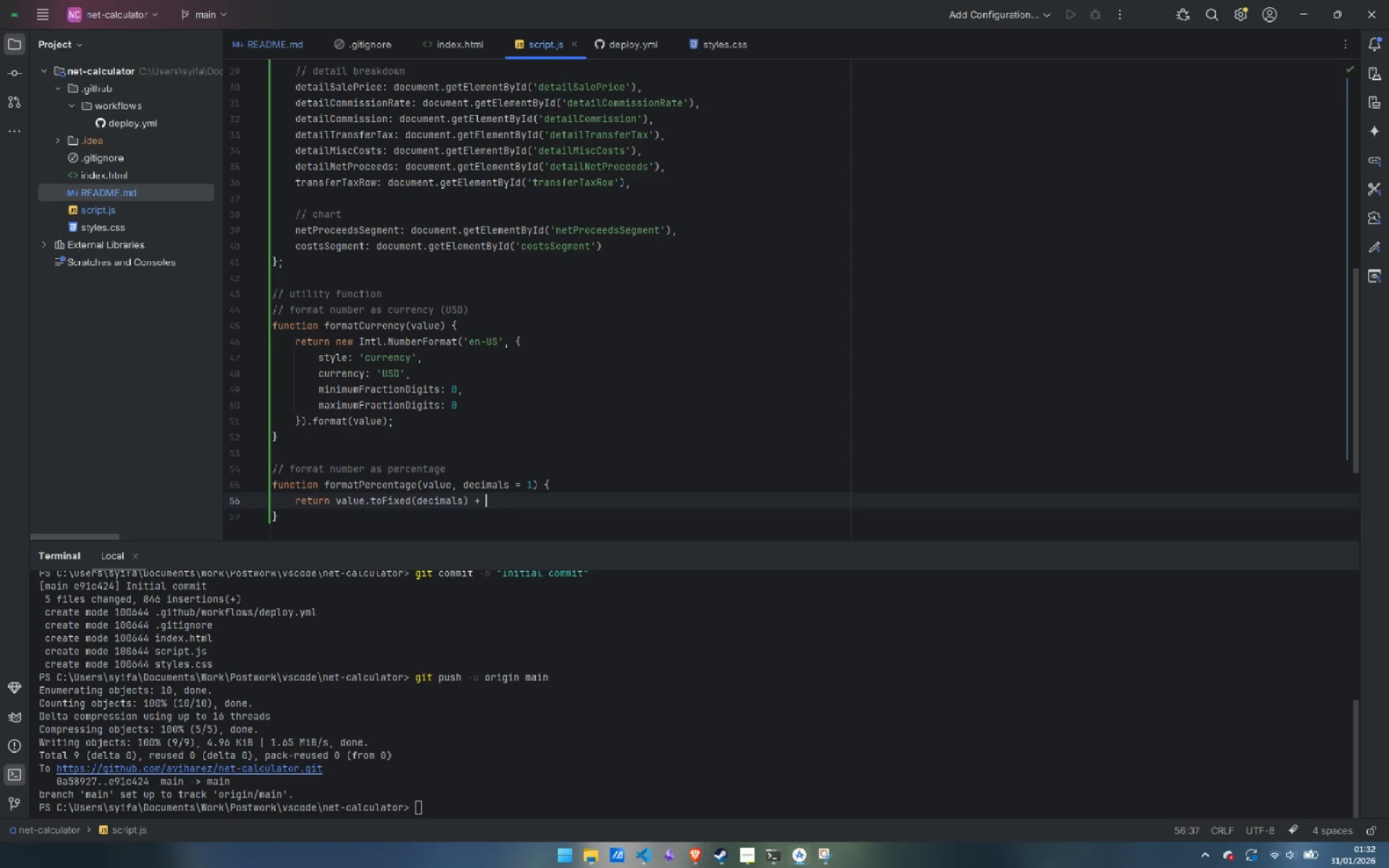 
key(Space)
 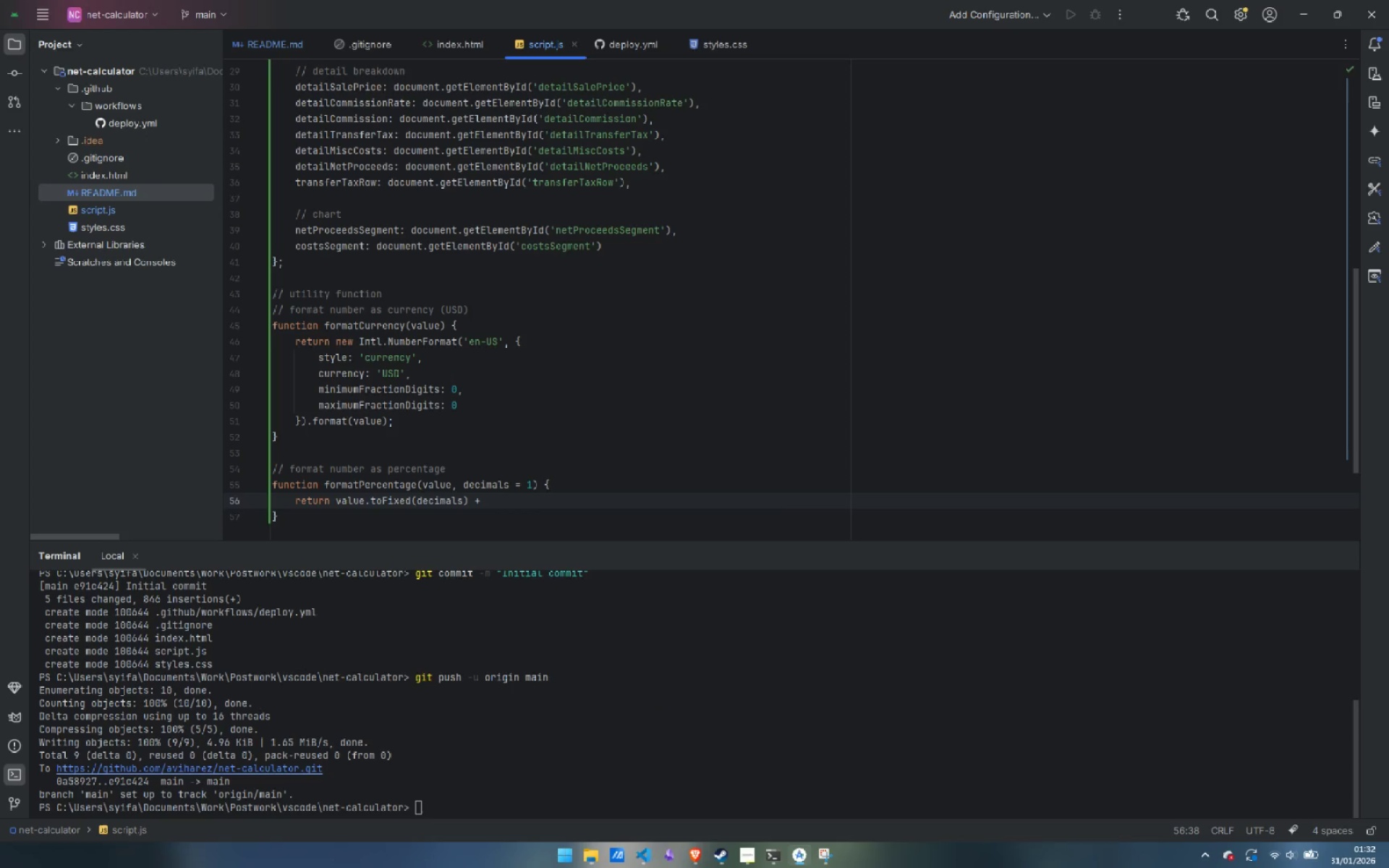 
key(Quote)
 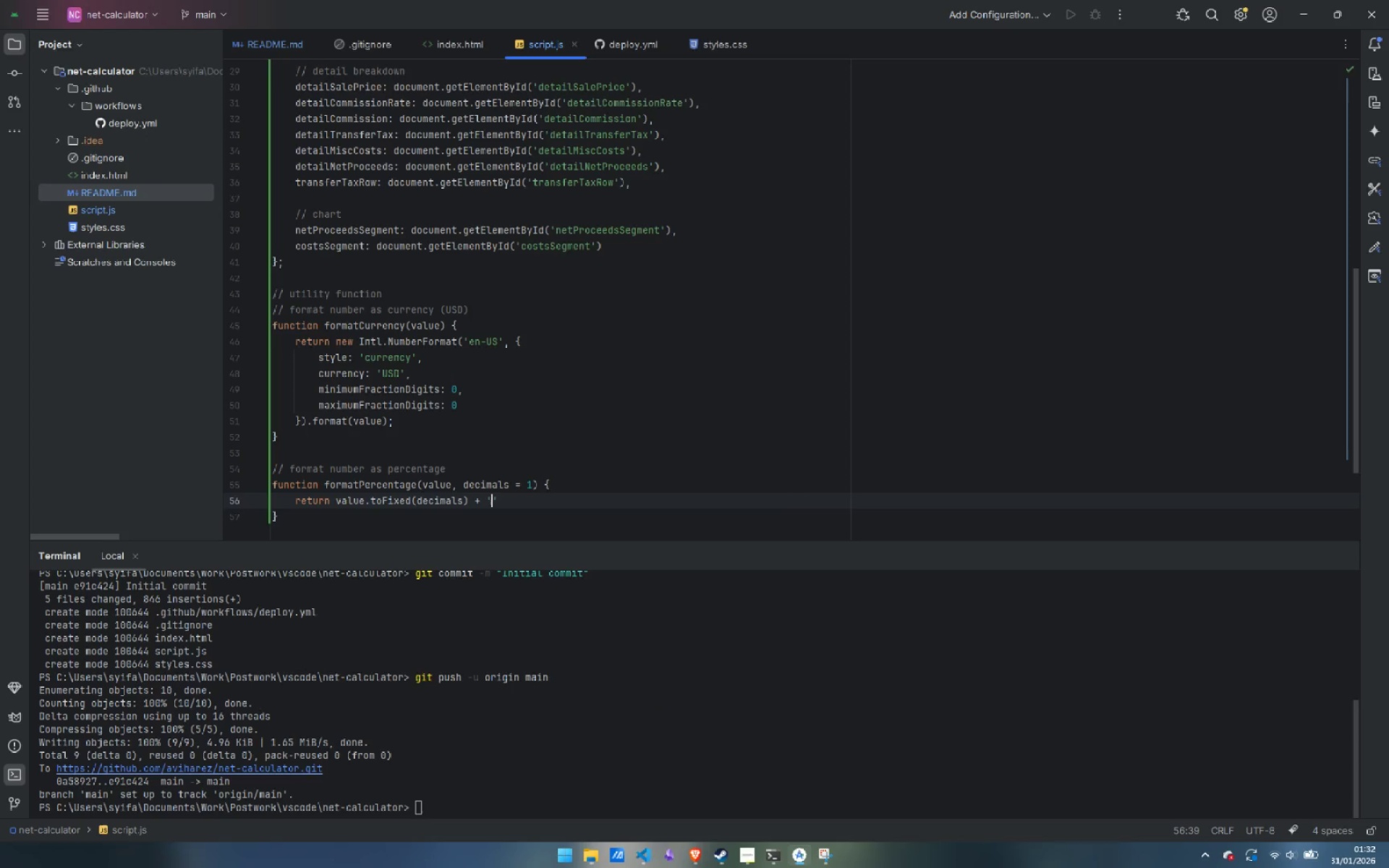 
key(Shift+5)
 